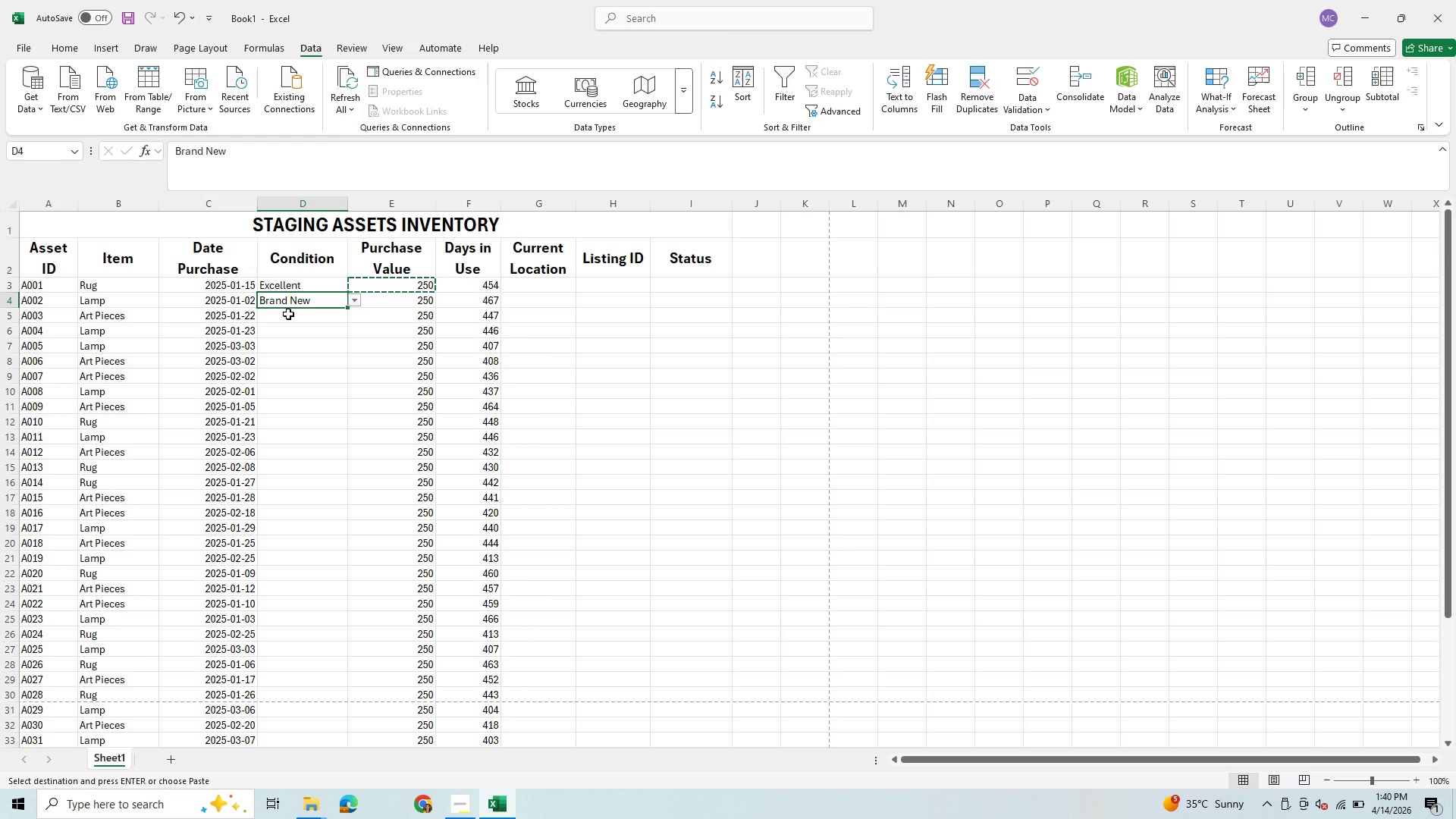 
left_click([288, 314])
 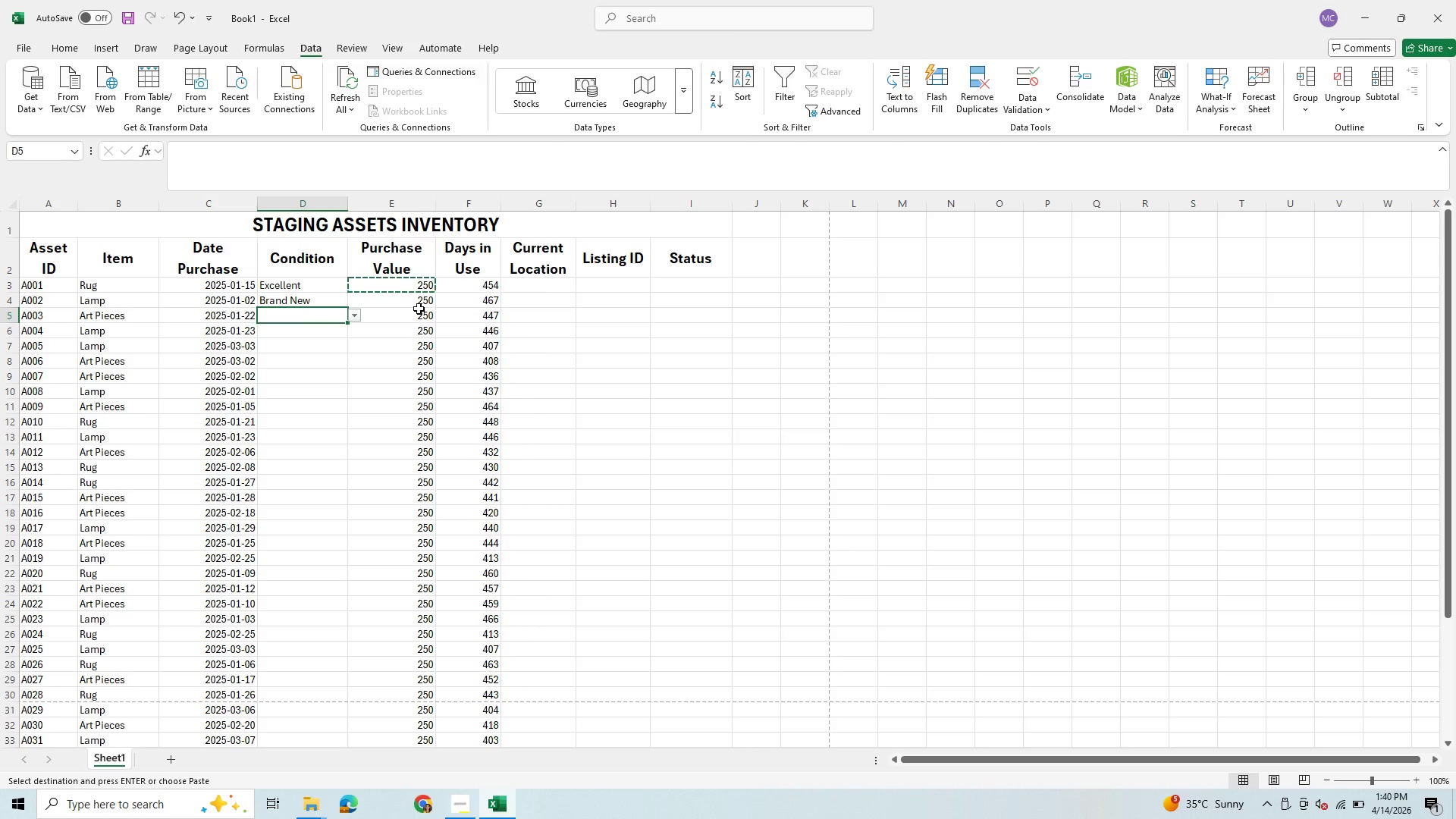 
left_click([420, 305])
 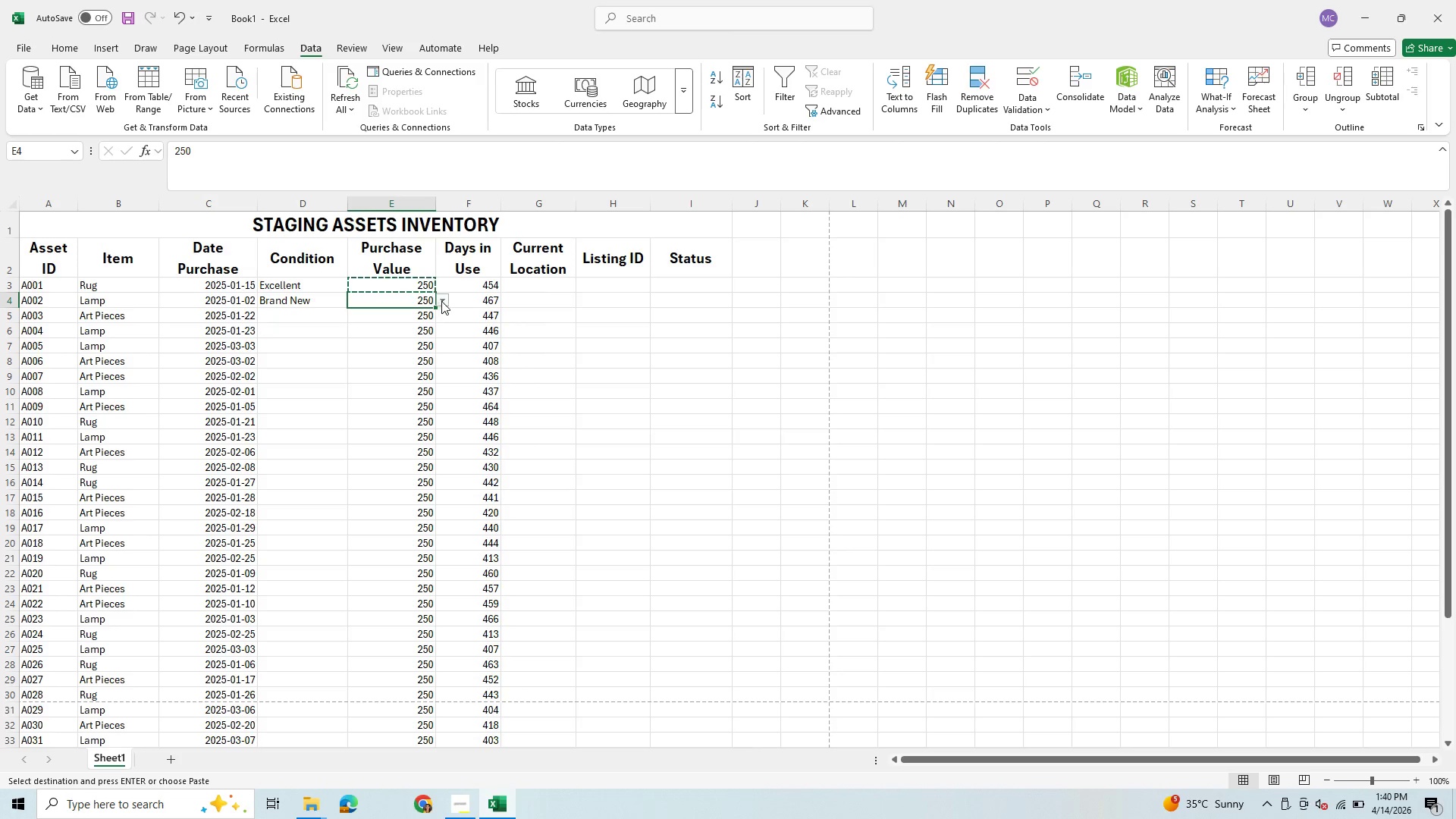 
left_click([444, 300])
 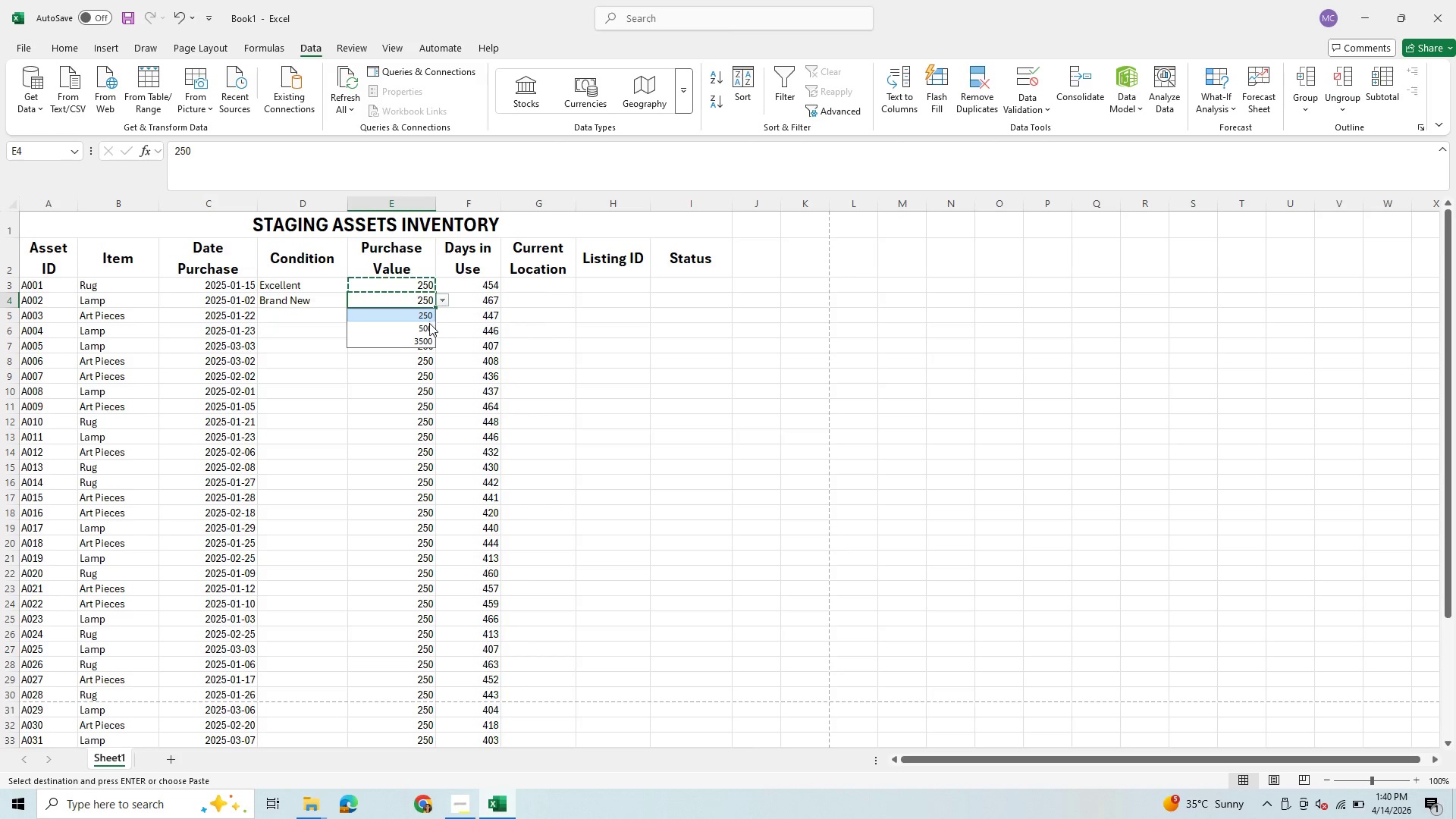 
left_click([428, 325])
 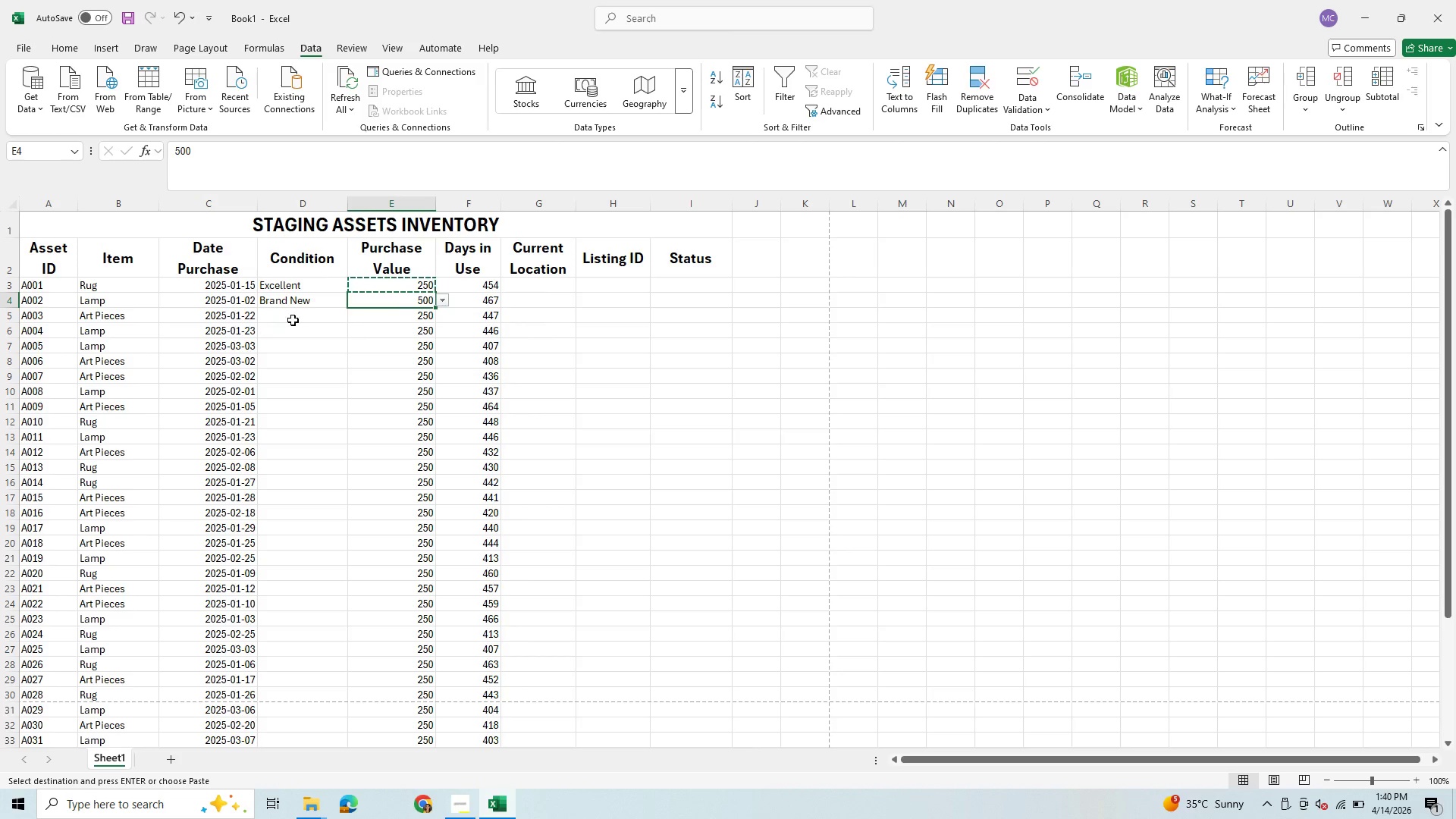 
left_click([293, 320])
 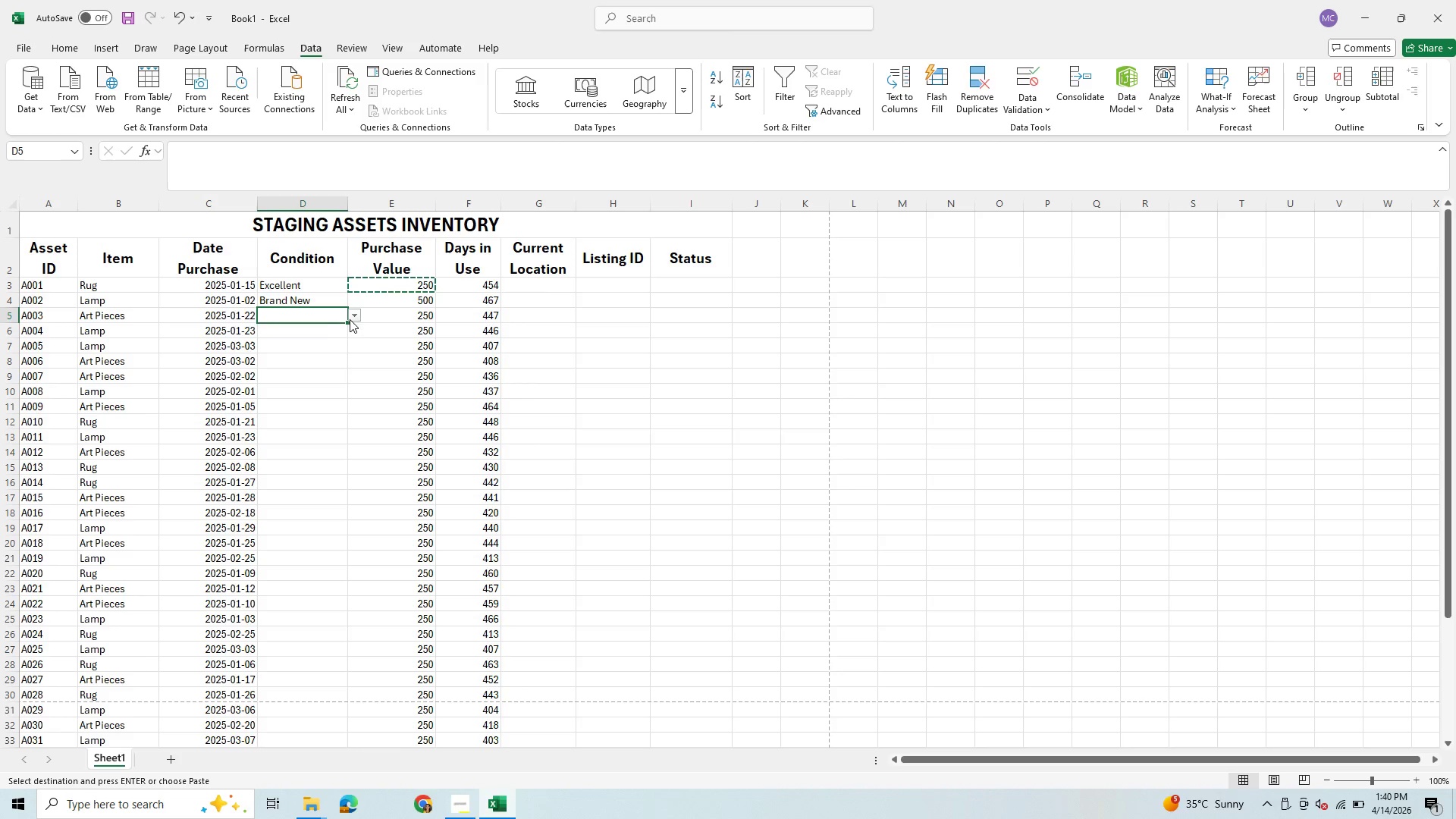 
left_click([354, 319])
 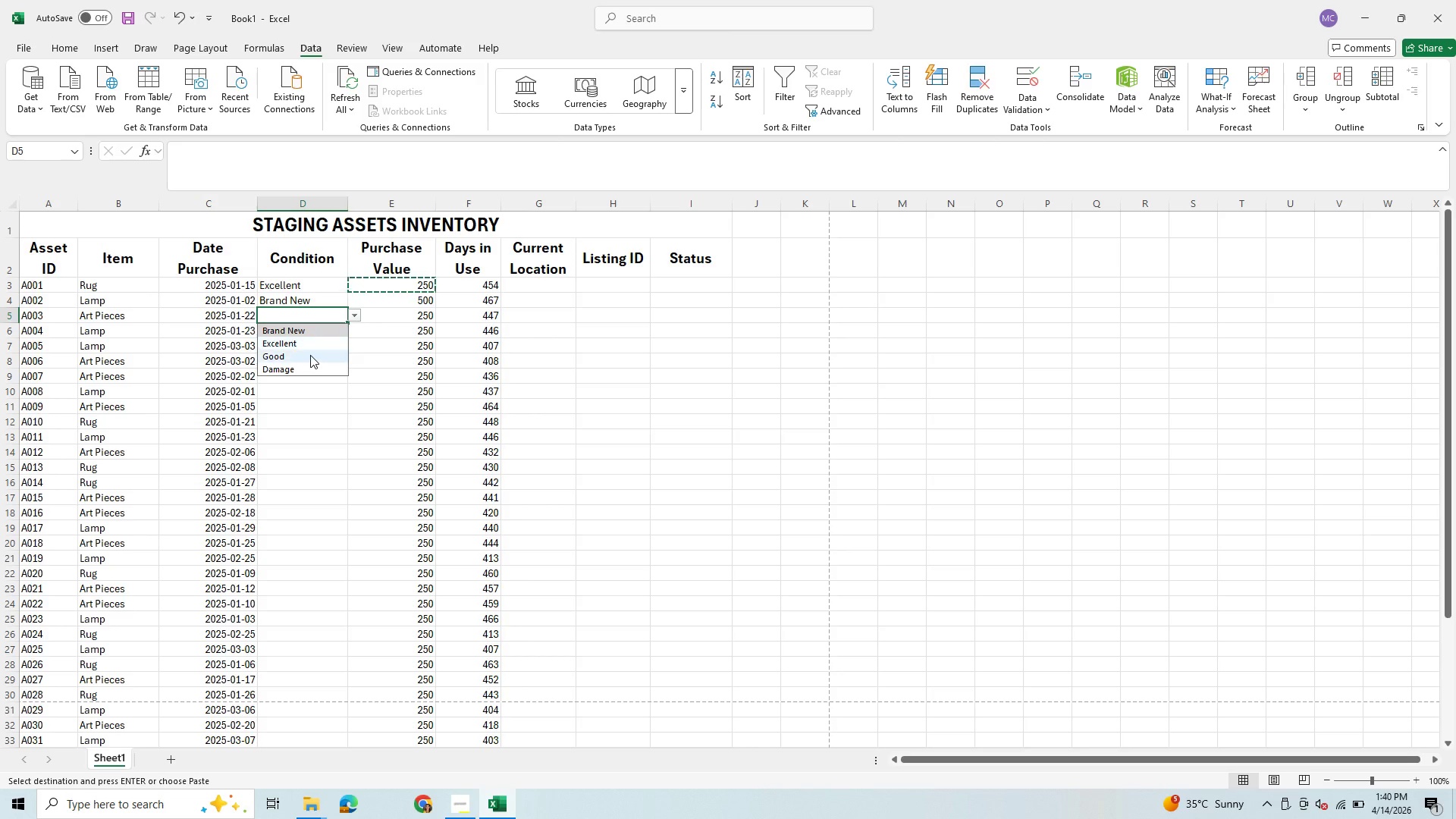 
left_click([310, 355])
 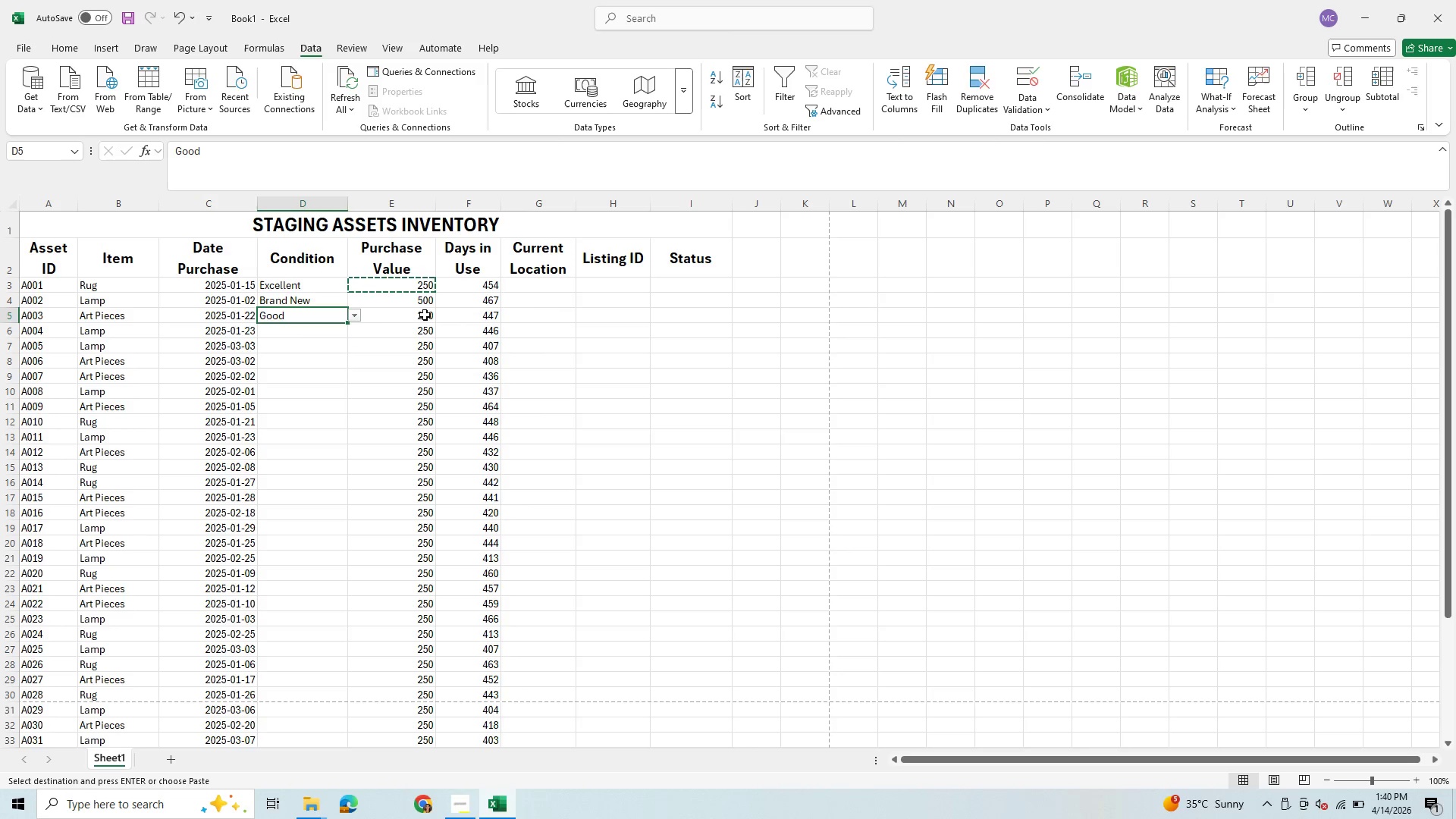 
left_click([425, 315])
 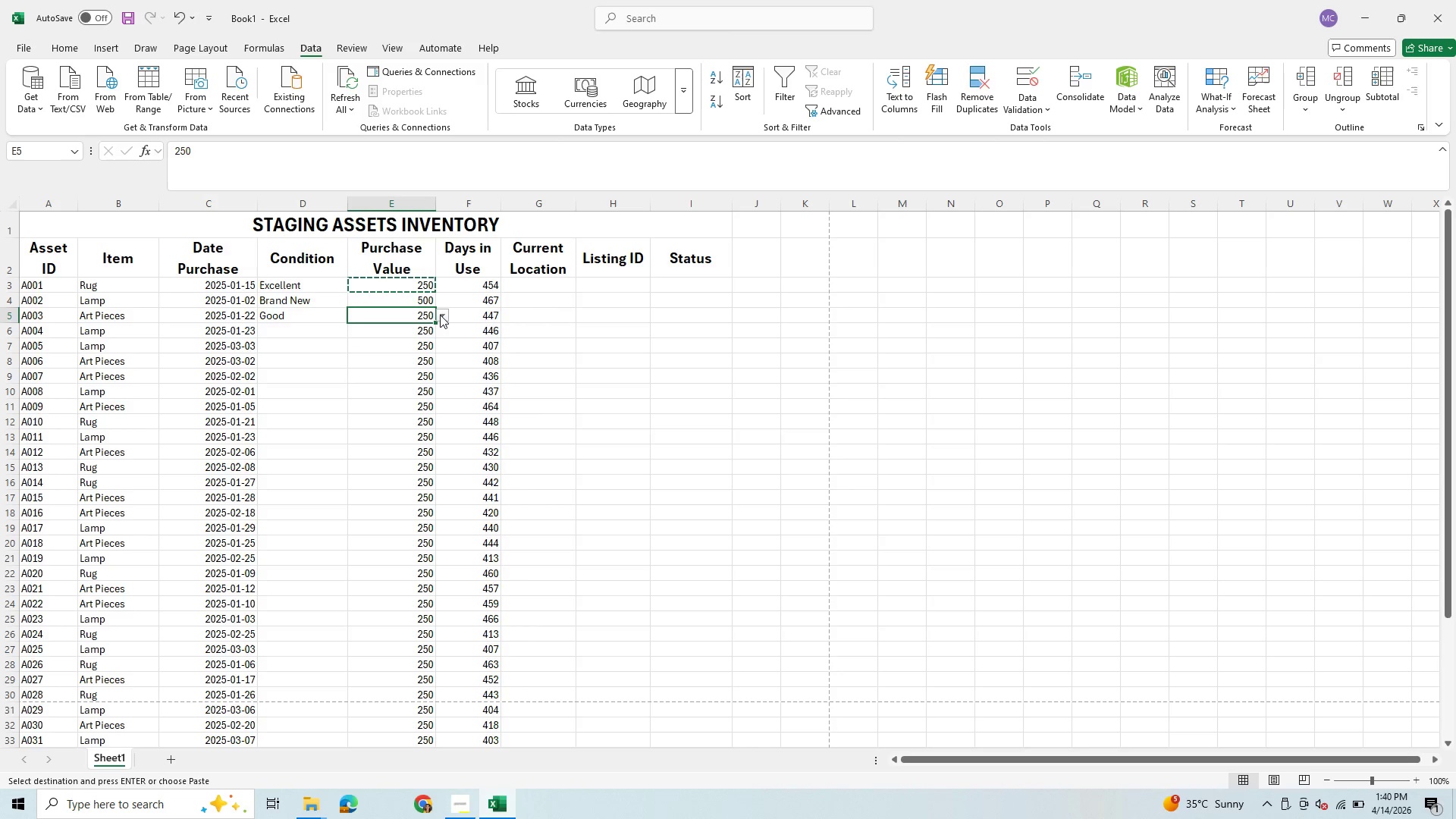 
left_click([440, 315])
 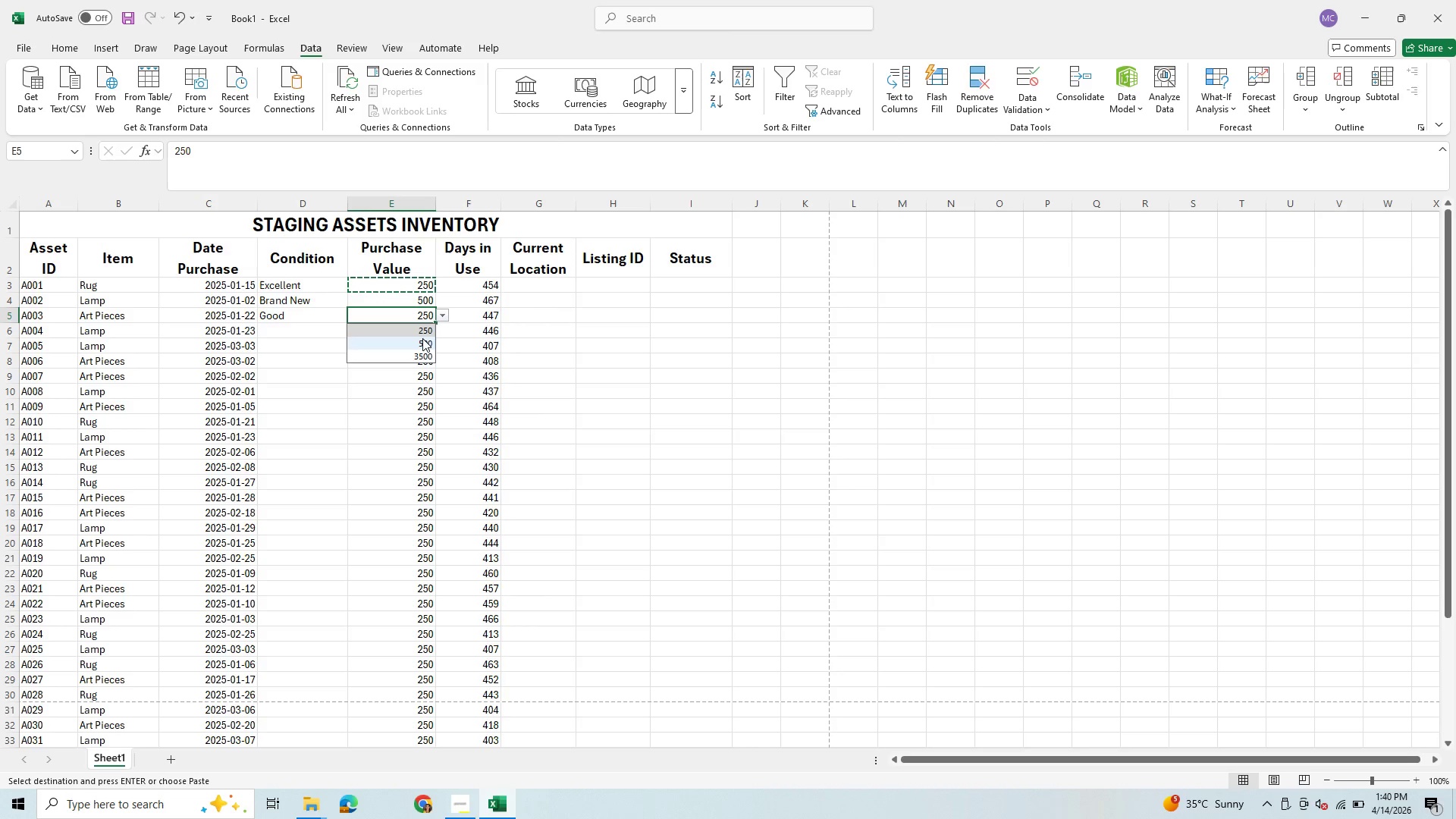 
left_click([428, 356])
 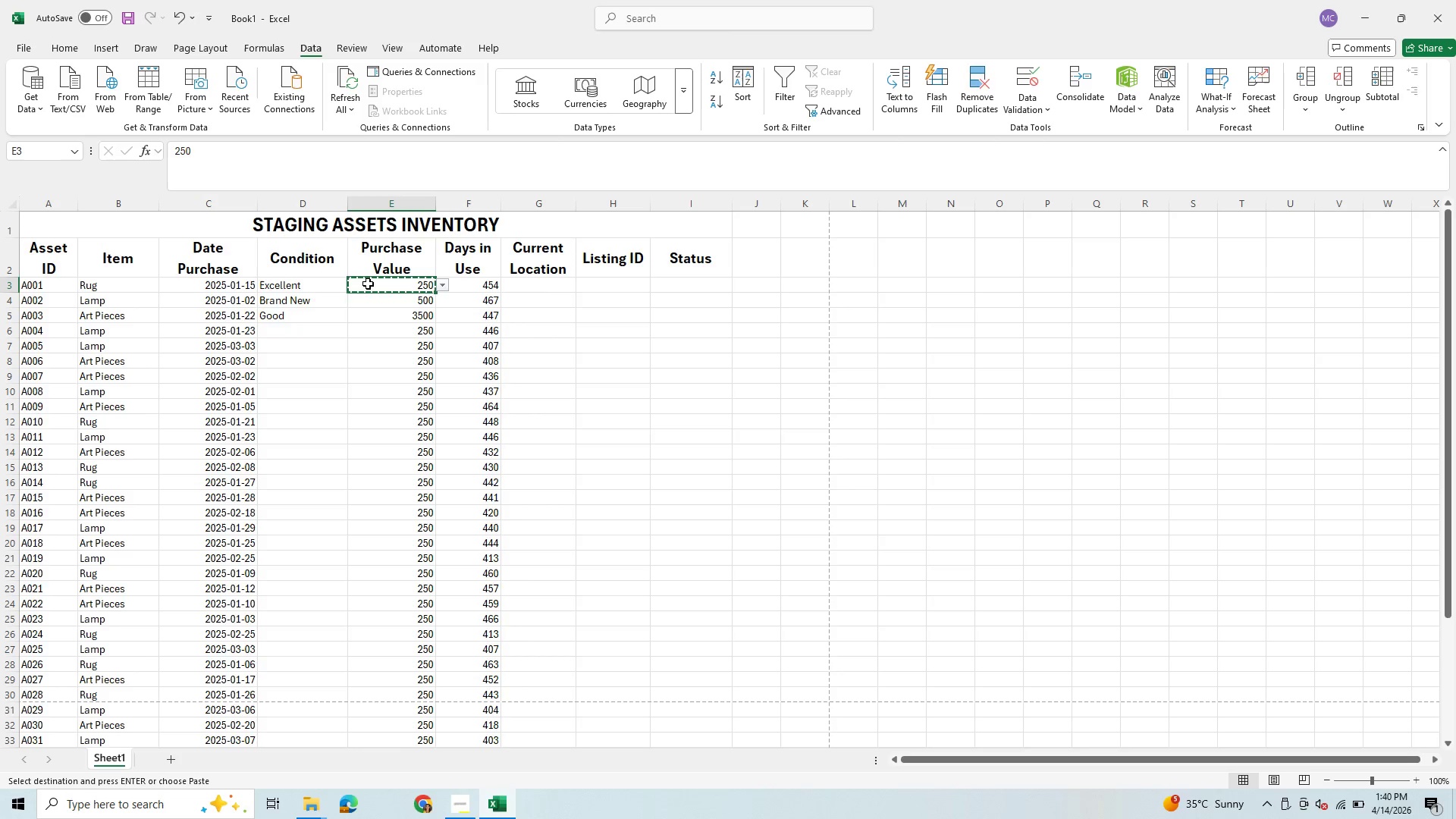 
key(Enter)
 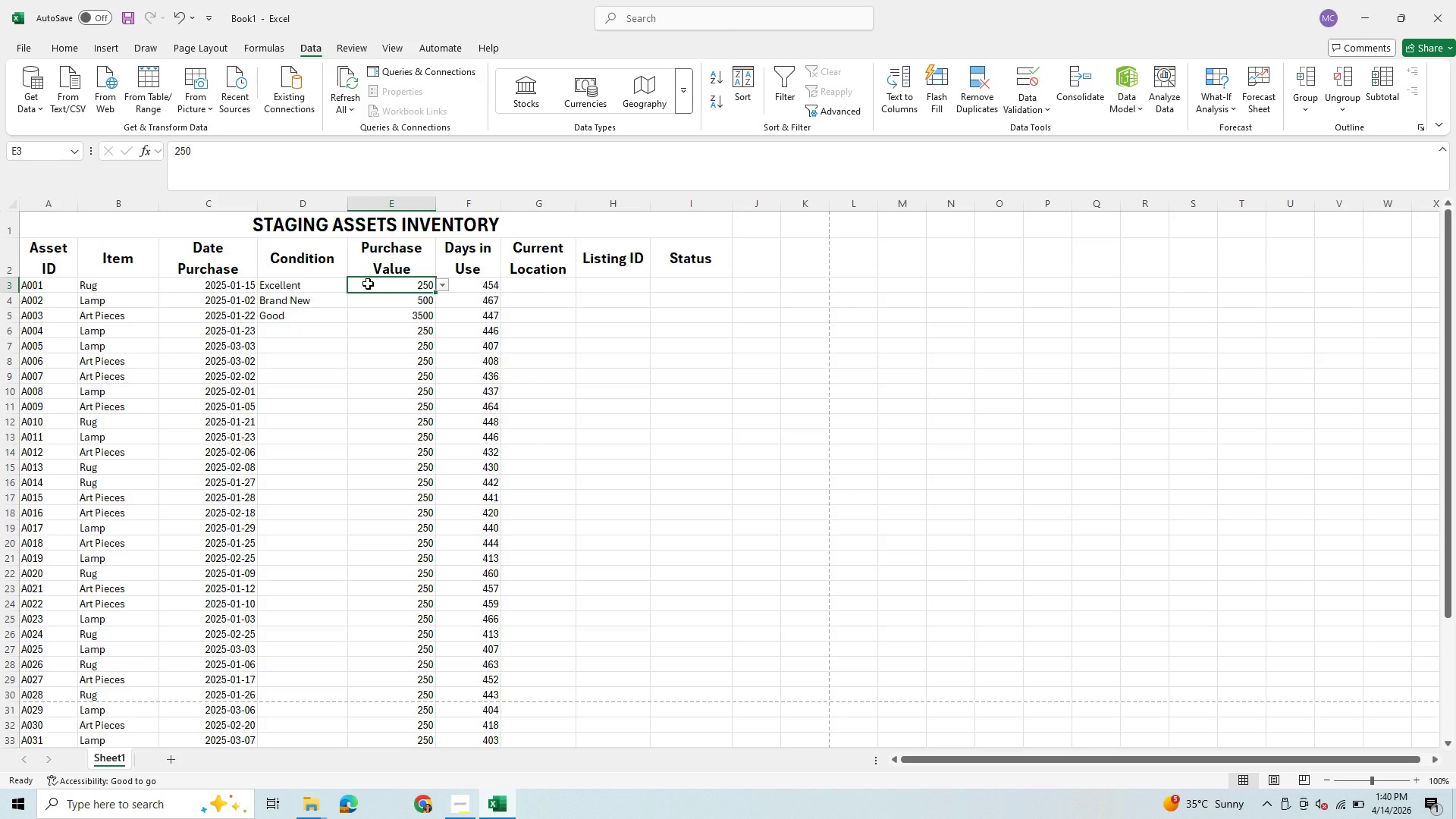 
wait(8.39)
 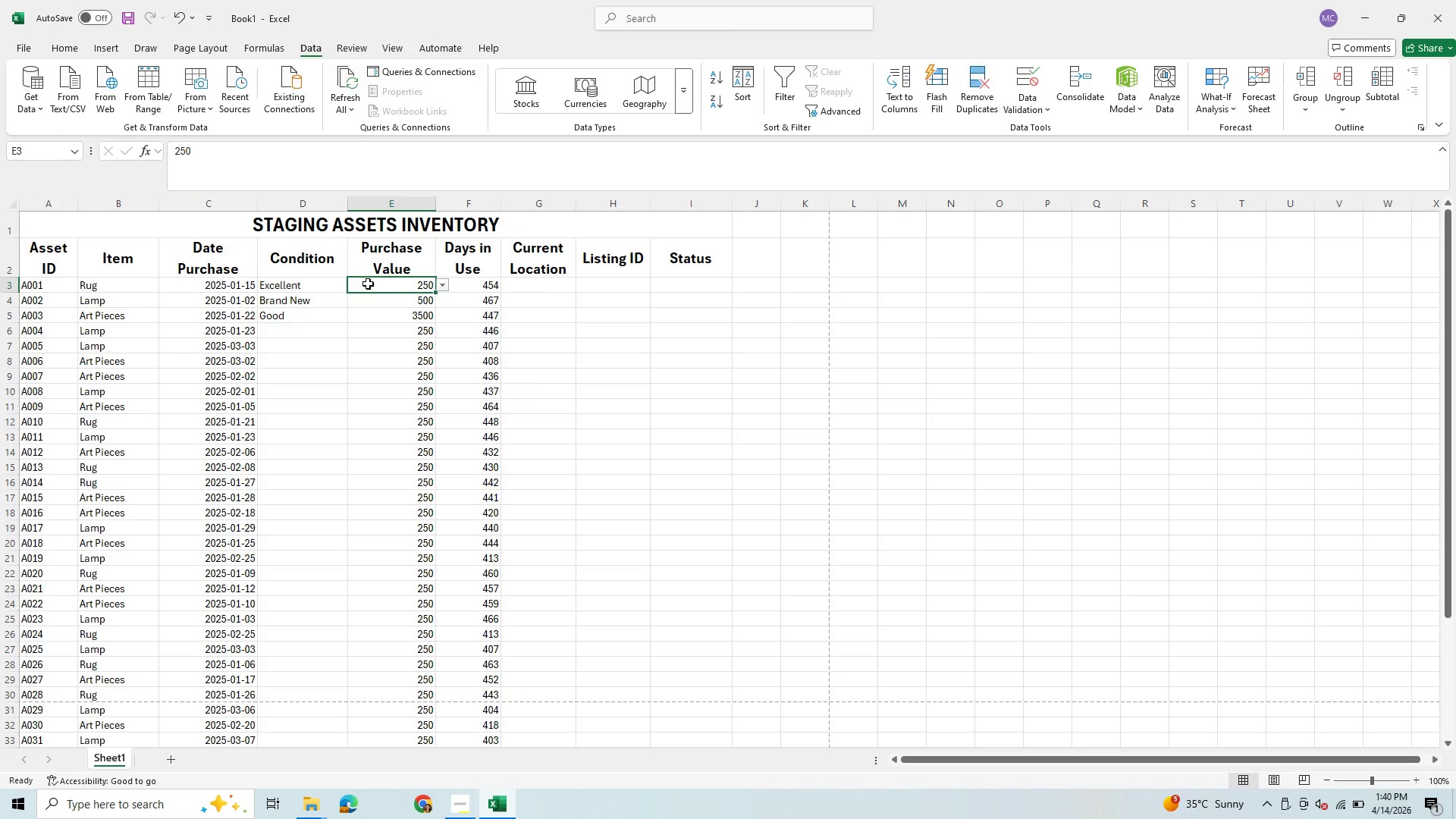 
left_click([276, 329])
 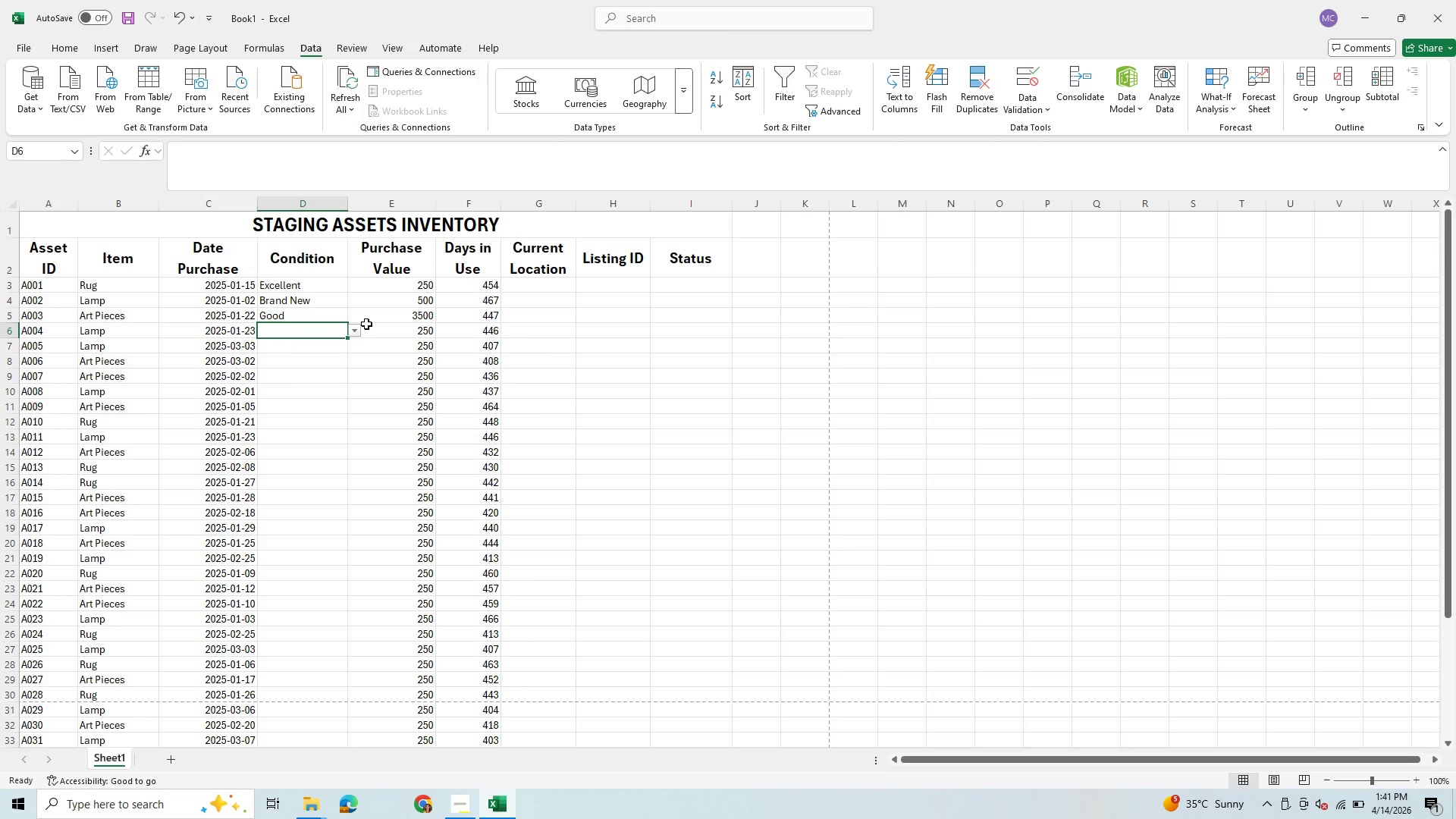 
wait(5.31)
 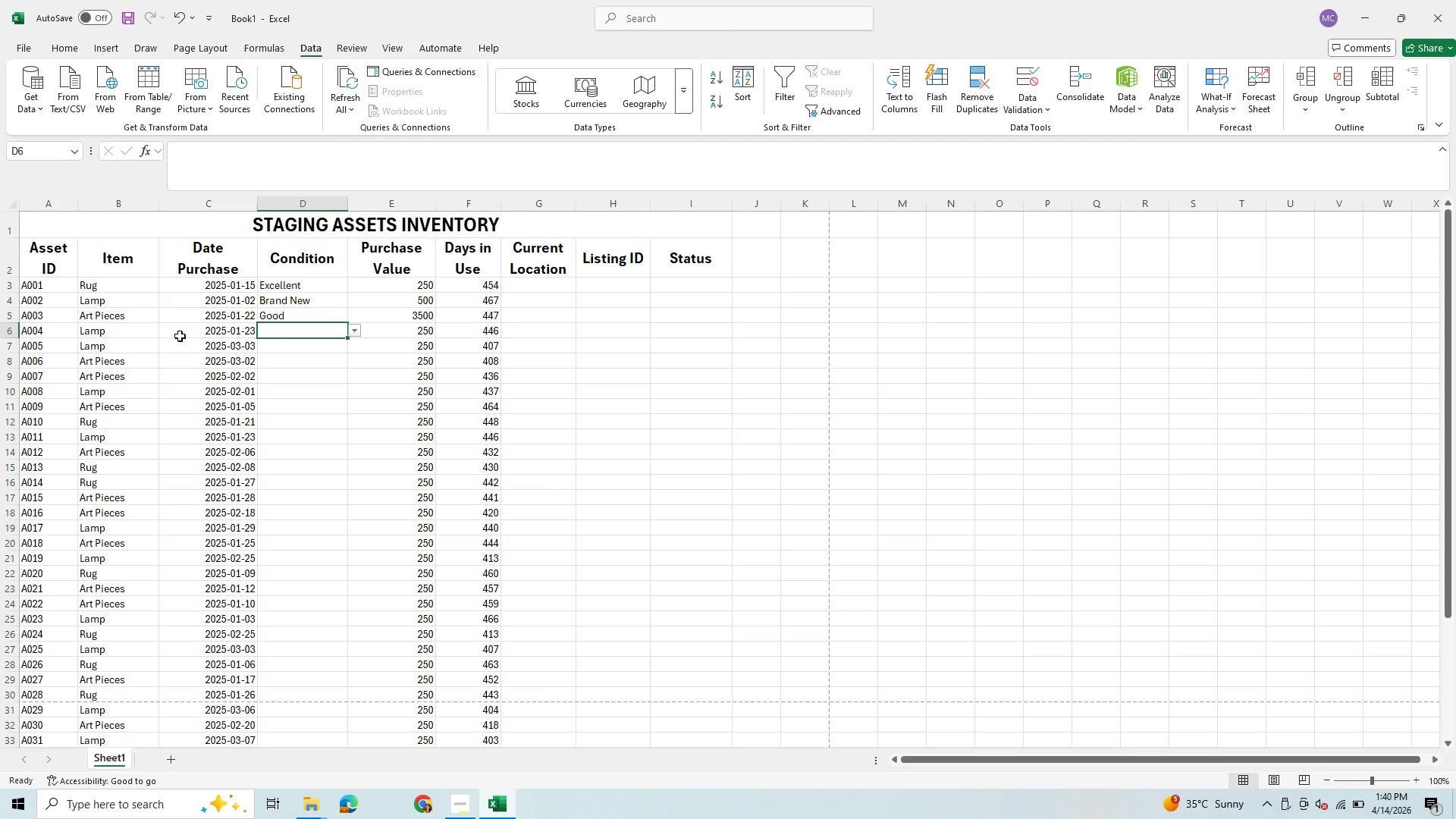 
left_click([356, 333])
 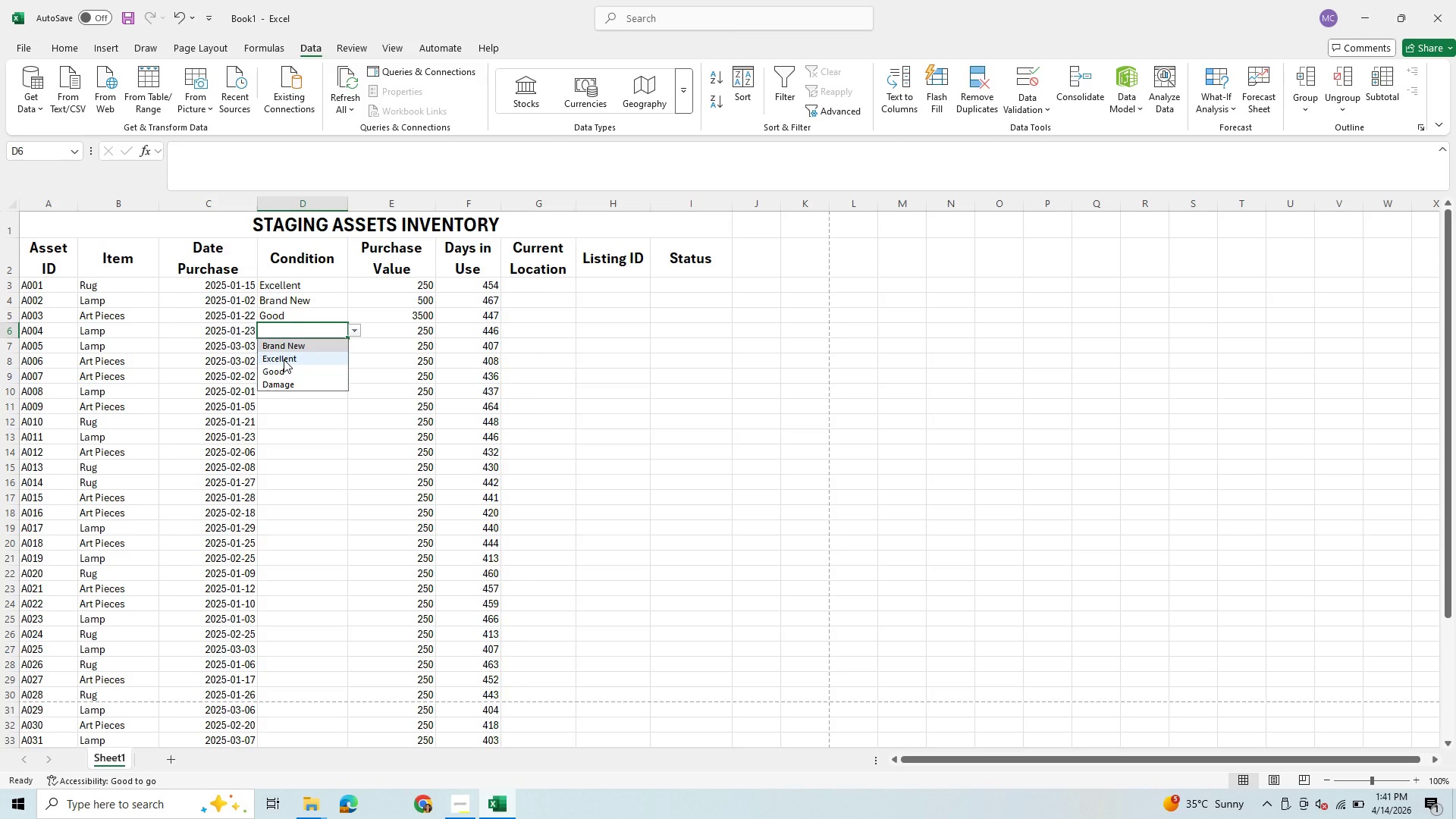 
left_click([284, 359])
 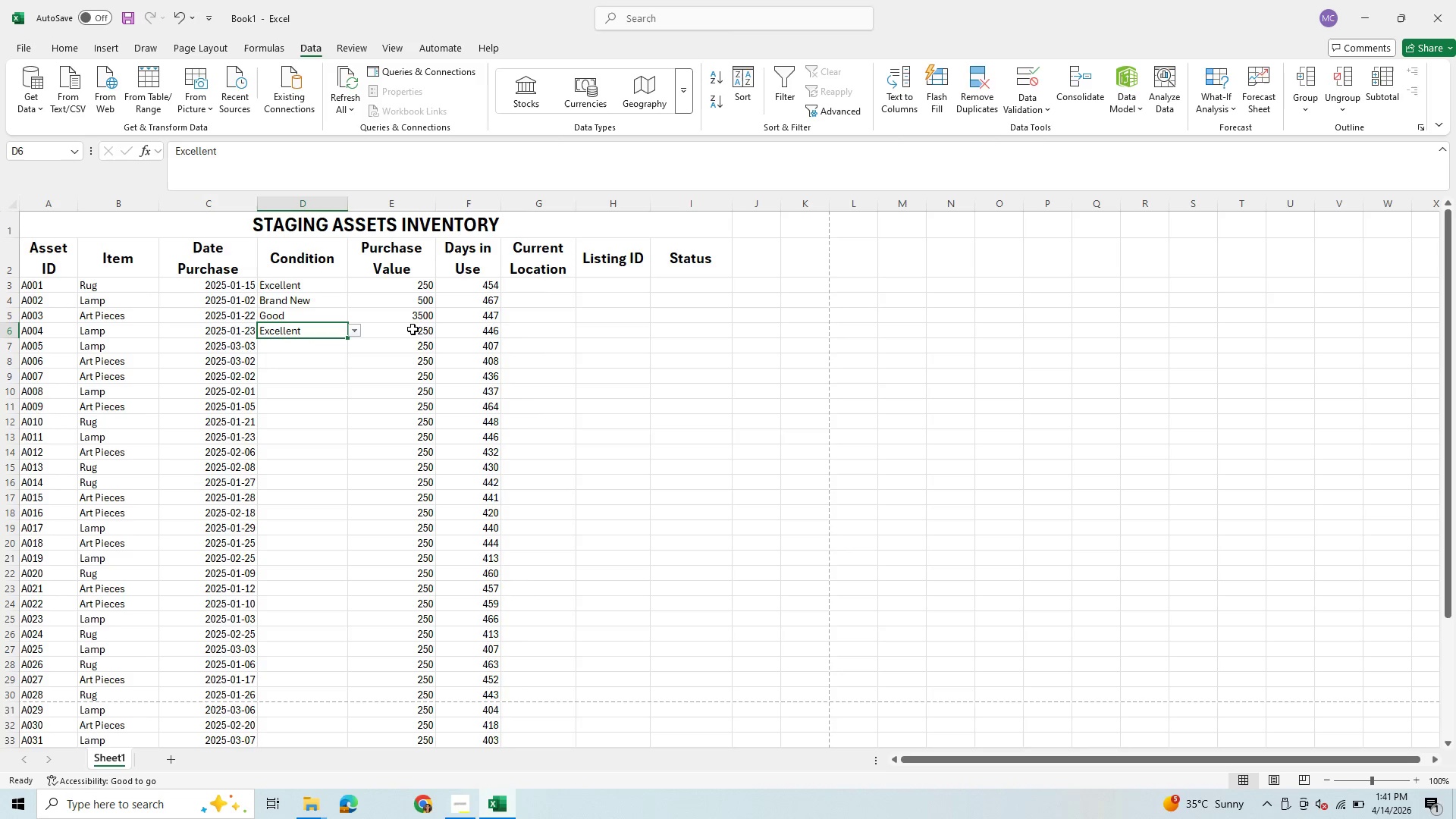 
left_click([419, 328])
 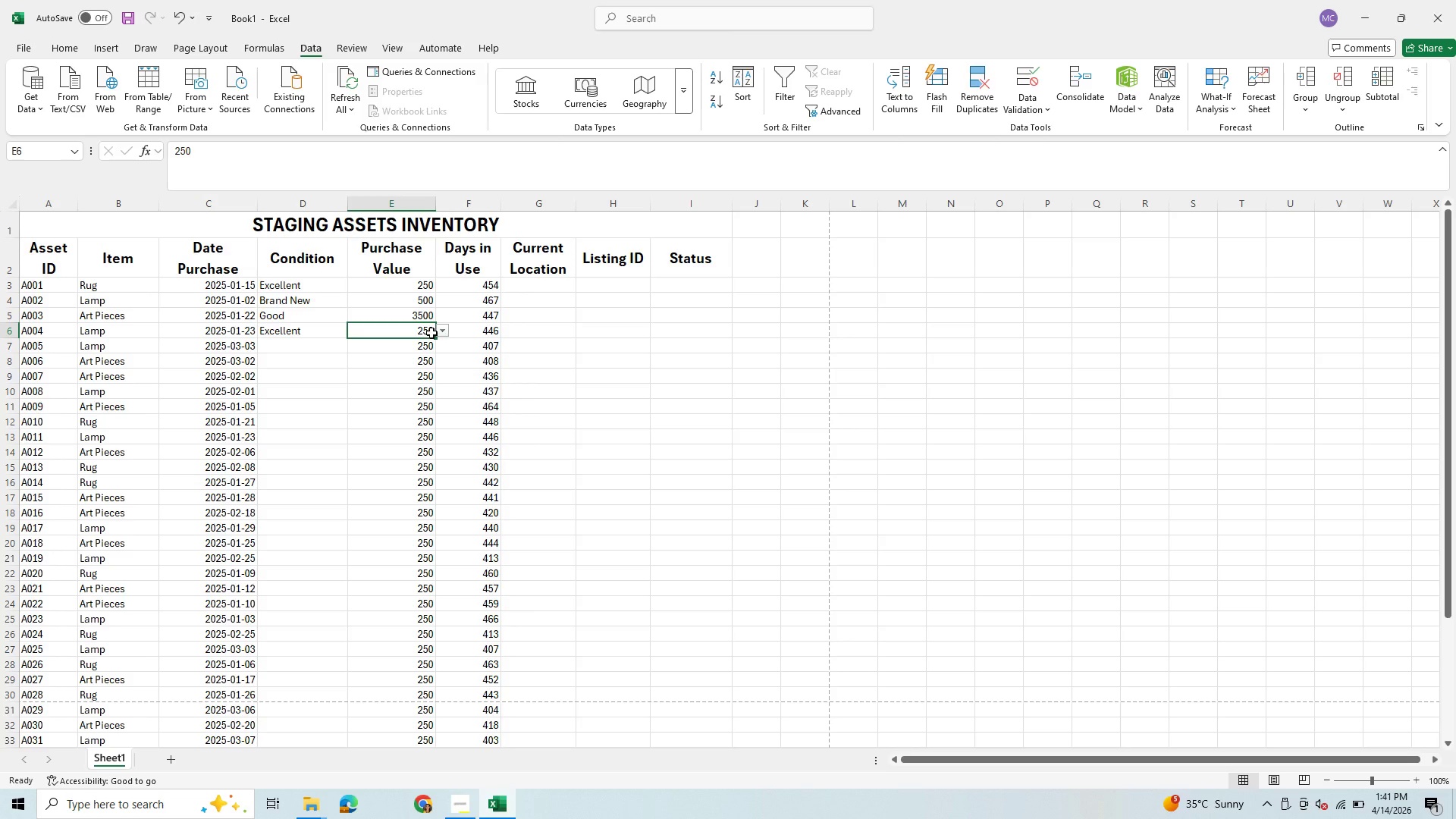 
left_click([440, 333])
 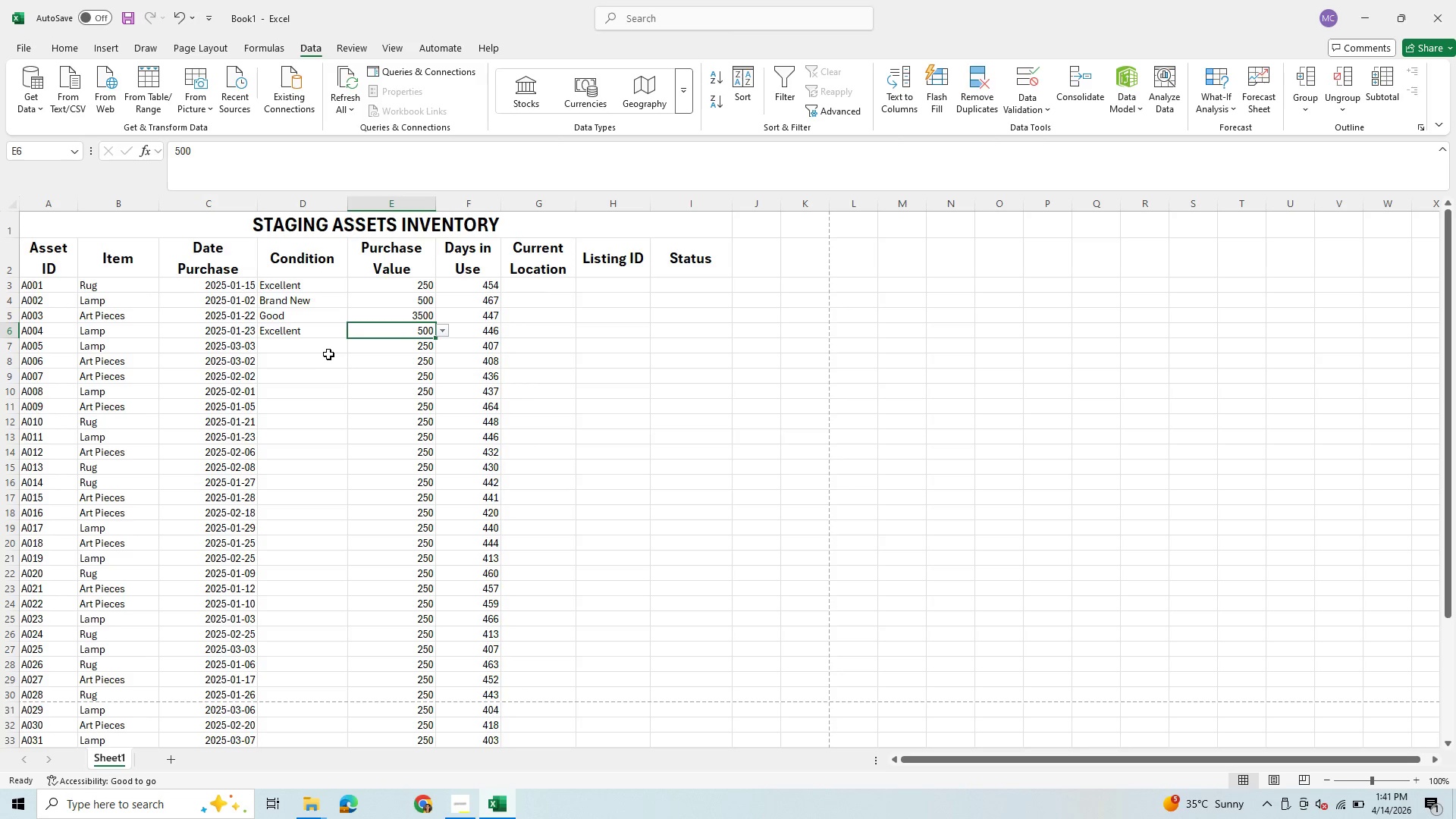 
left_click([303, 353])
 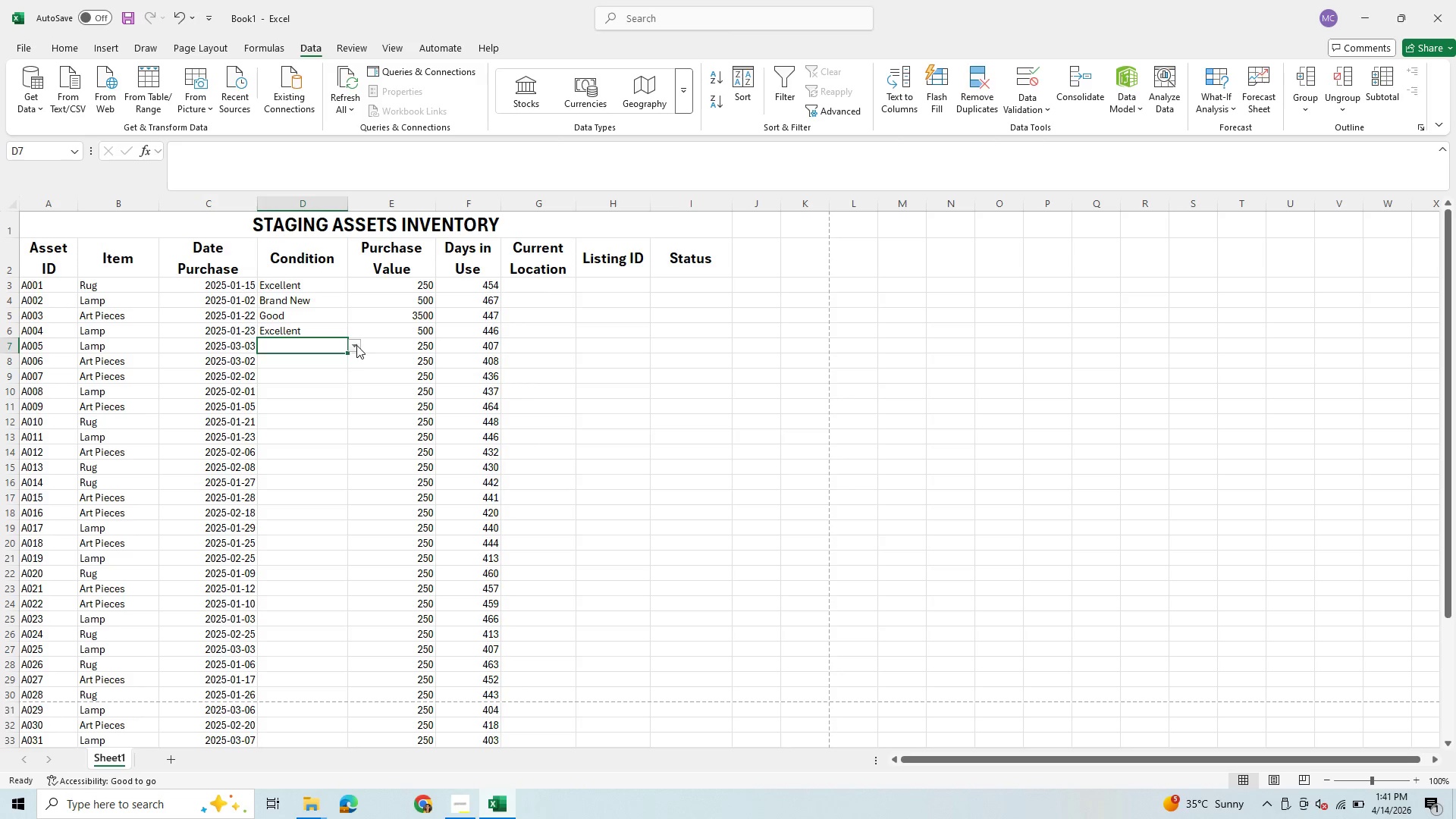 
left_click([353, 352])
 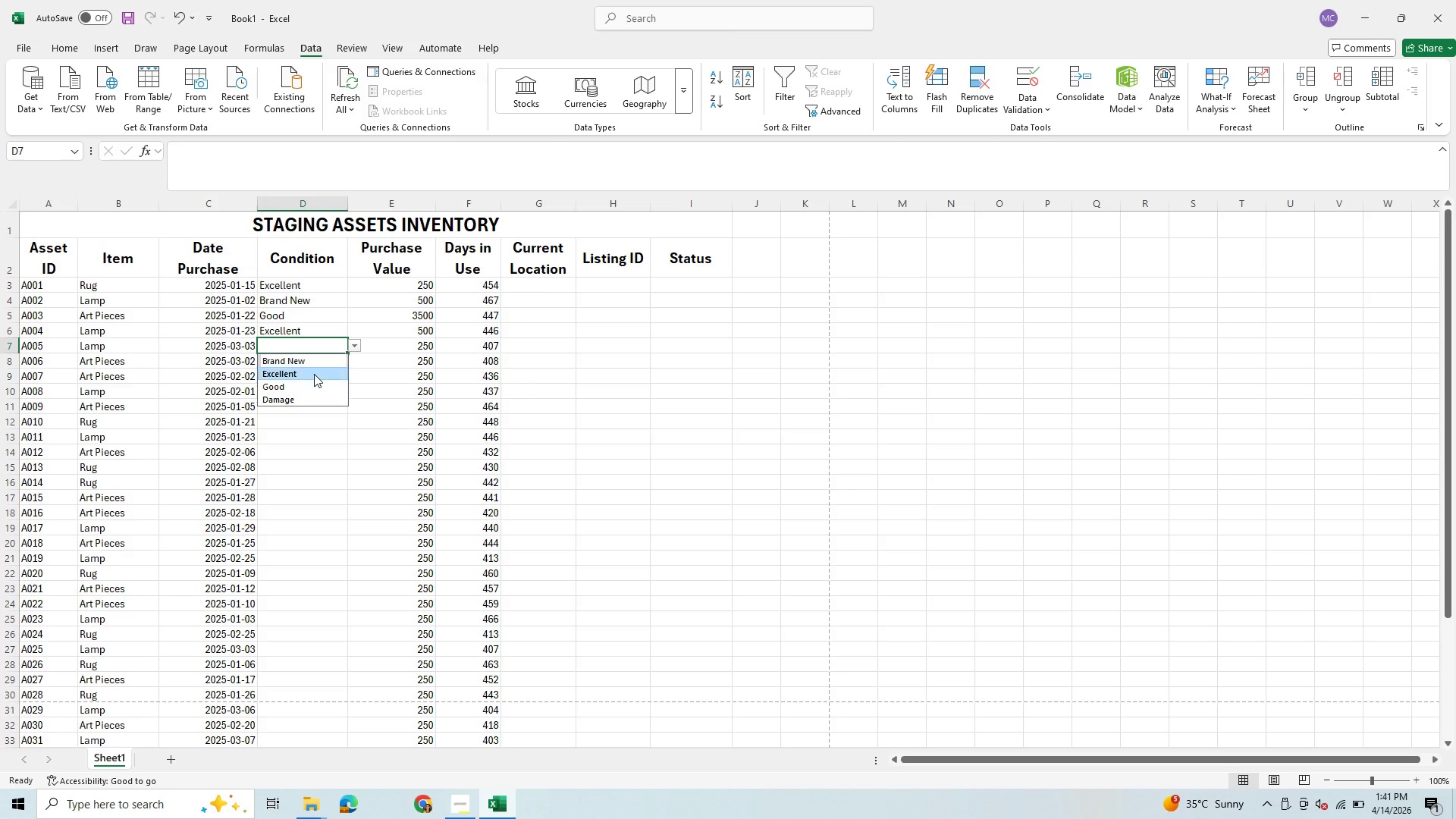 
left_click([314, 374])
 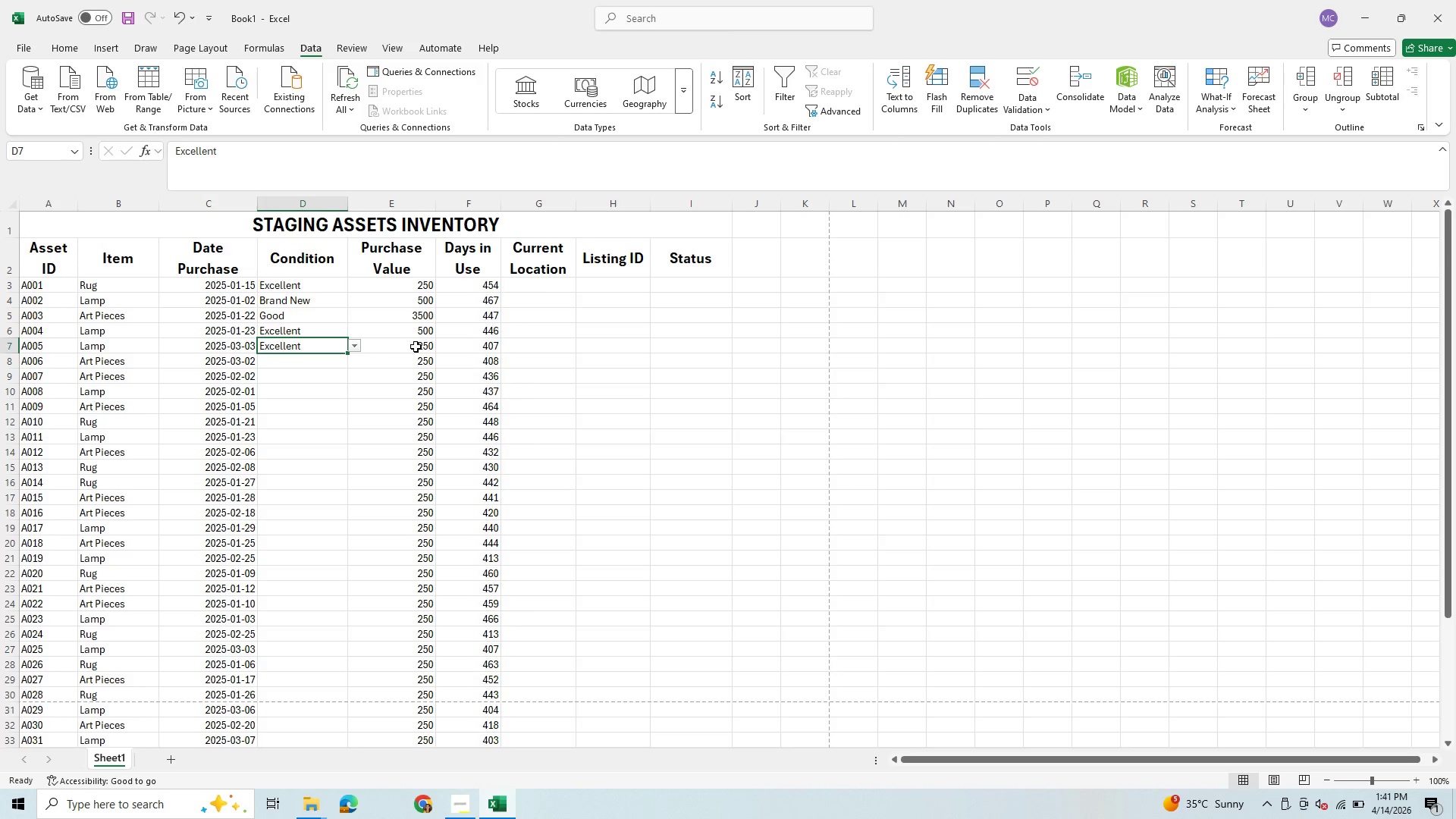 
left_click([416, 347])
 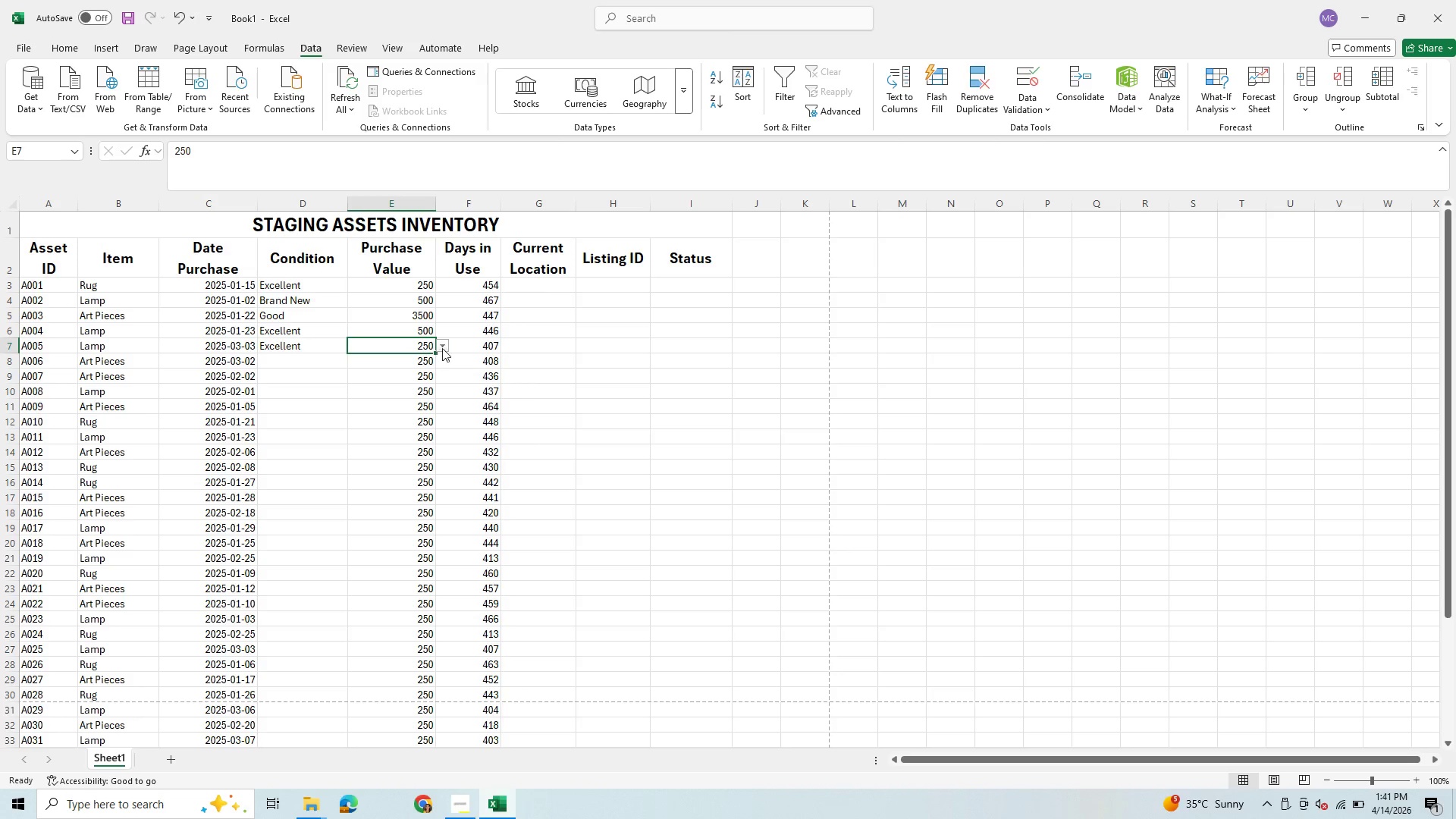 
left_click([443, 347])
 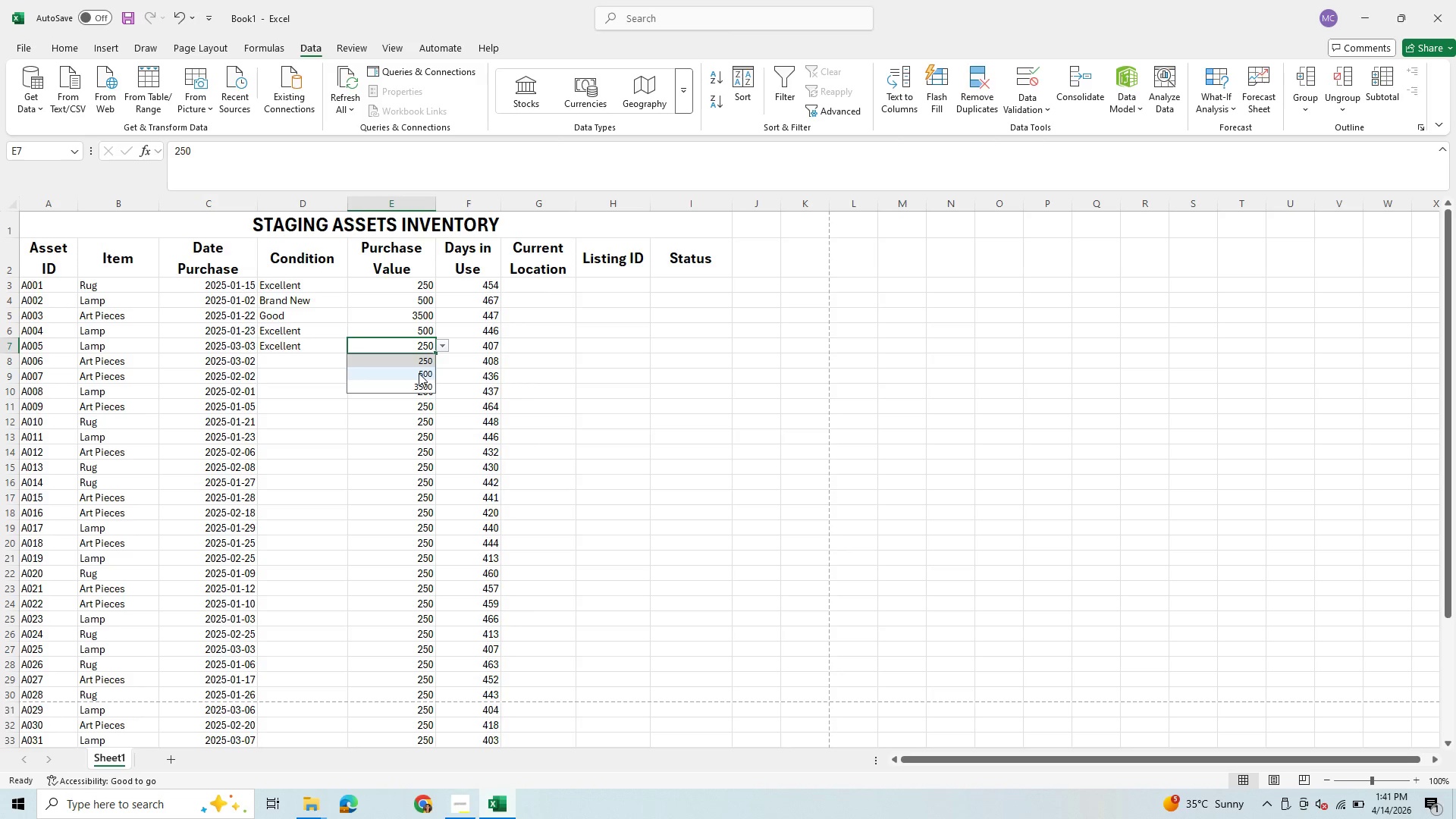 
left_click([419, 373])
 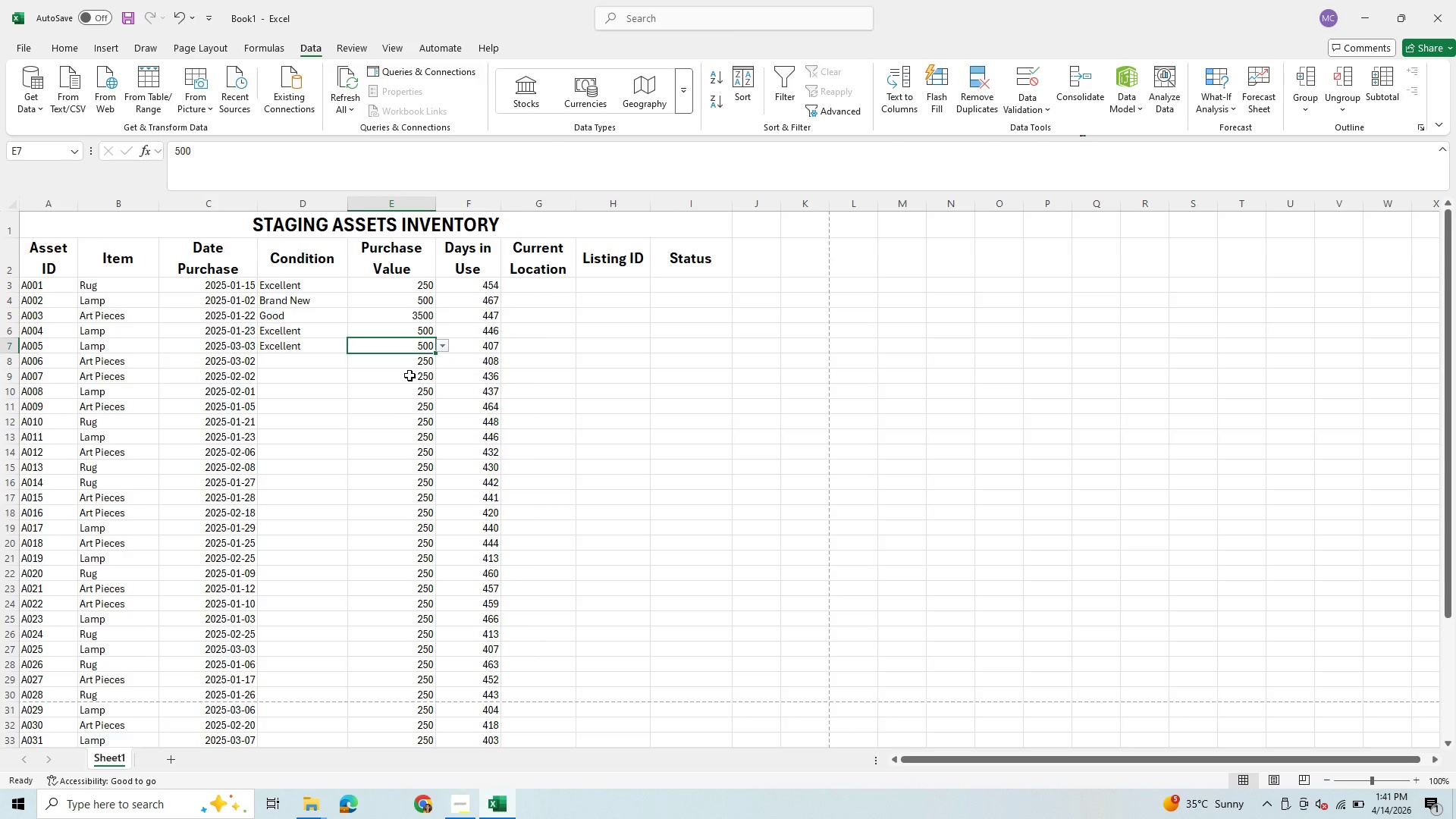 
scroll: coordinate [410, 375], scroll_direction: down, amount: 1.0
 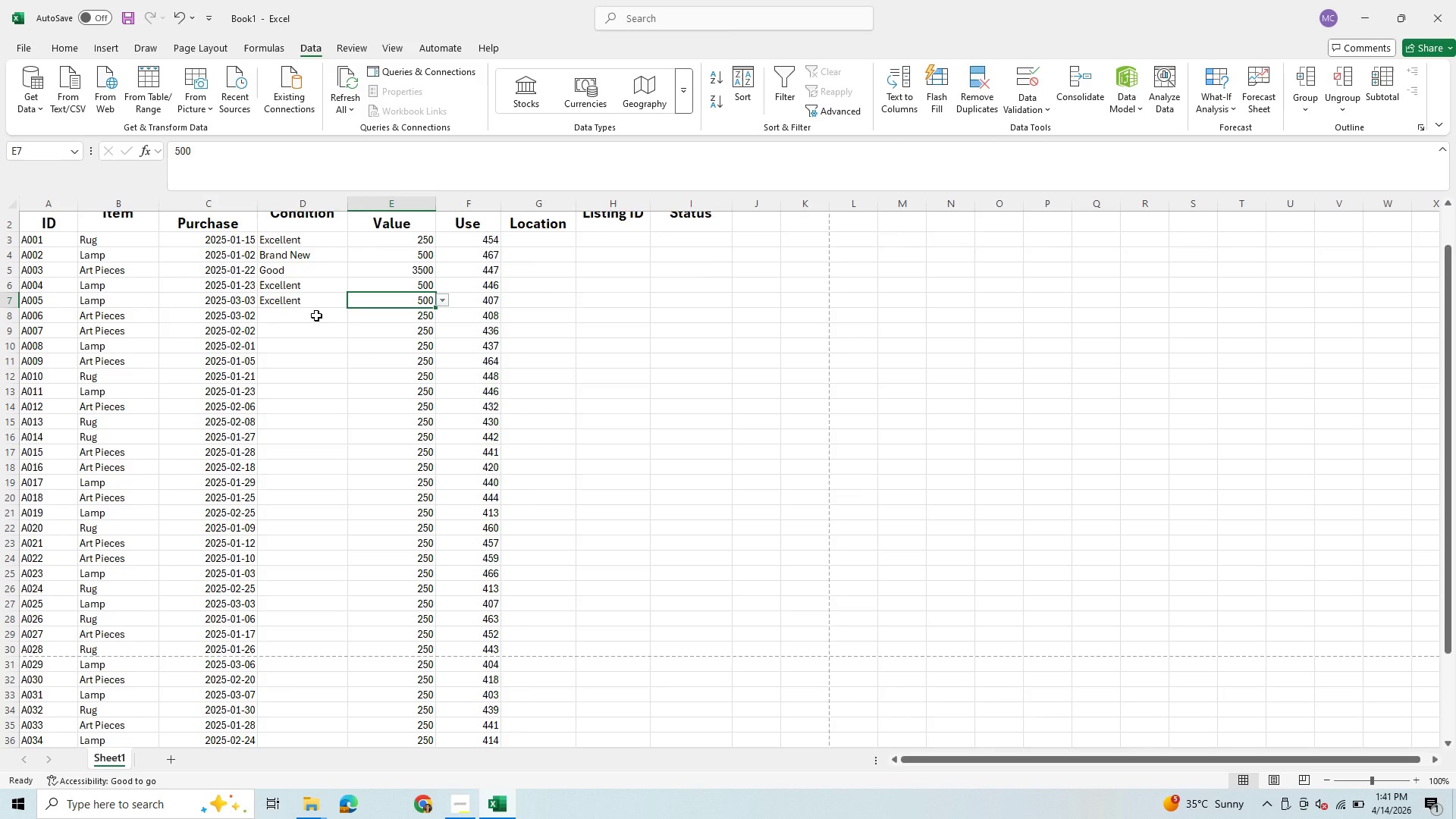 
left_click([316, 315])
 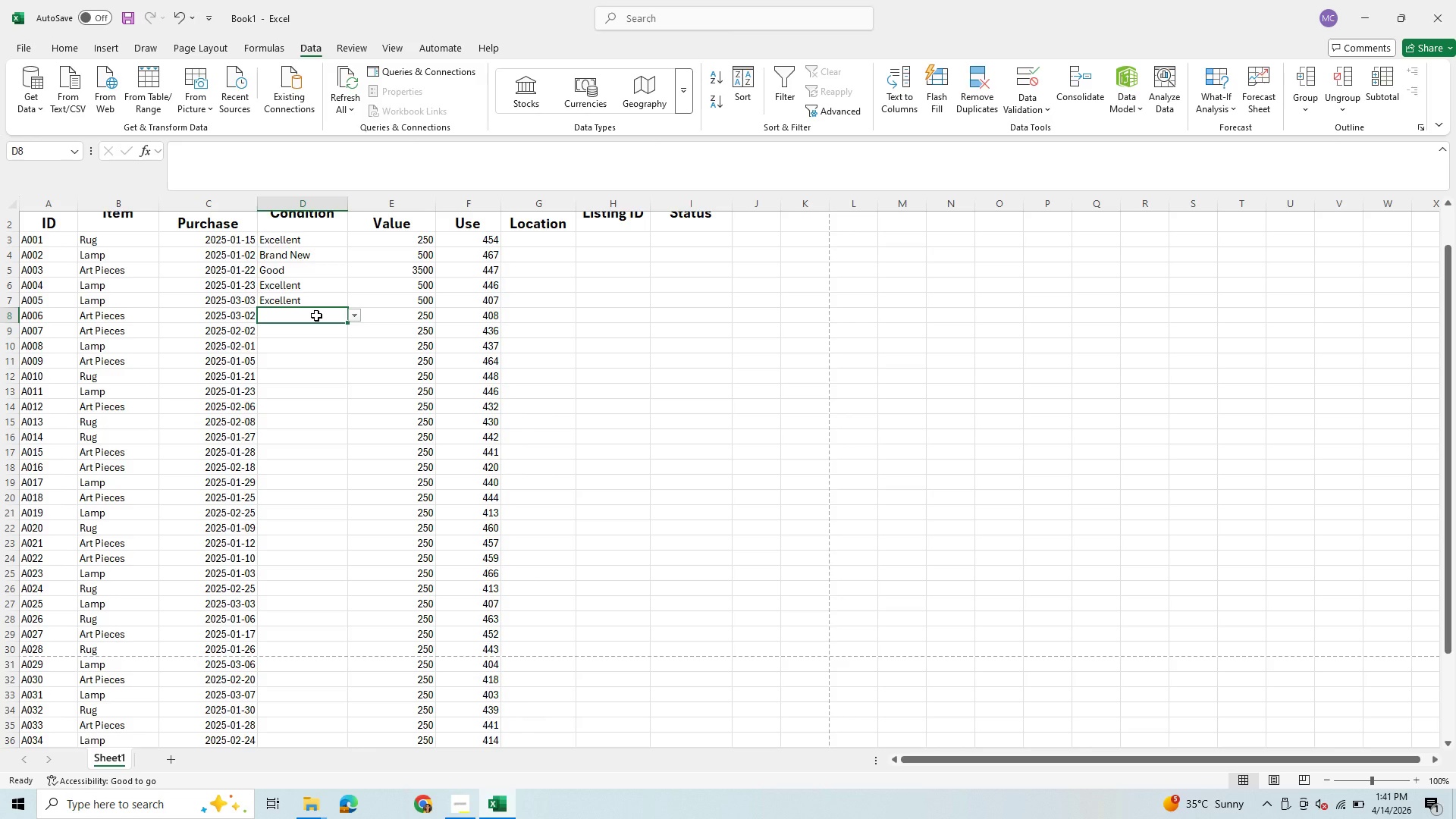 
key(B)
 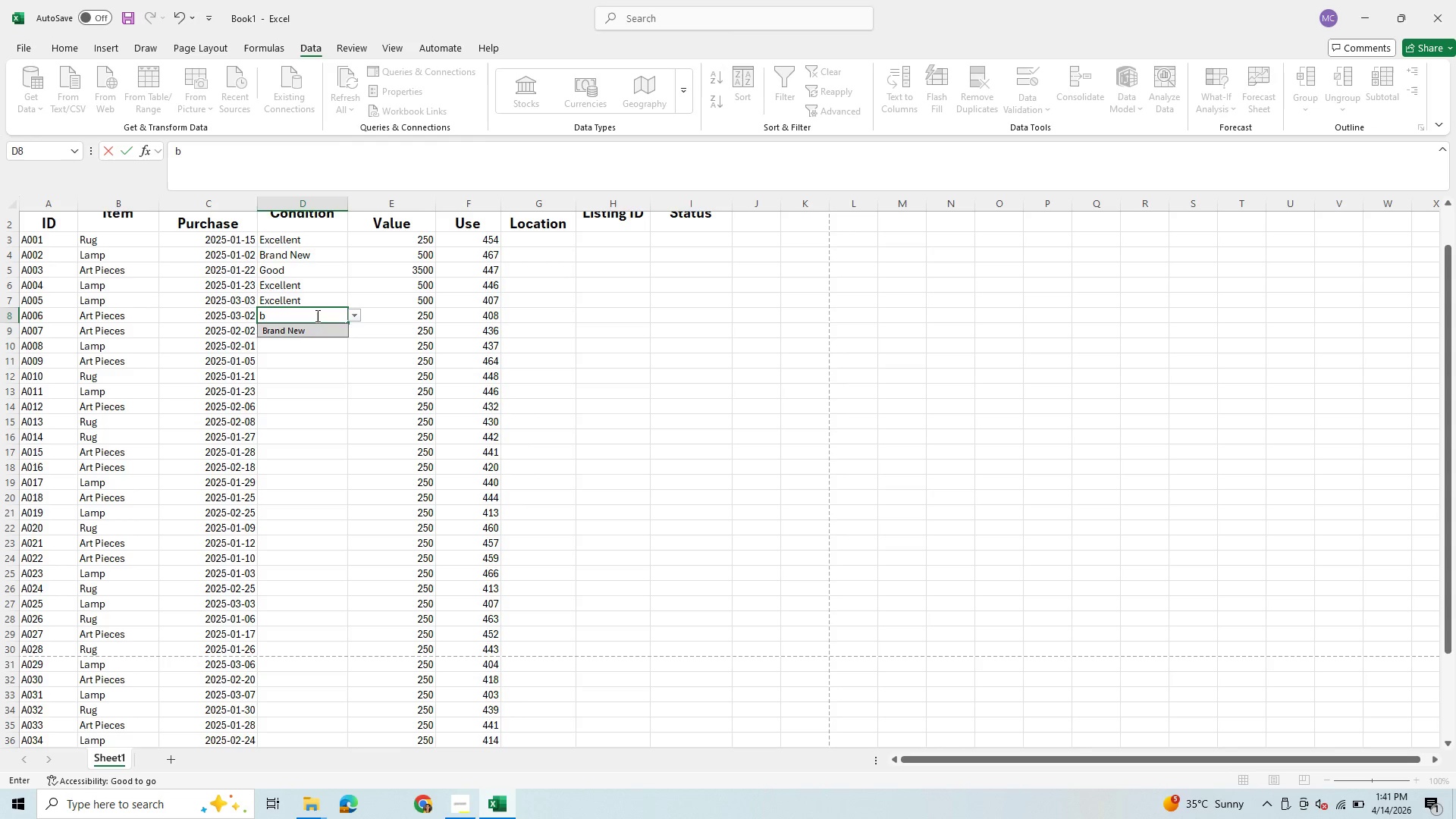 
key(Enter)
 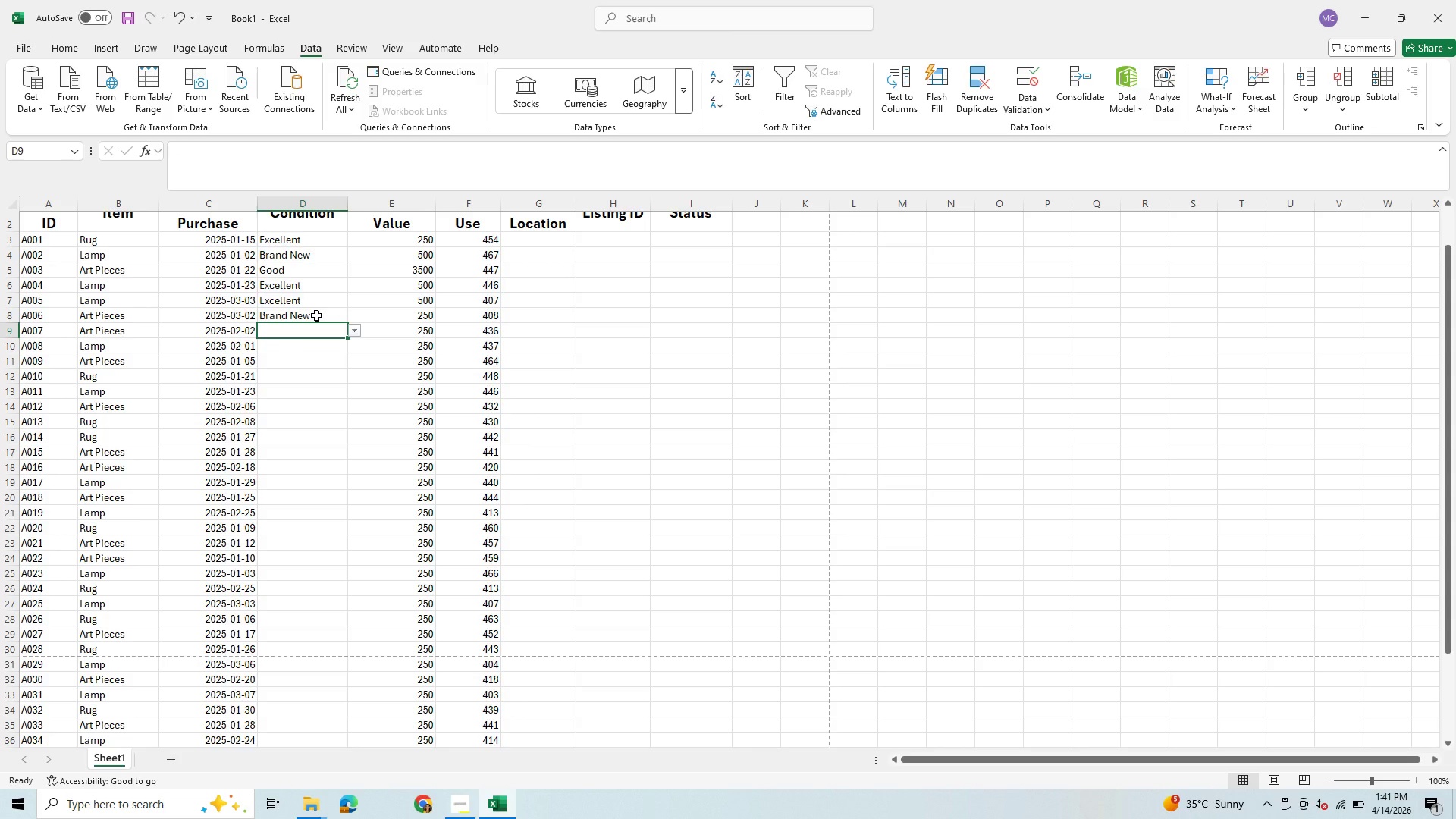 
key(ArrowUp)
 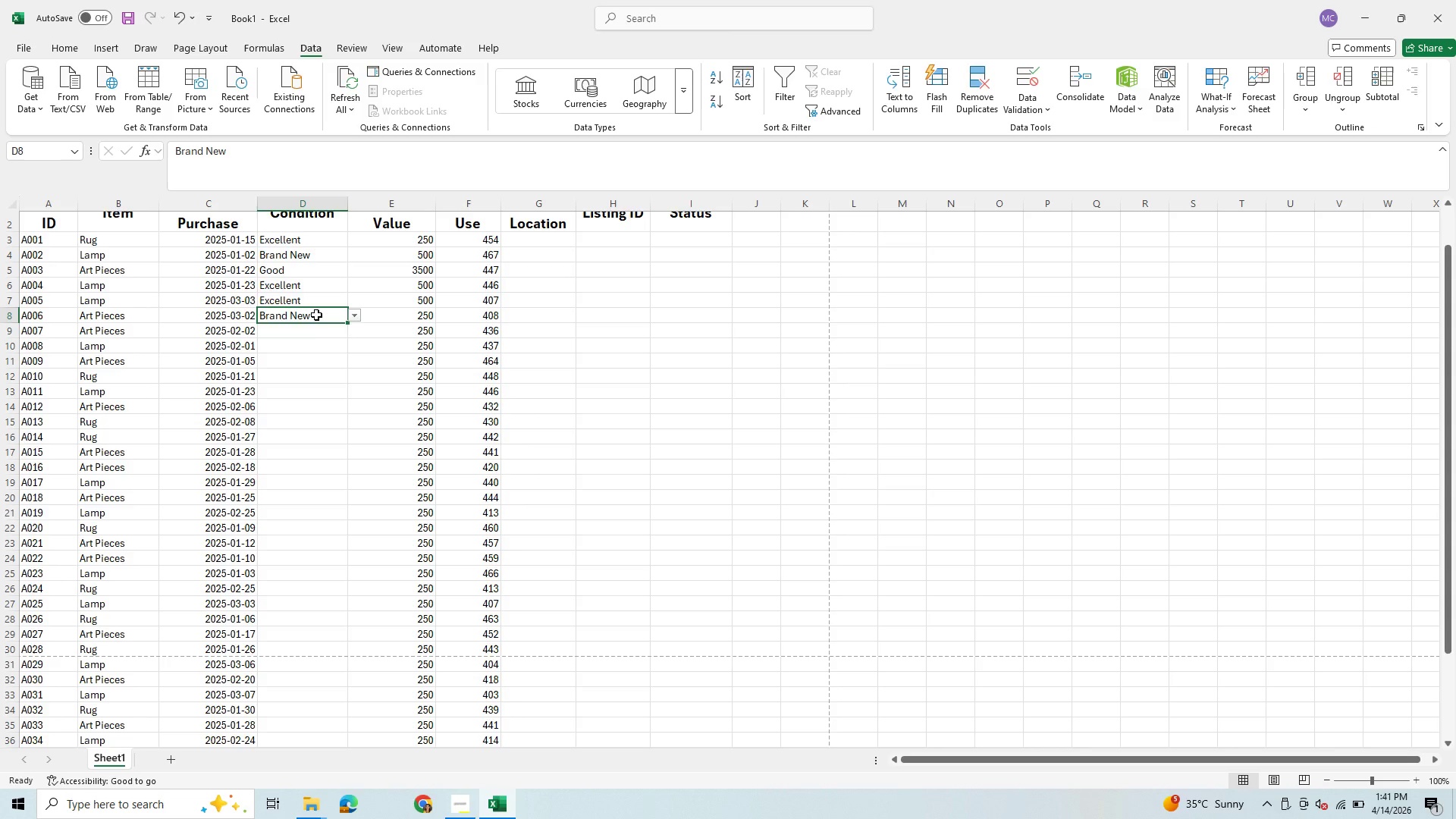 
key(ArrowRight)
 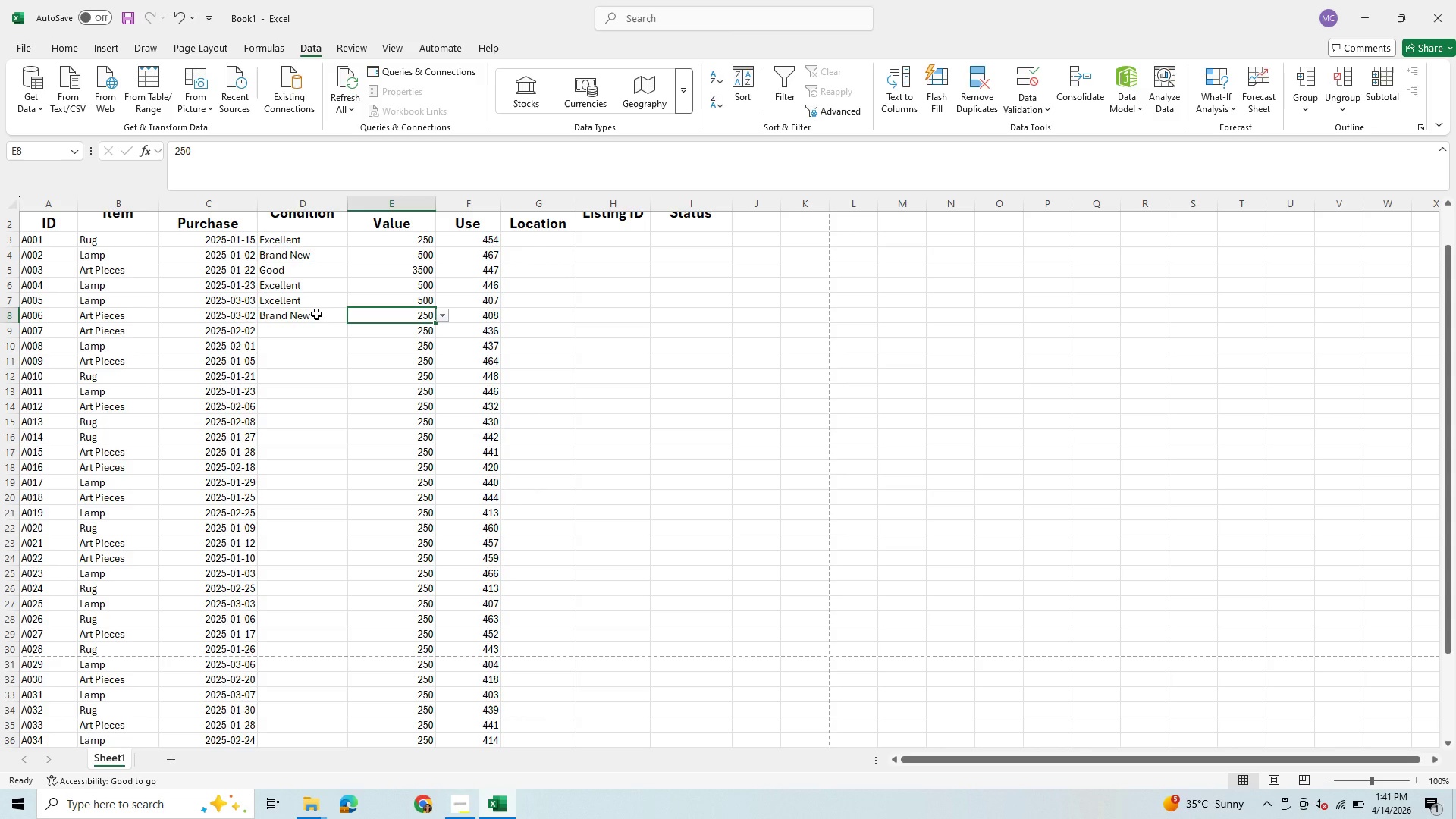 
key(3)
 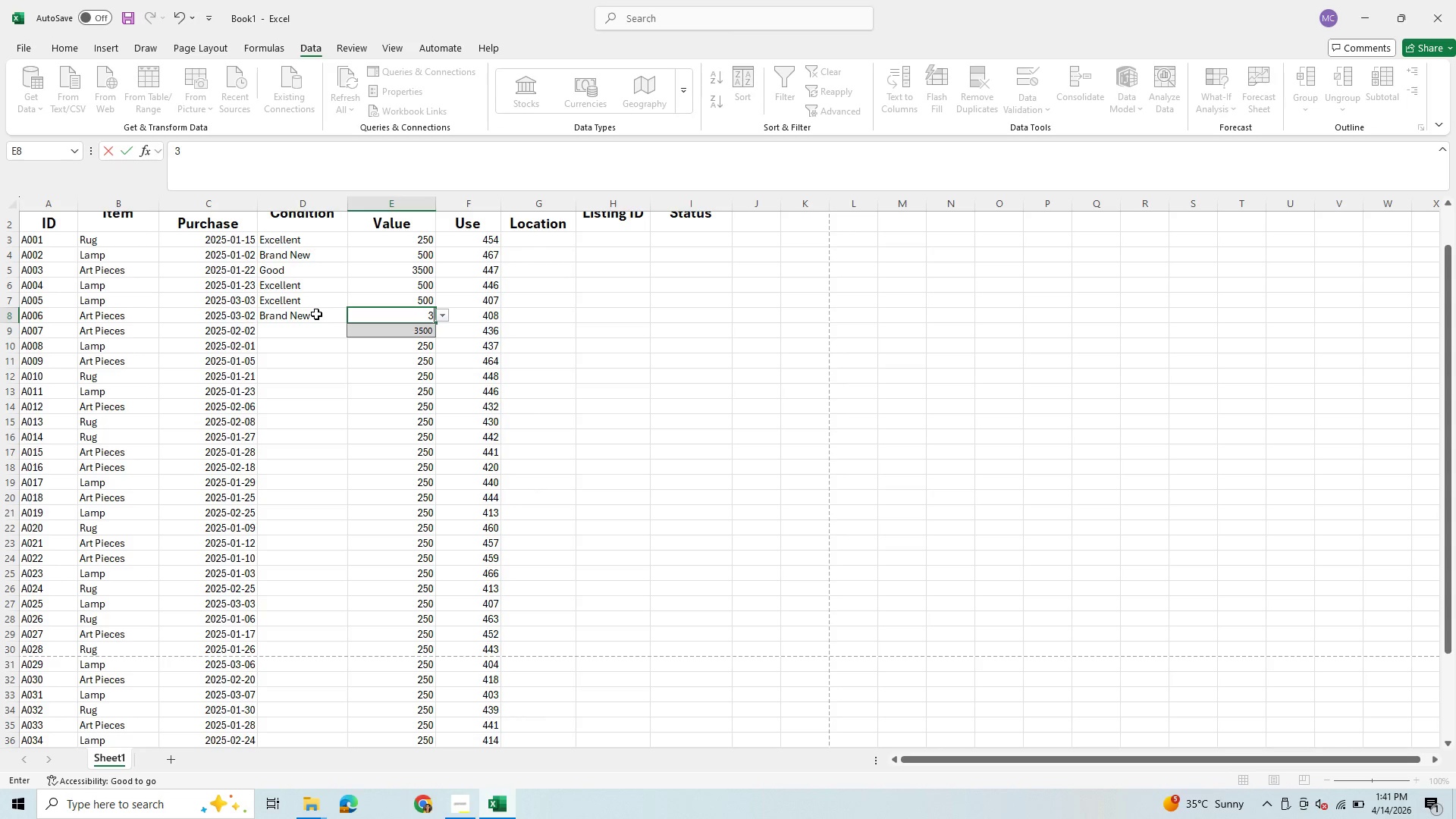 
key(ArrowDown)
 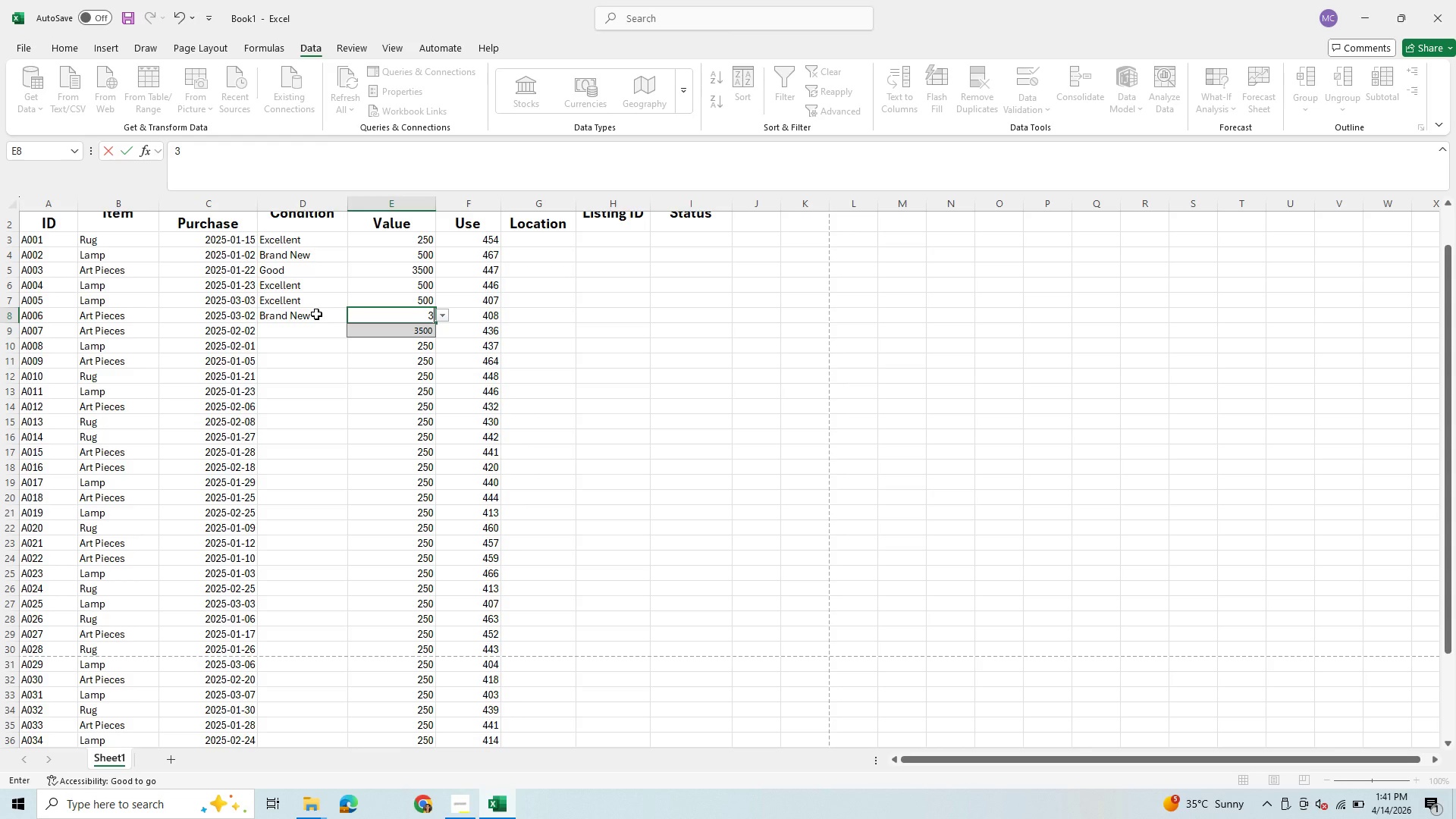 
key(ArrowDown)
 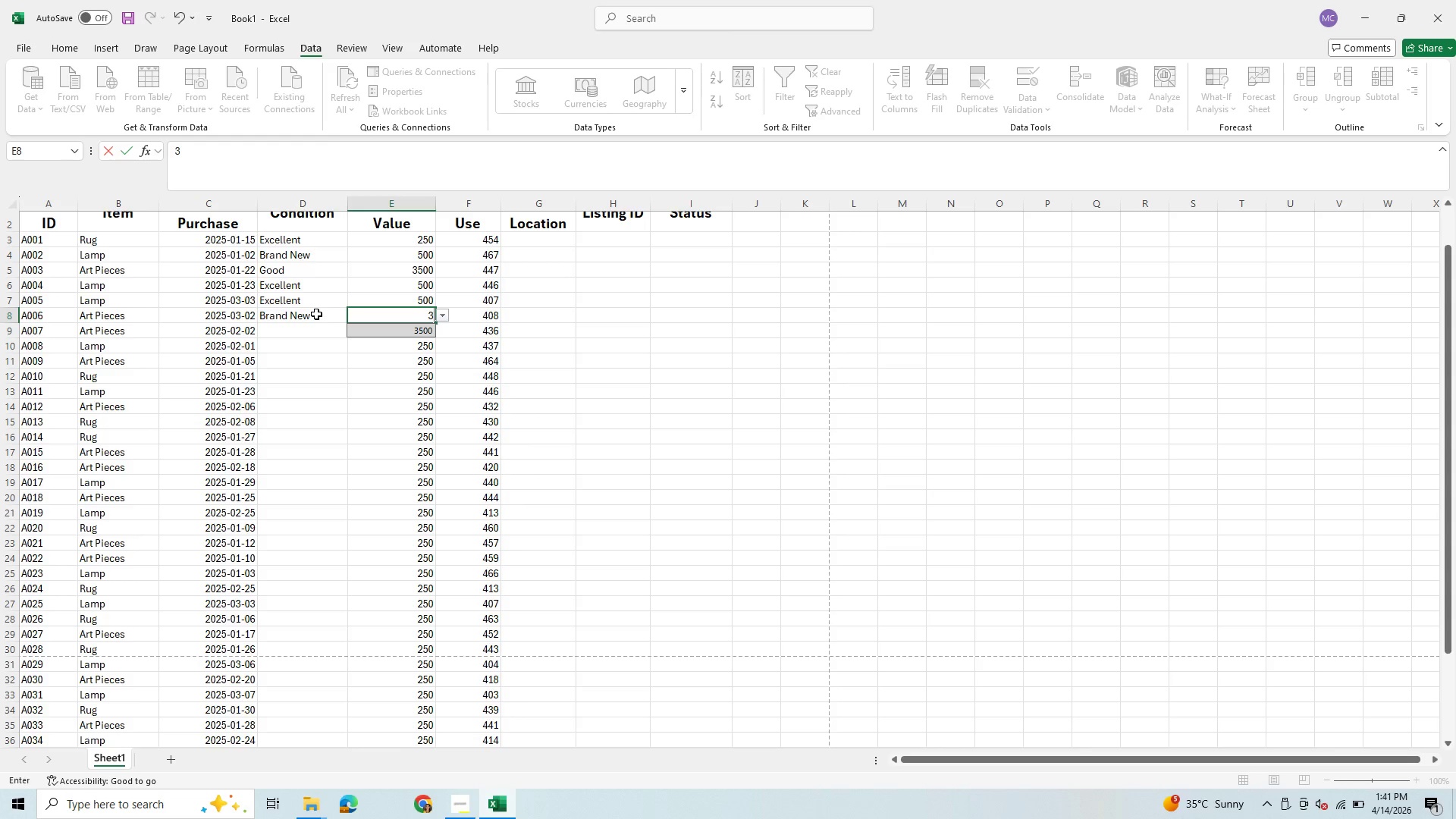 
key(Enter)
 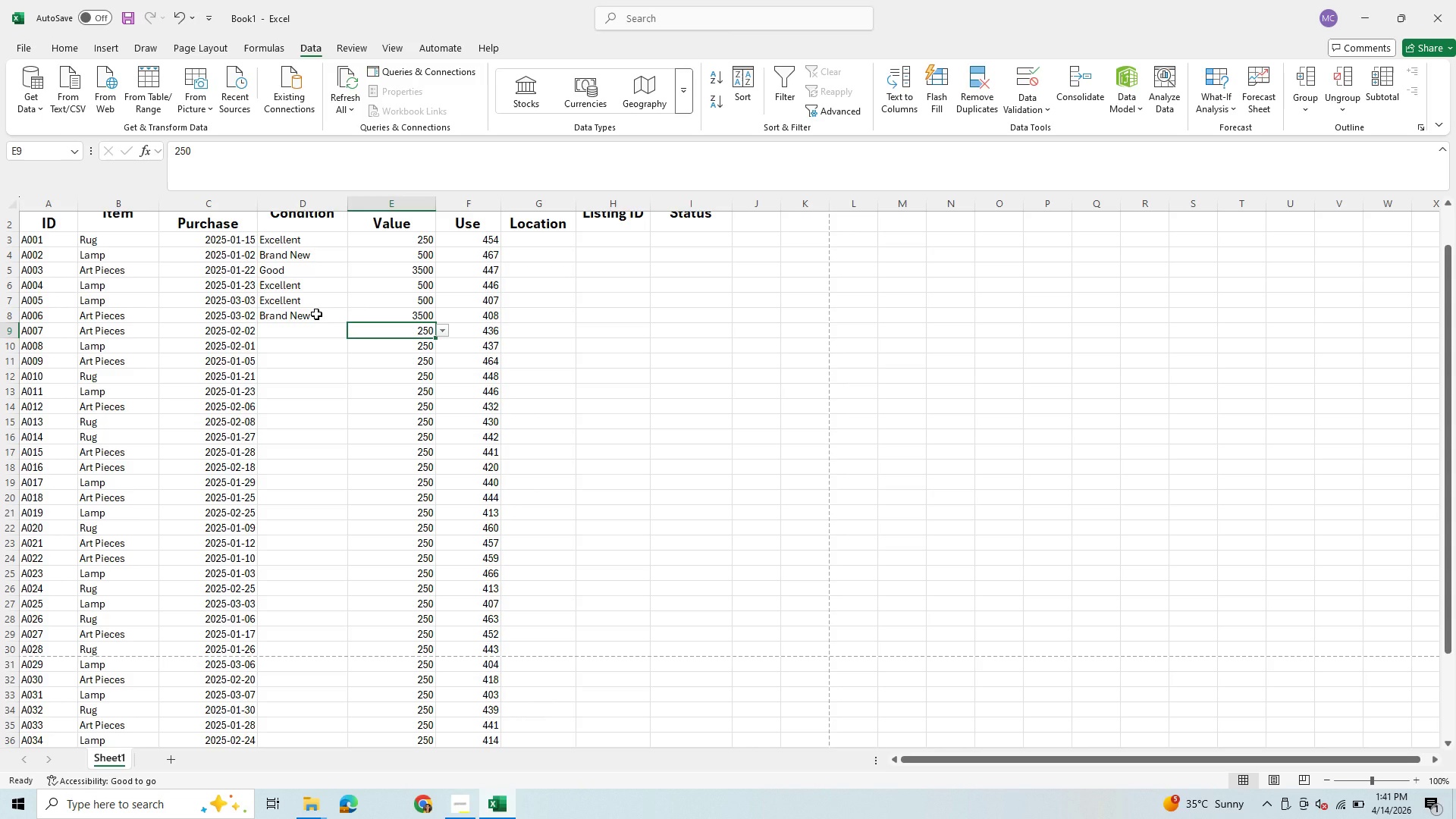 
key(3)
 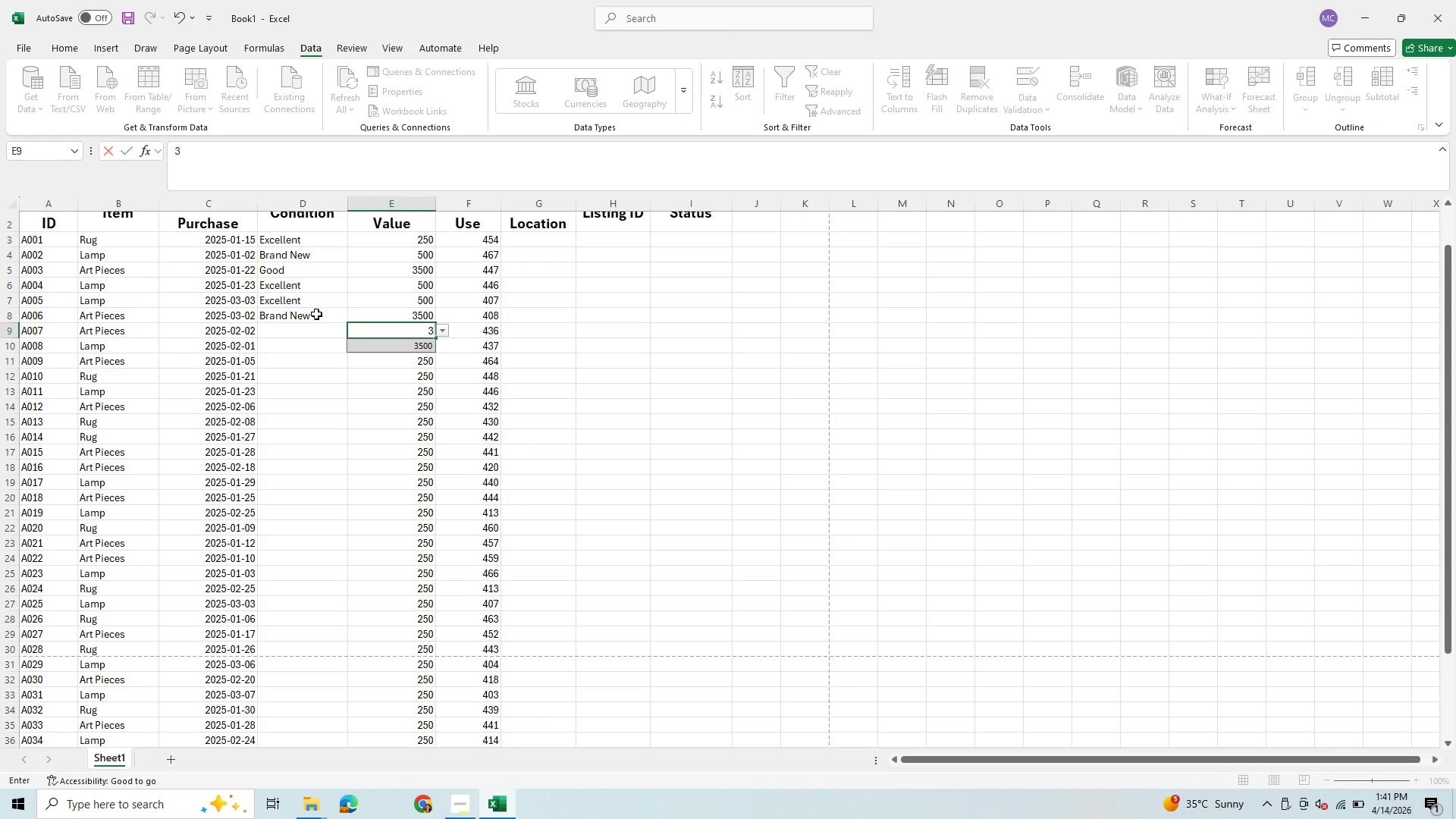 
key(ArrowLeft)
 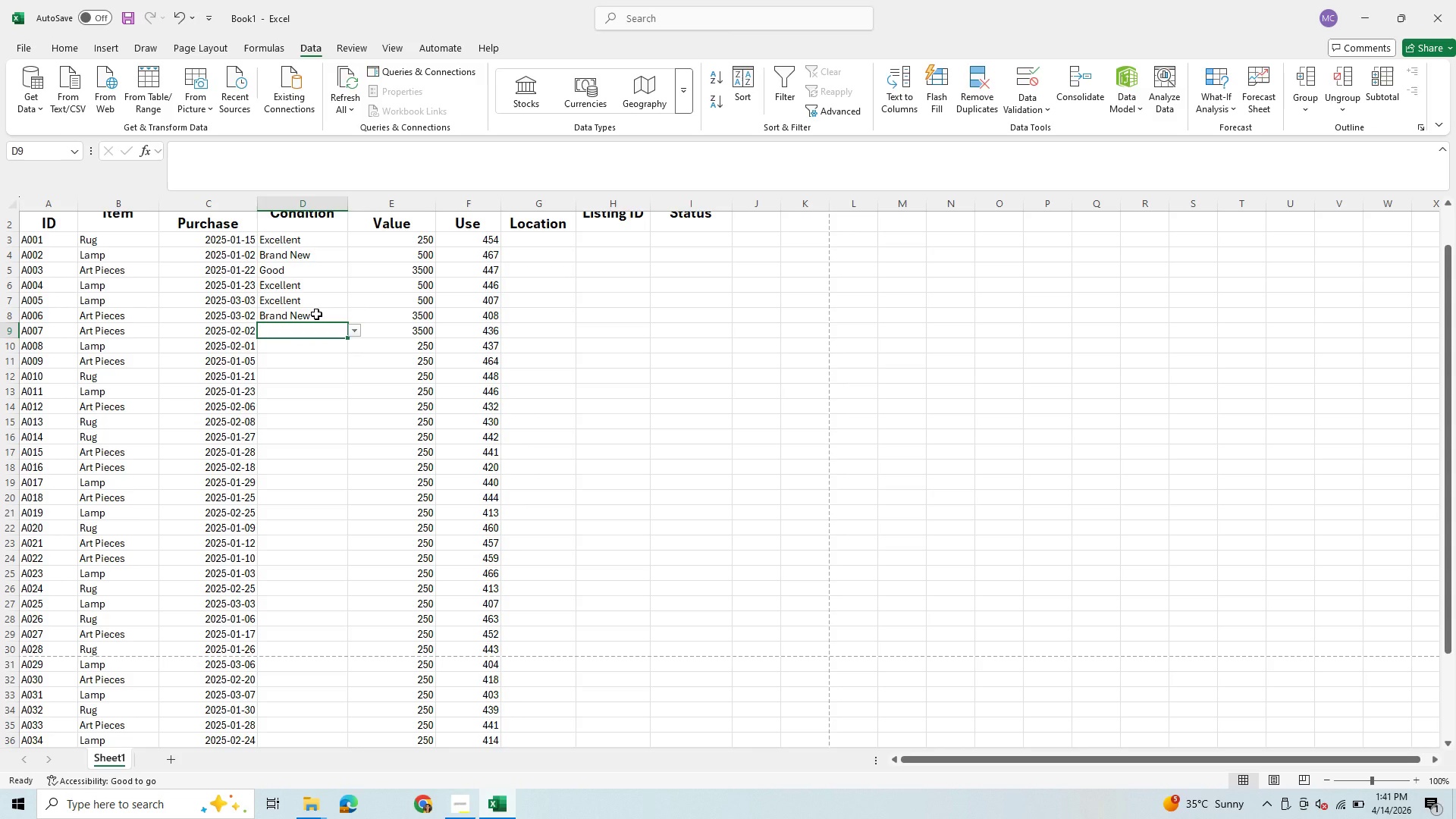 
key(G)
 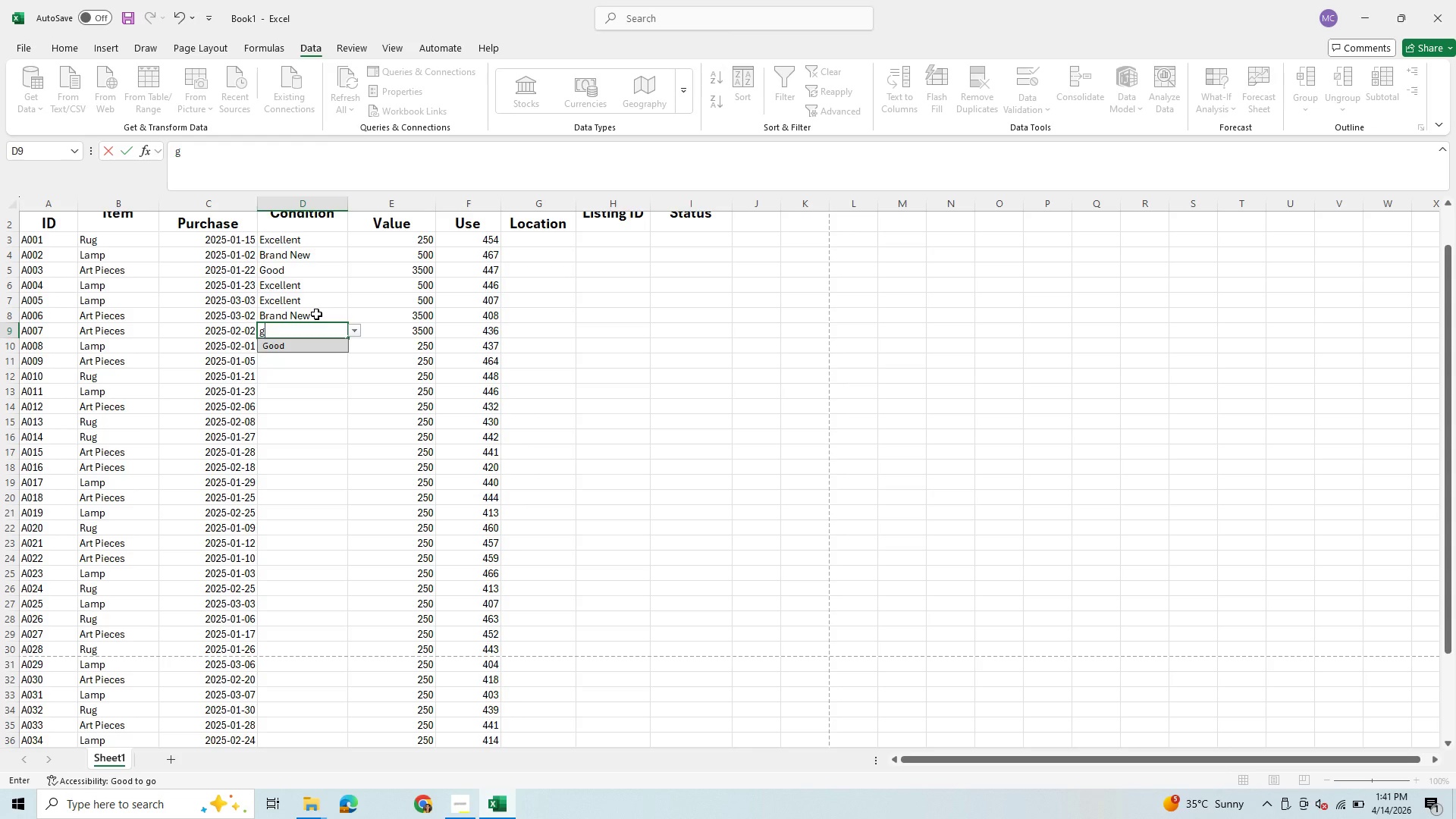 
key(Enter)
 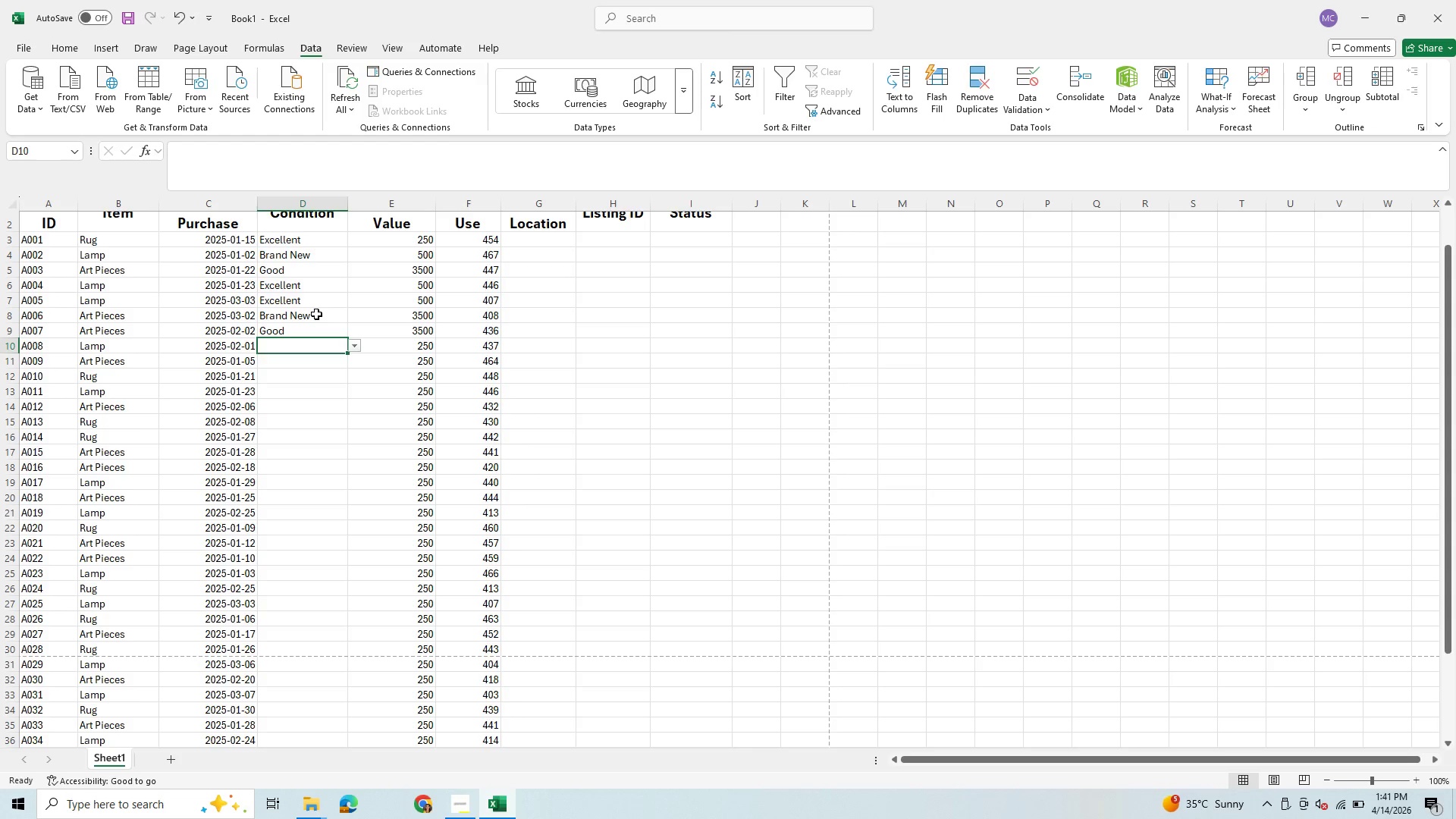 
wait(8.39)
 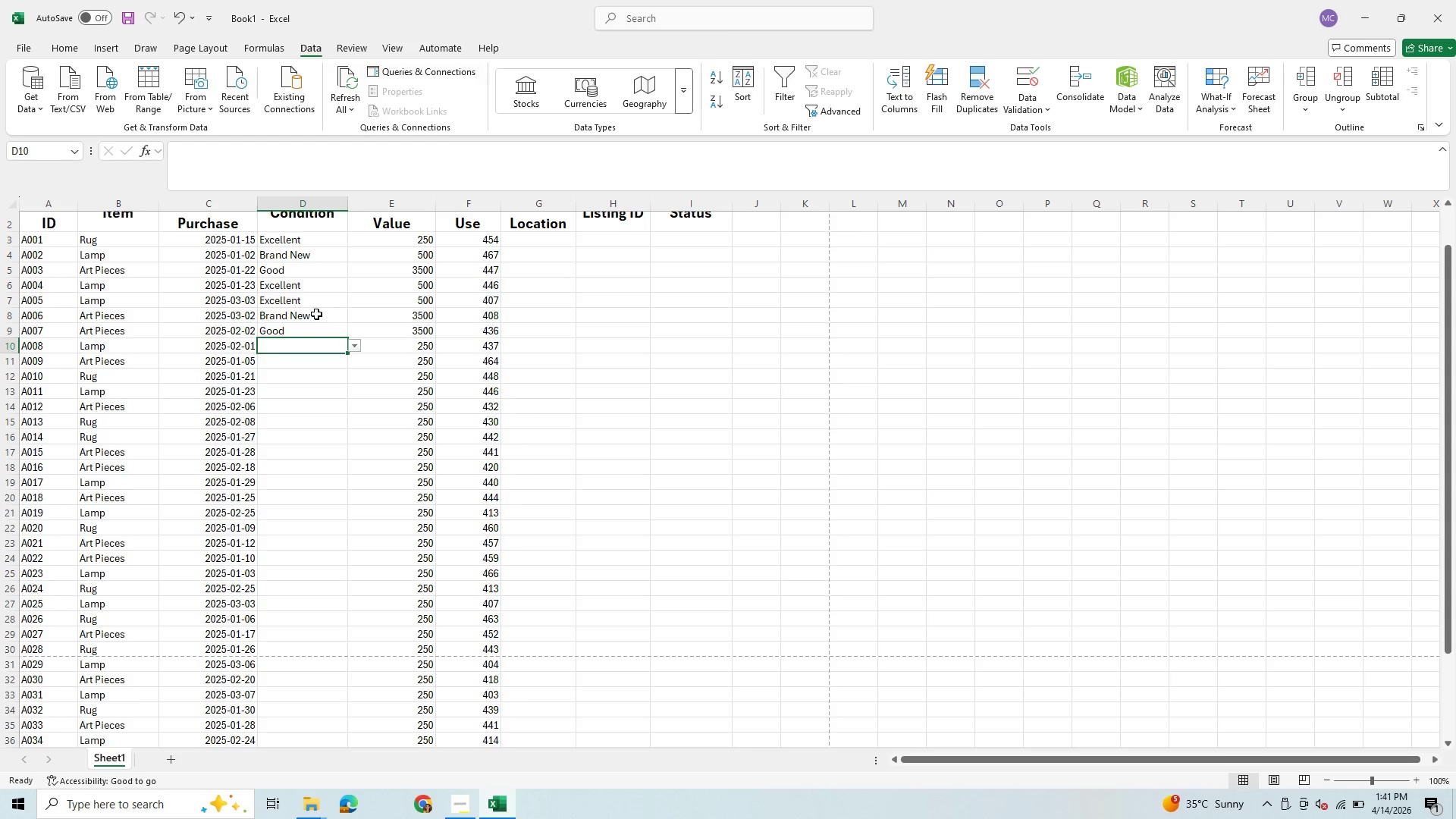 
key(G)
 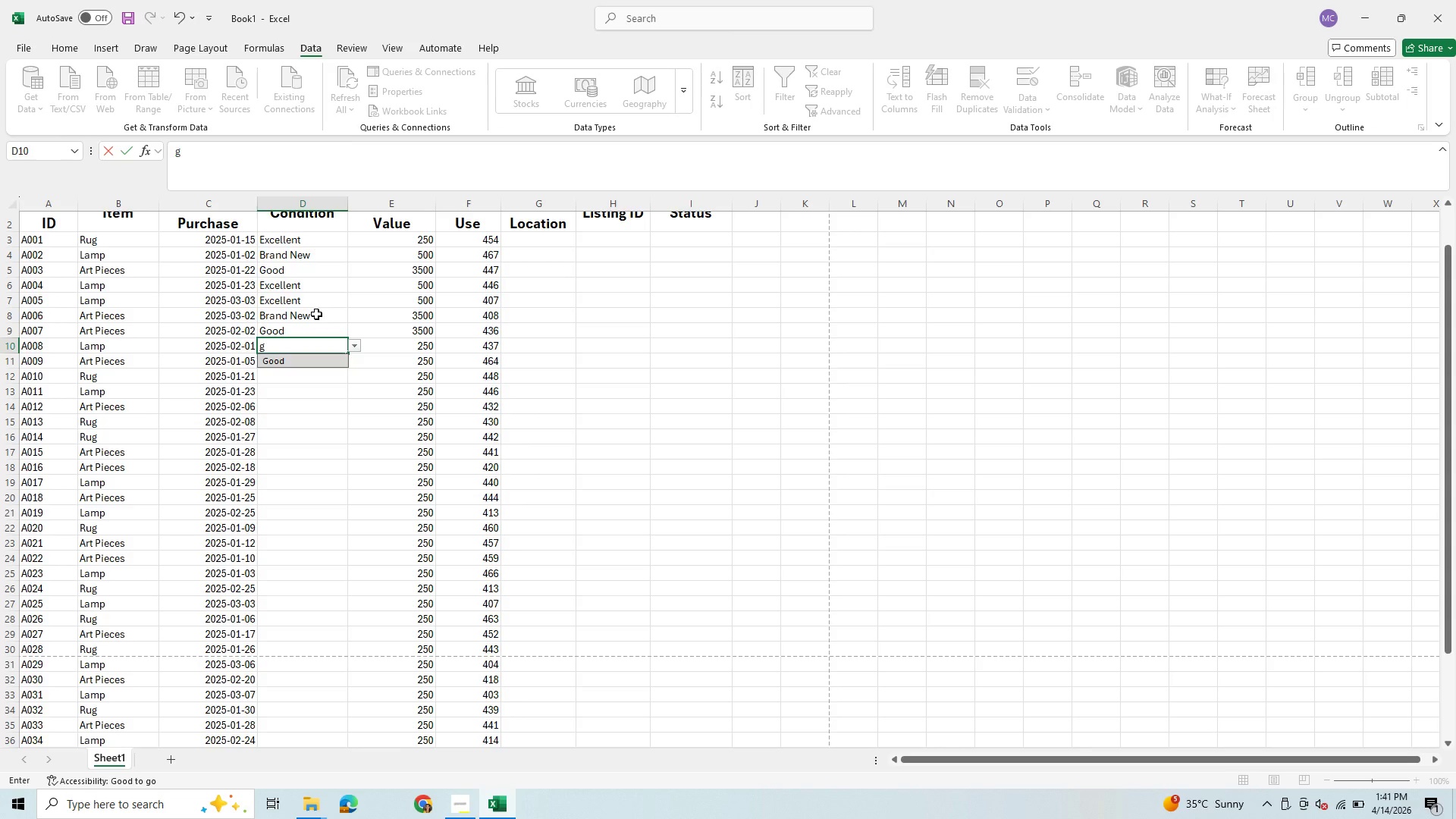 
key(ArrowRight)
 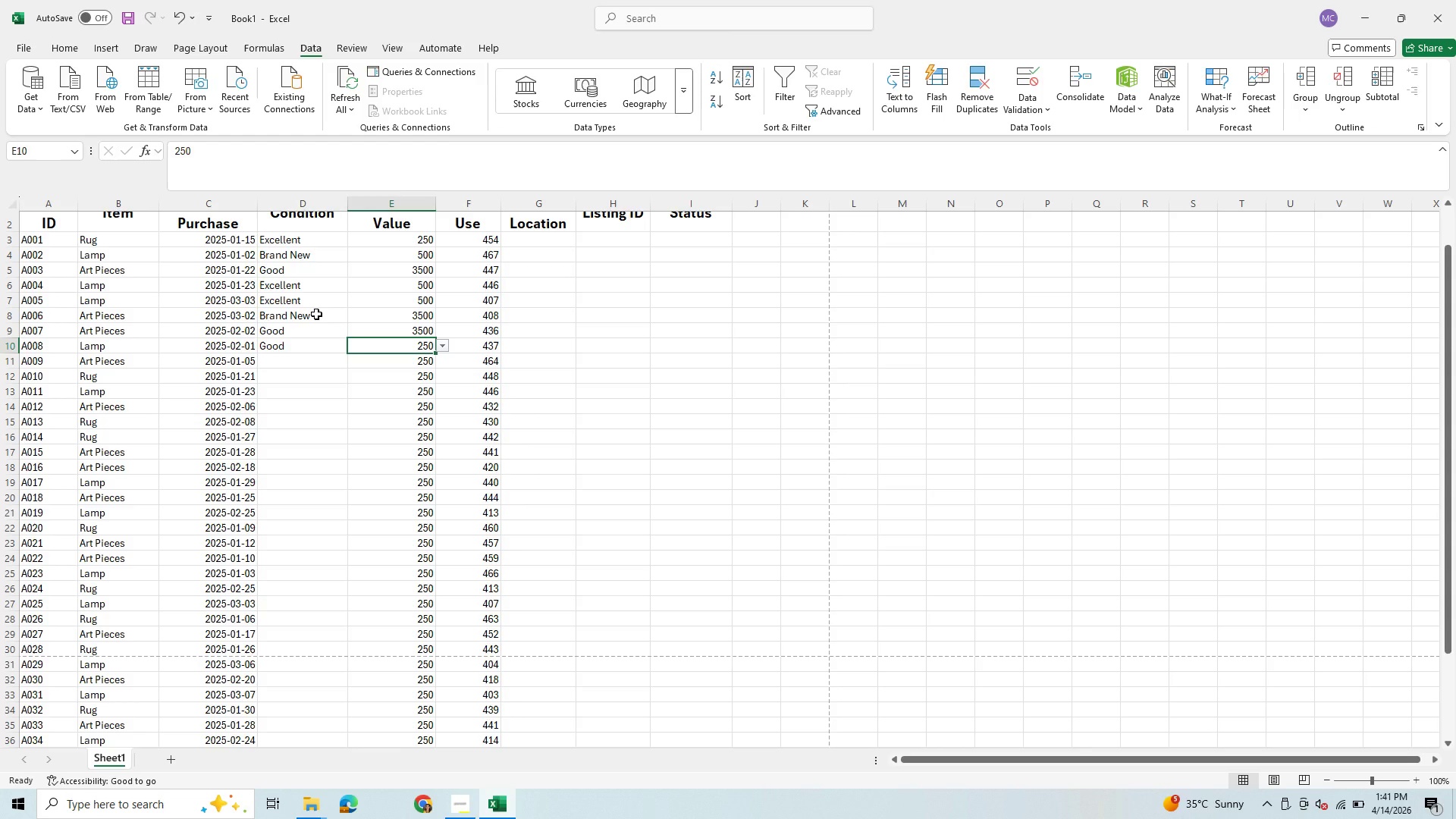 
key(5)
 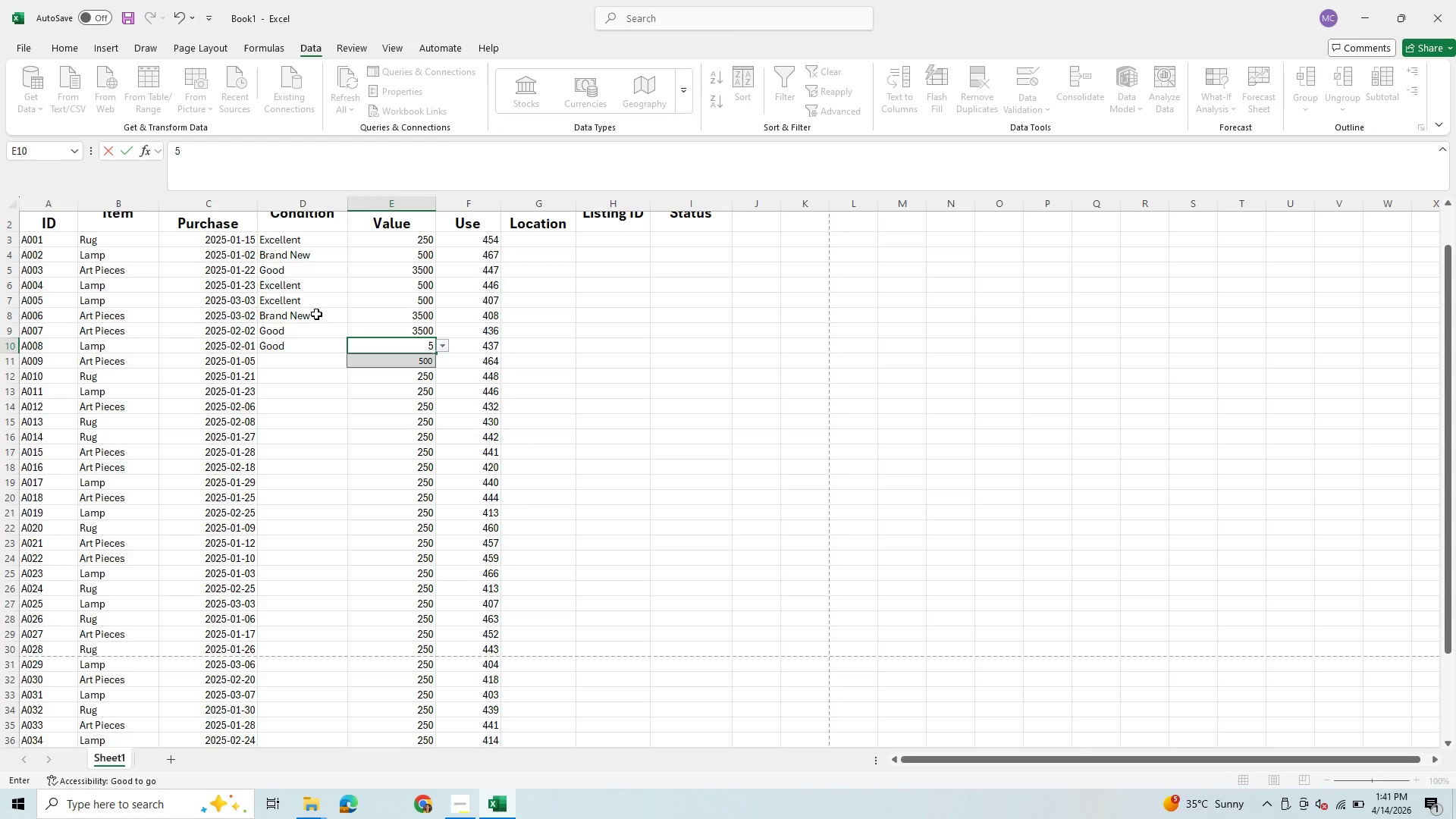 
key(ArrowDown)
 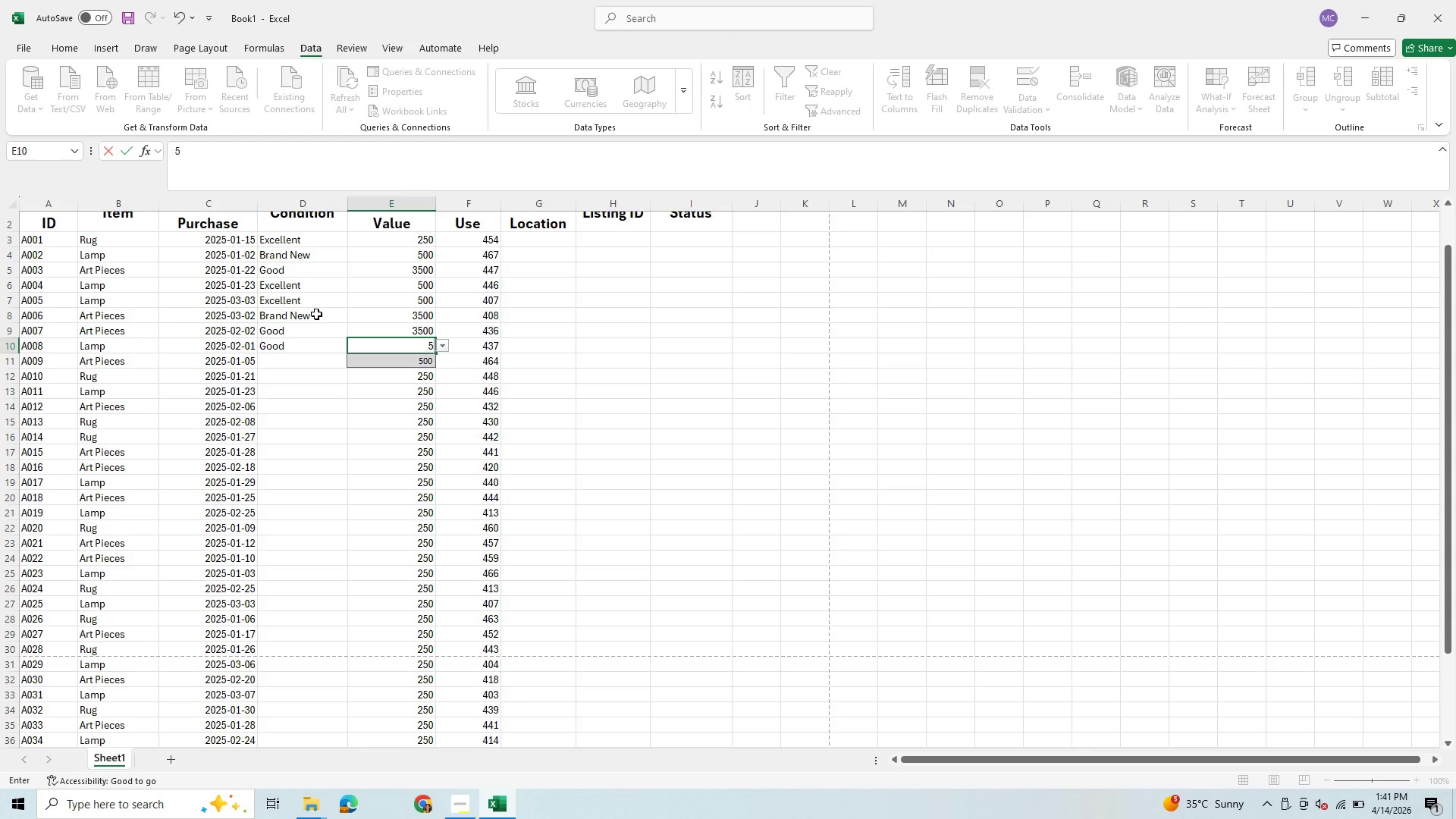 
key(ArrowDown)
 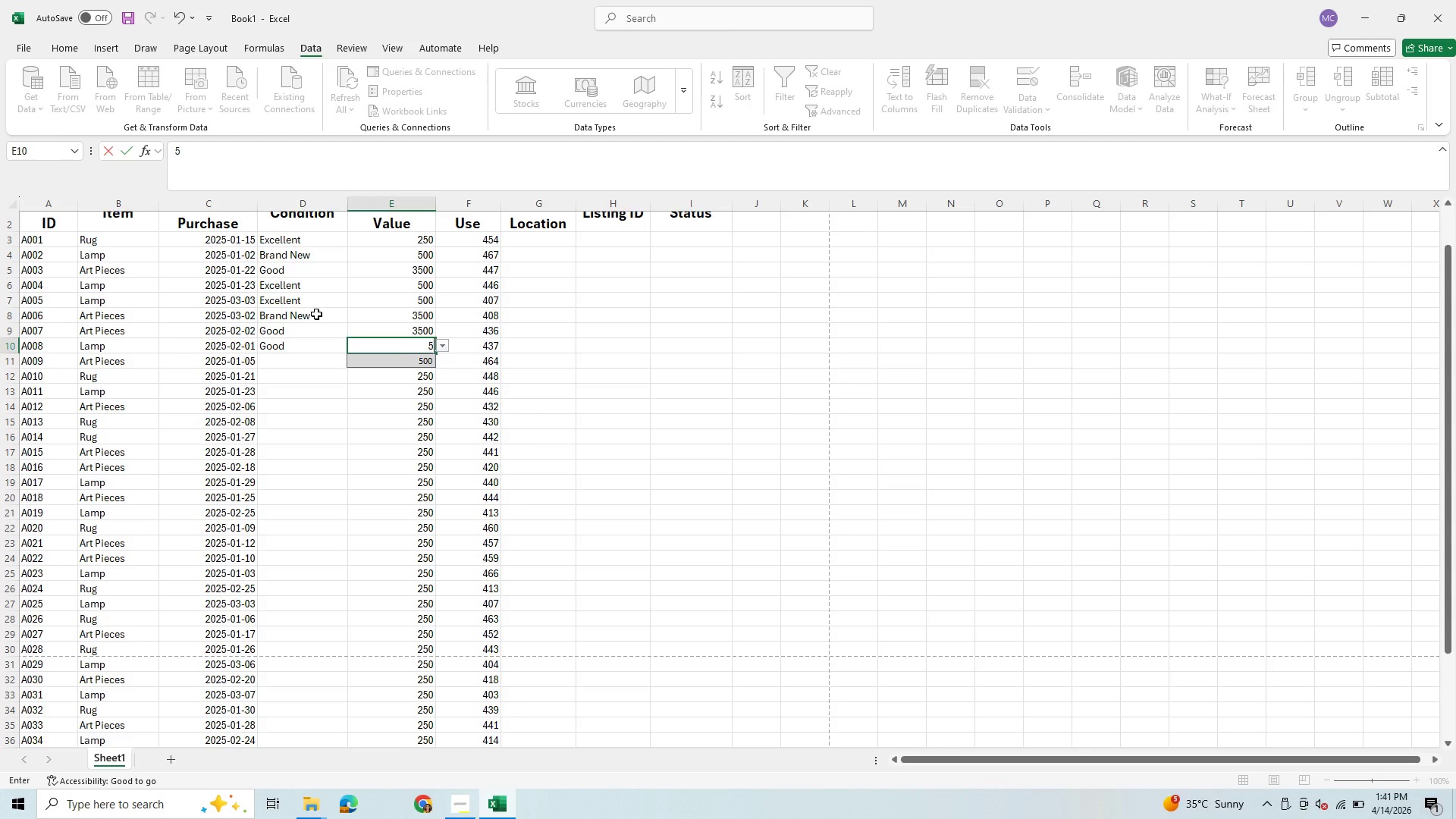 
key(Enter)
 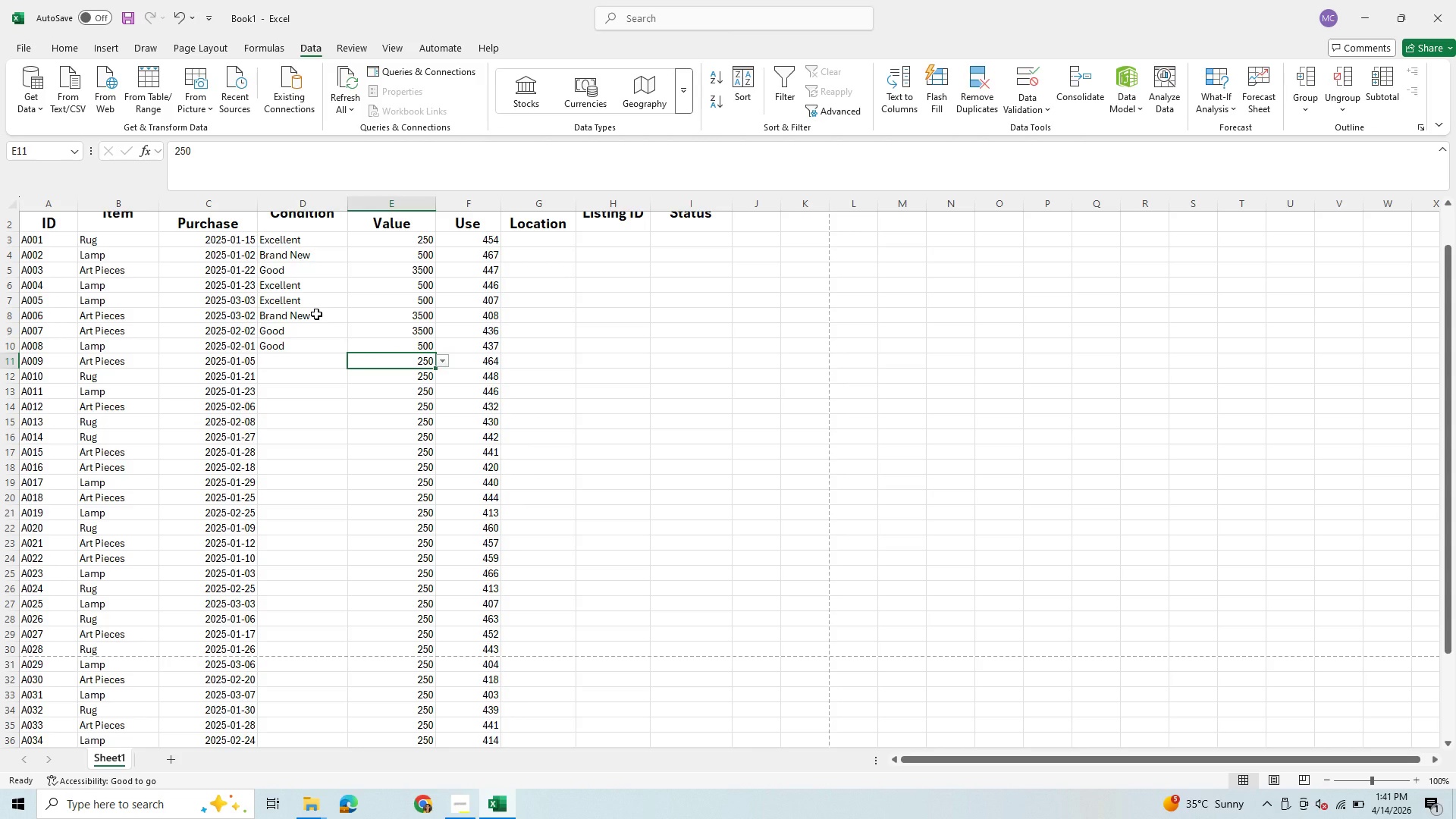 
key(3)
 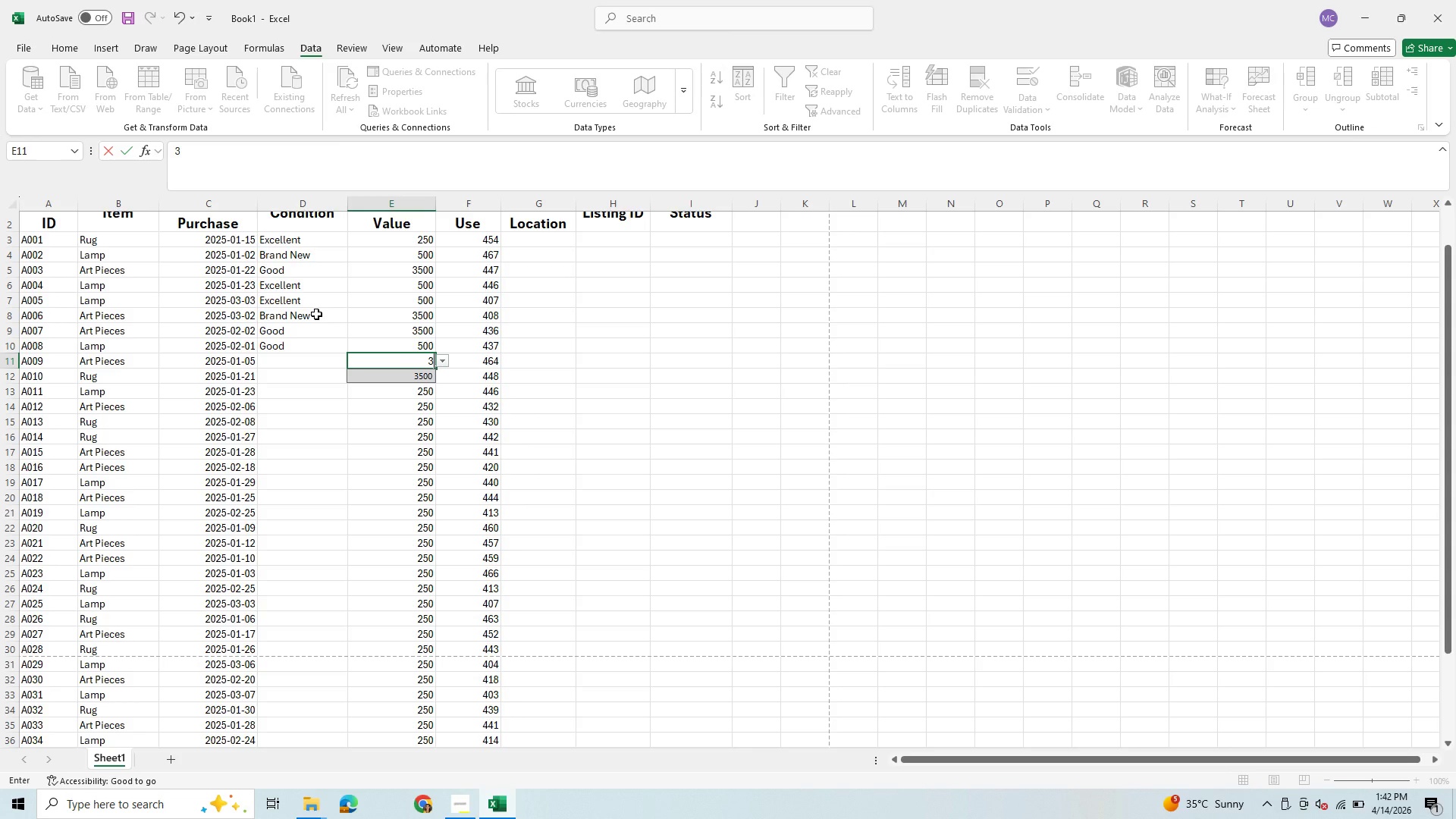 
key(ArrowLeft)
 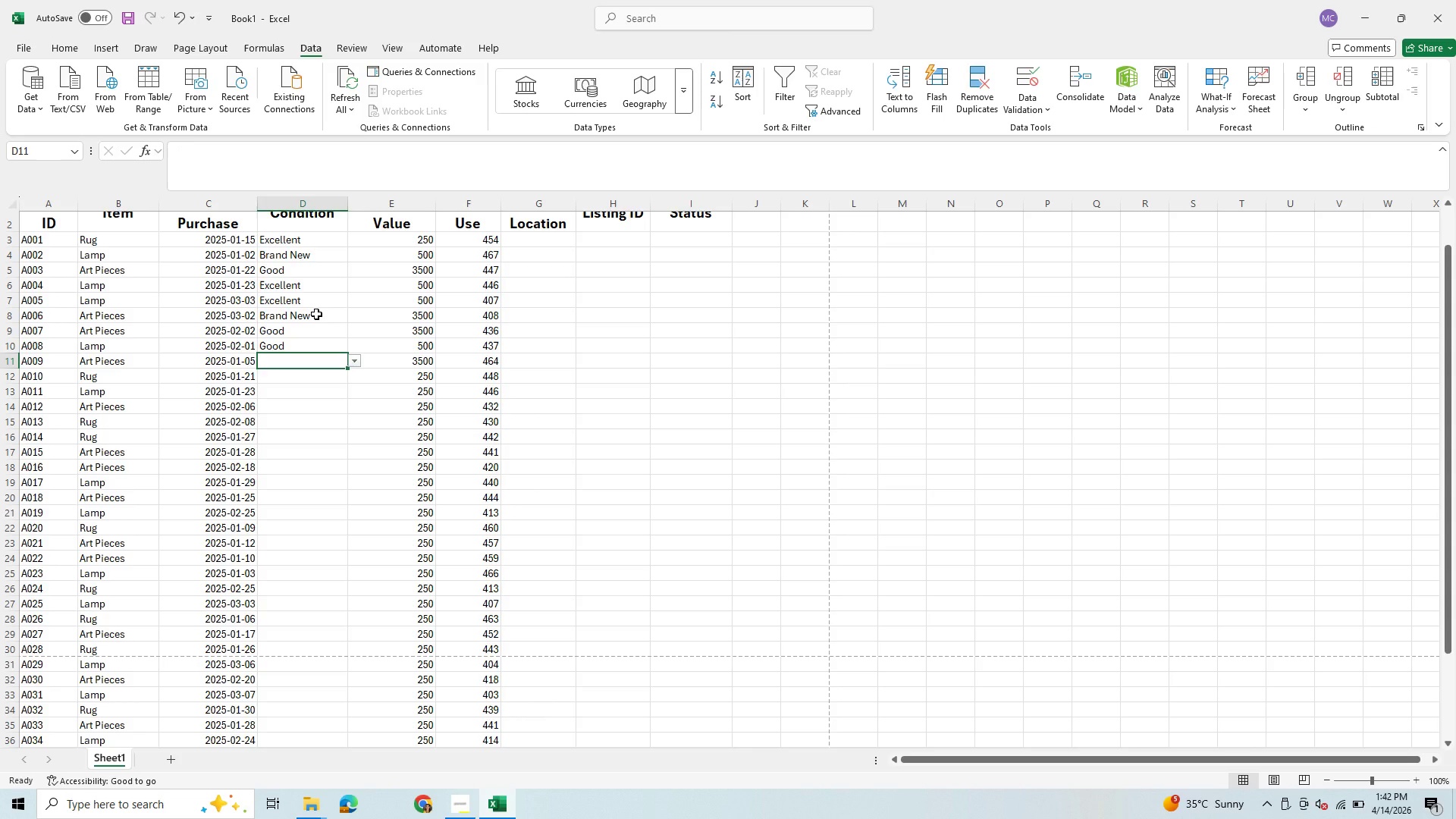 
type(ma)
key(Backspace)
 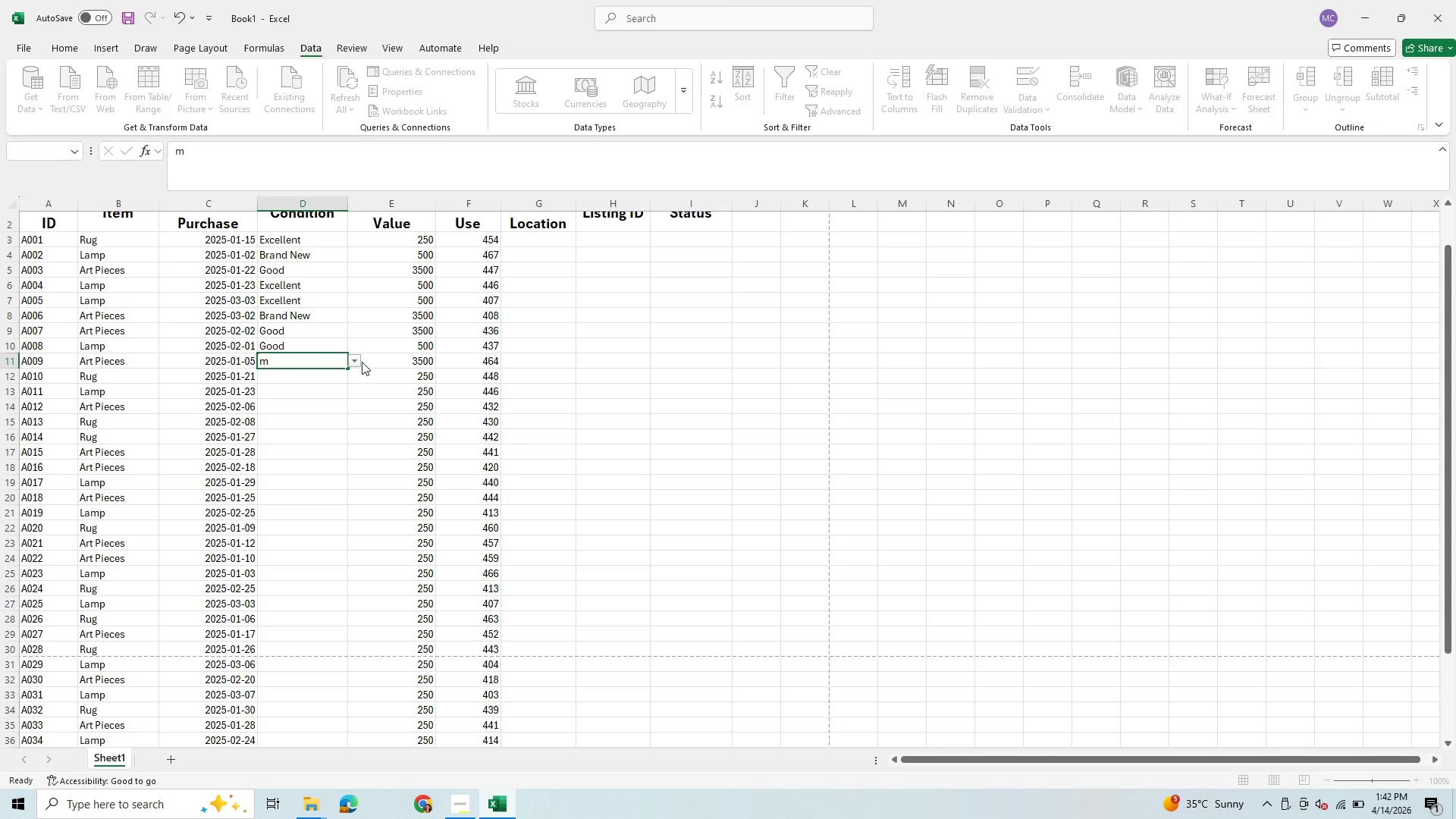 
left_click([353, 362])
 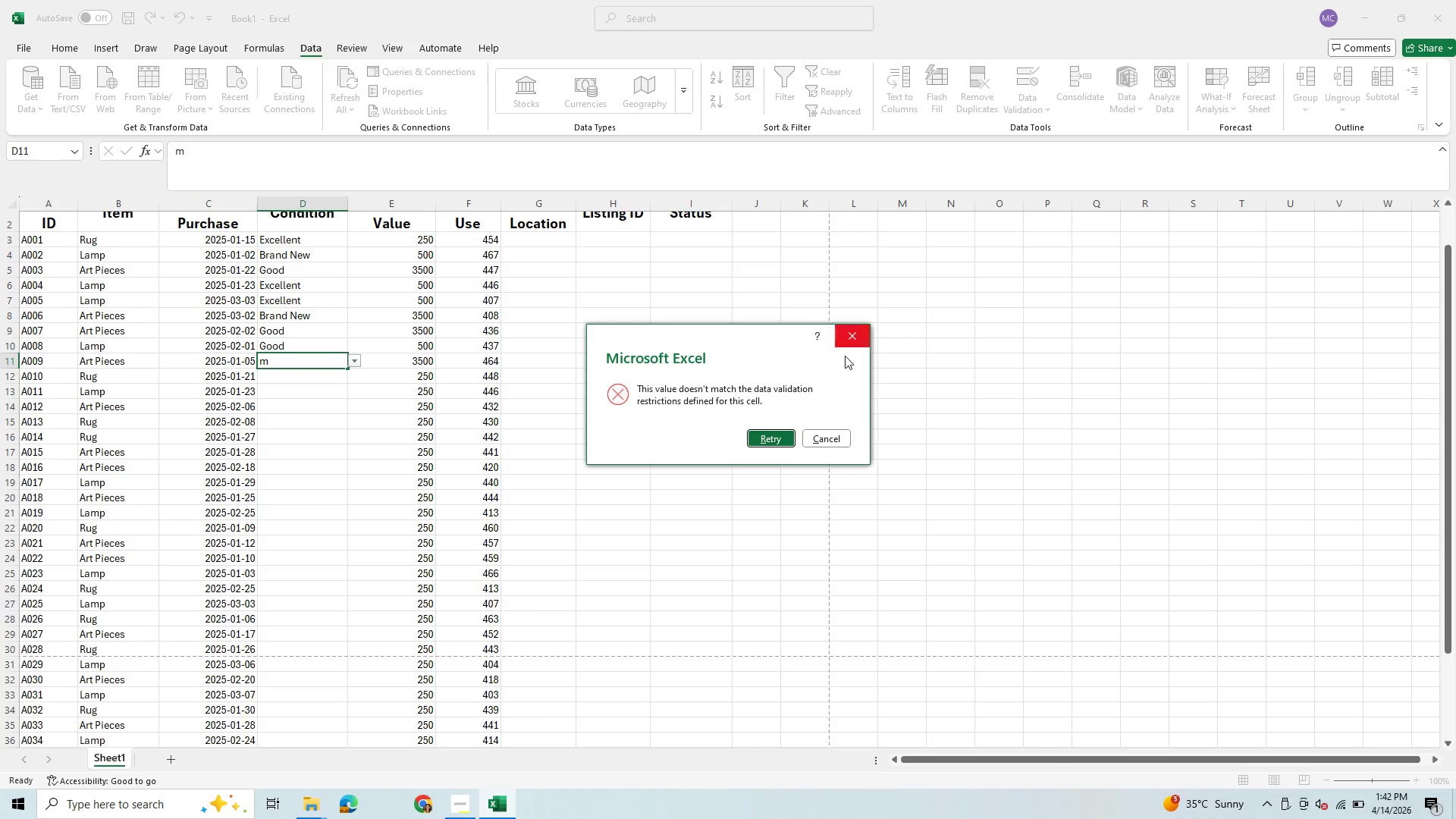 
left_click([824, 438])
 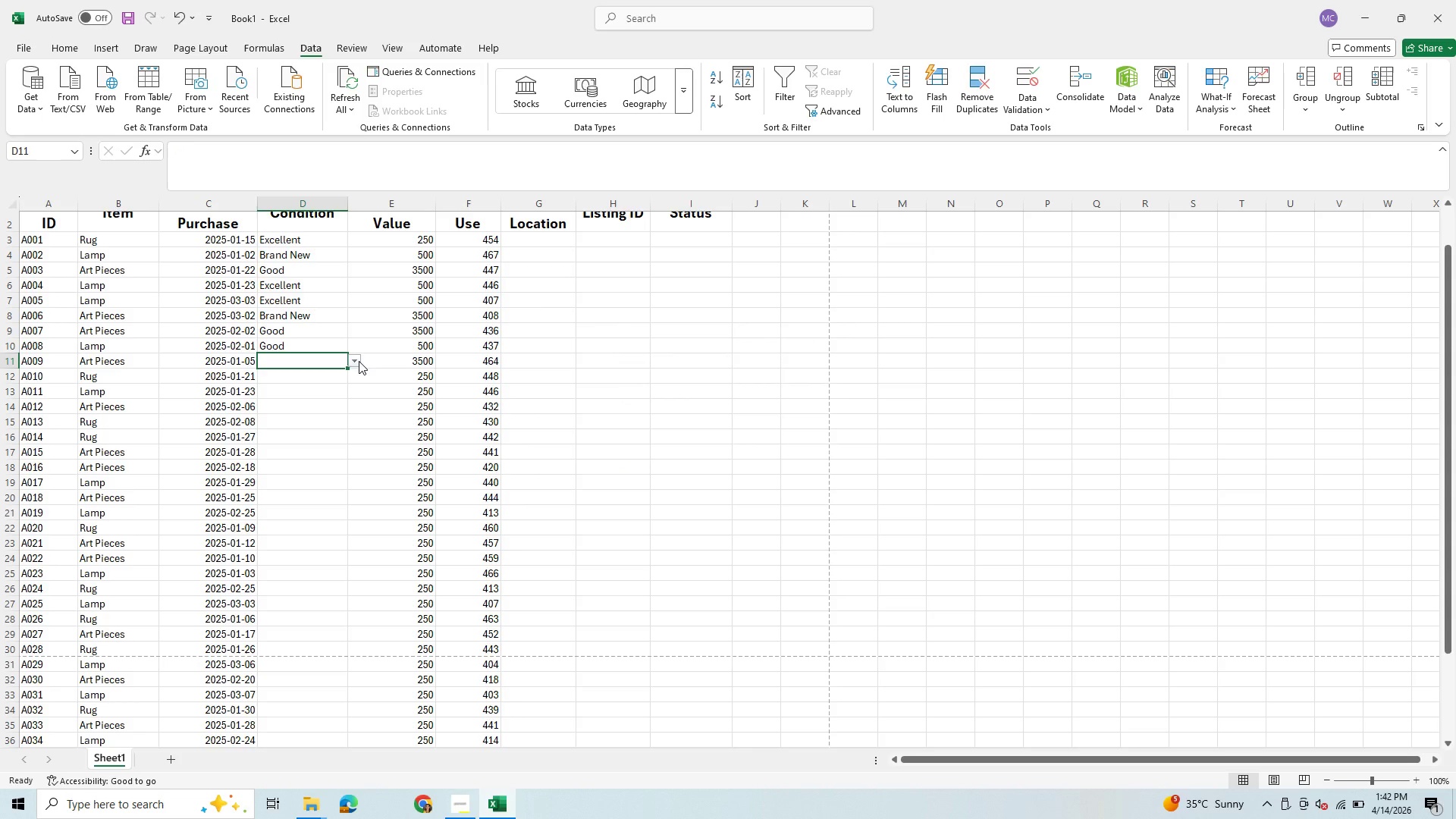 
left_click([359, 361])
 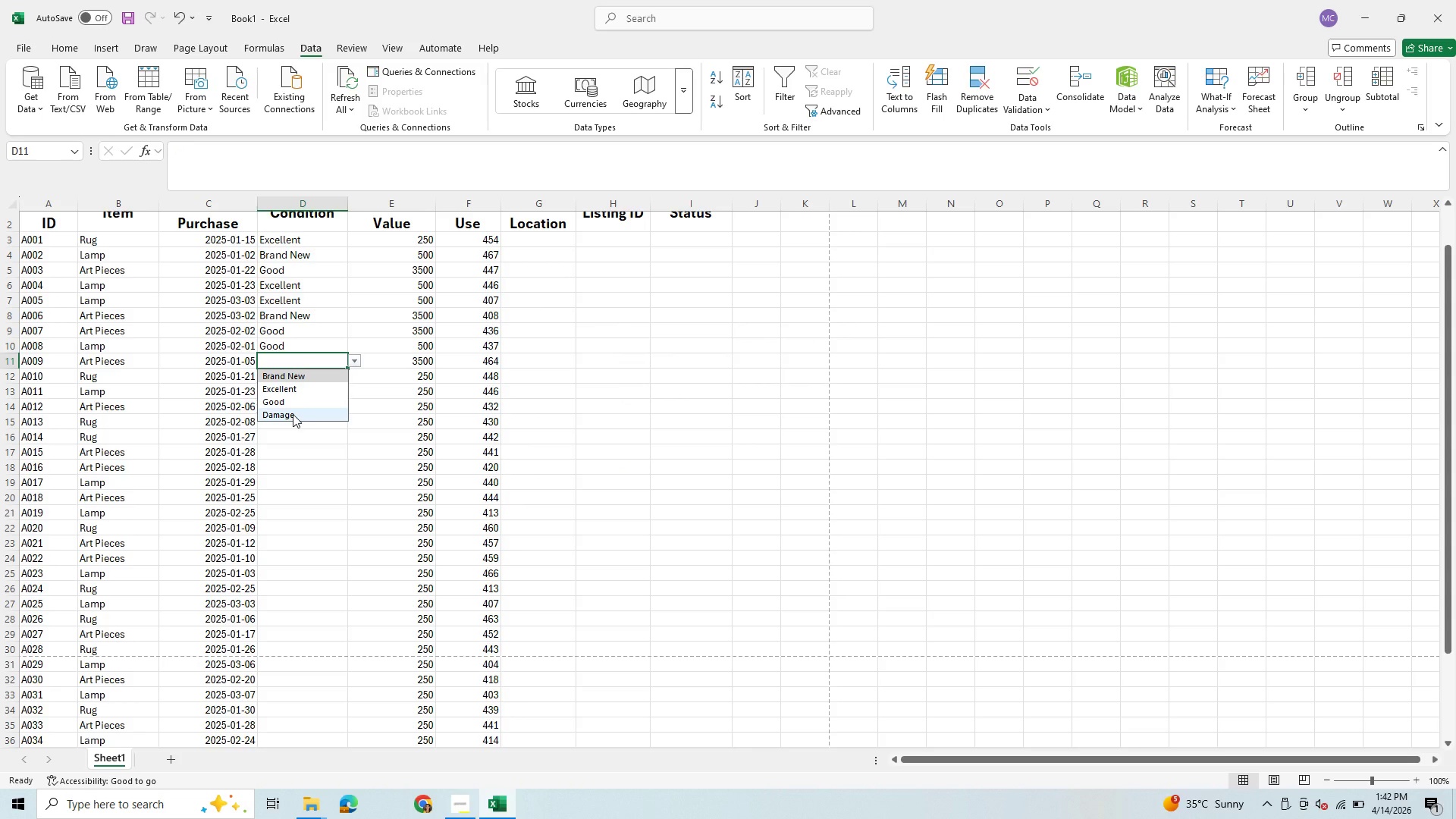 
left_click([293, 414])
 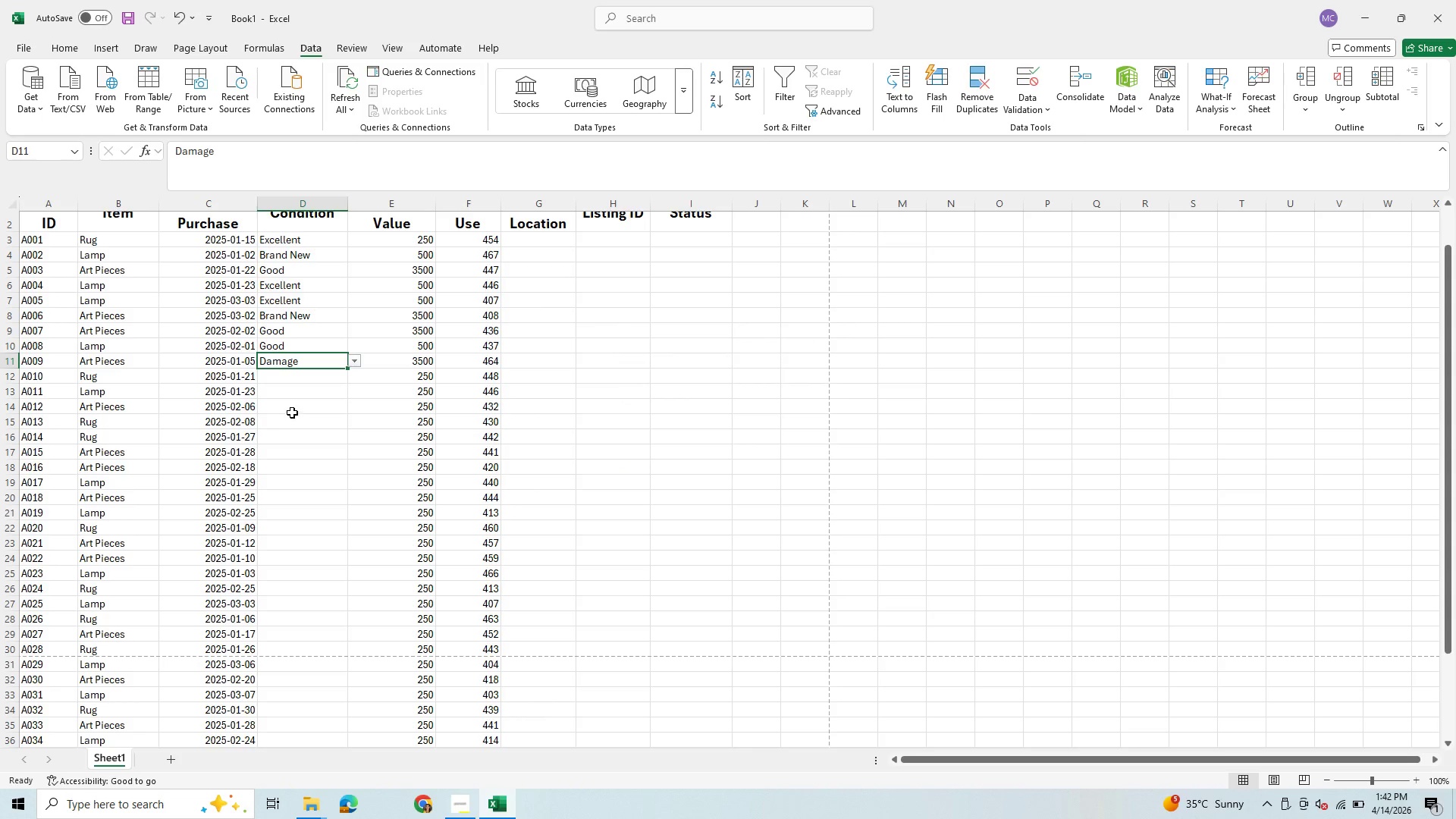 
scroll: coordinate [293, 412], scroll_direction: up, amount: 2.0
 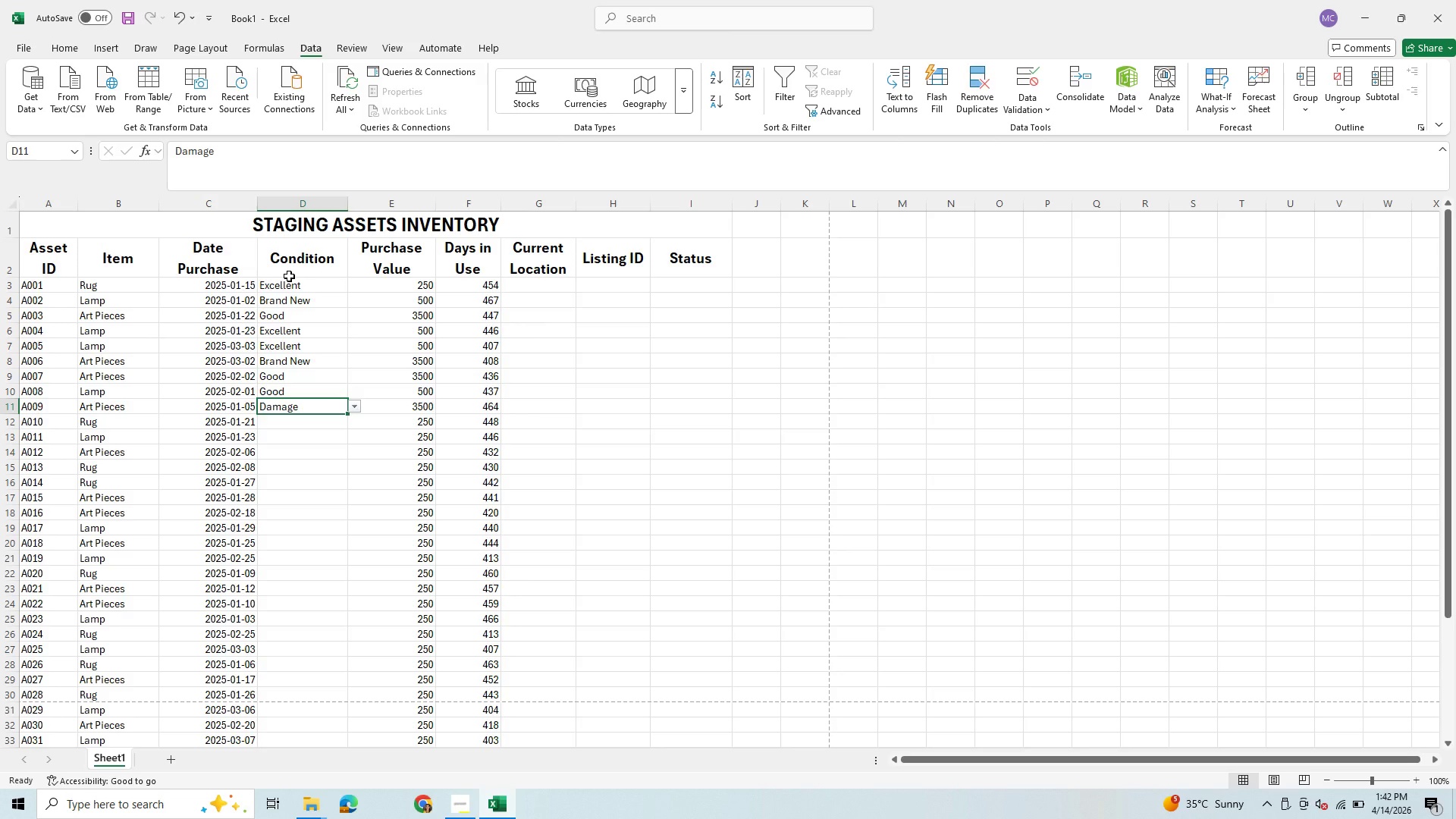 
wait(10.68)
 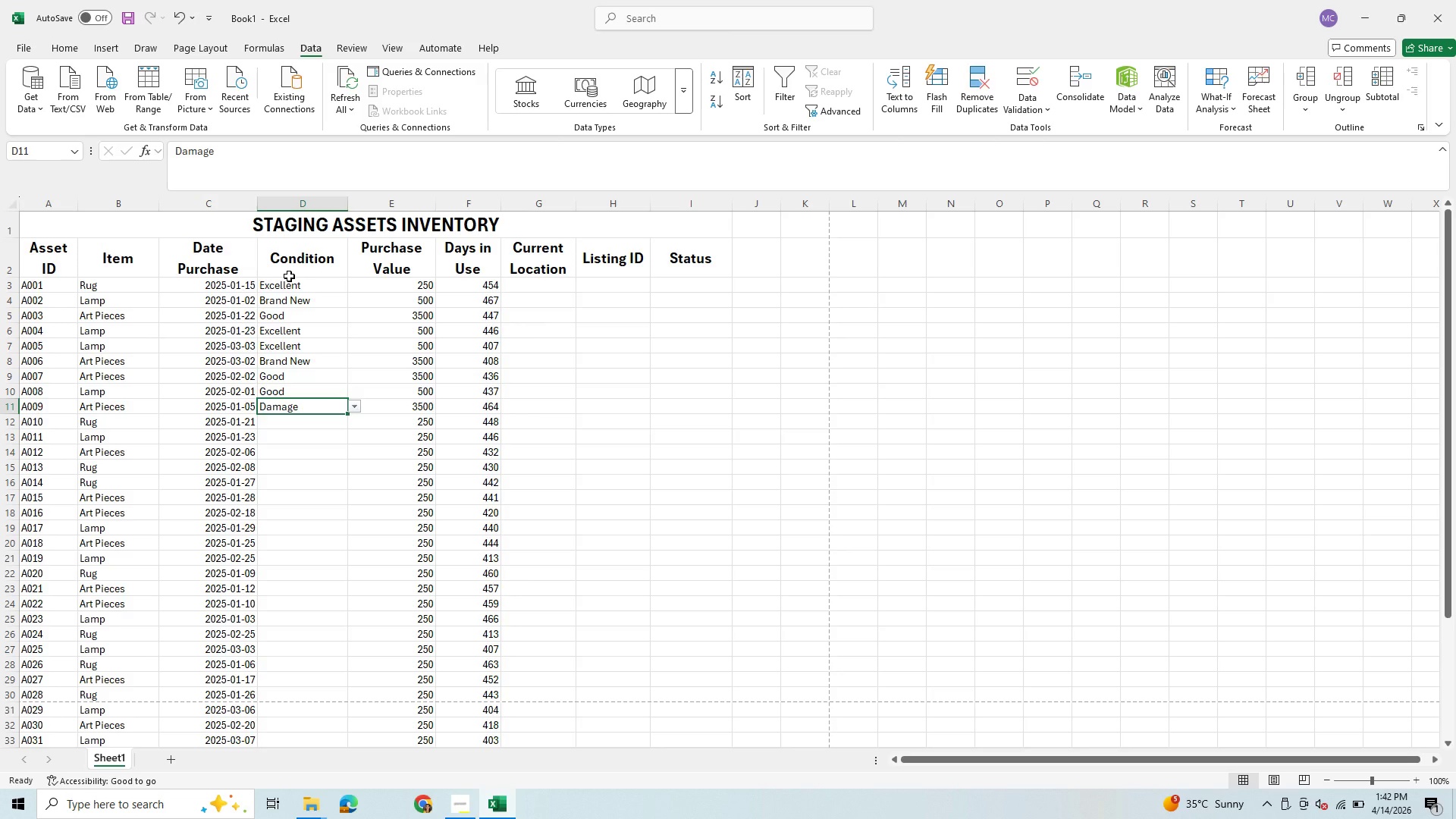 
left_click([532, 409])
 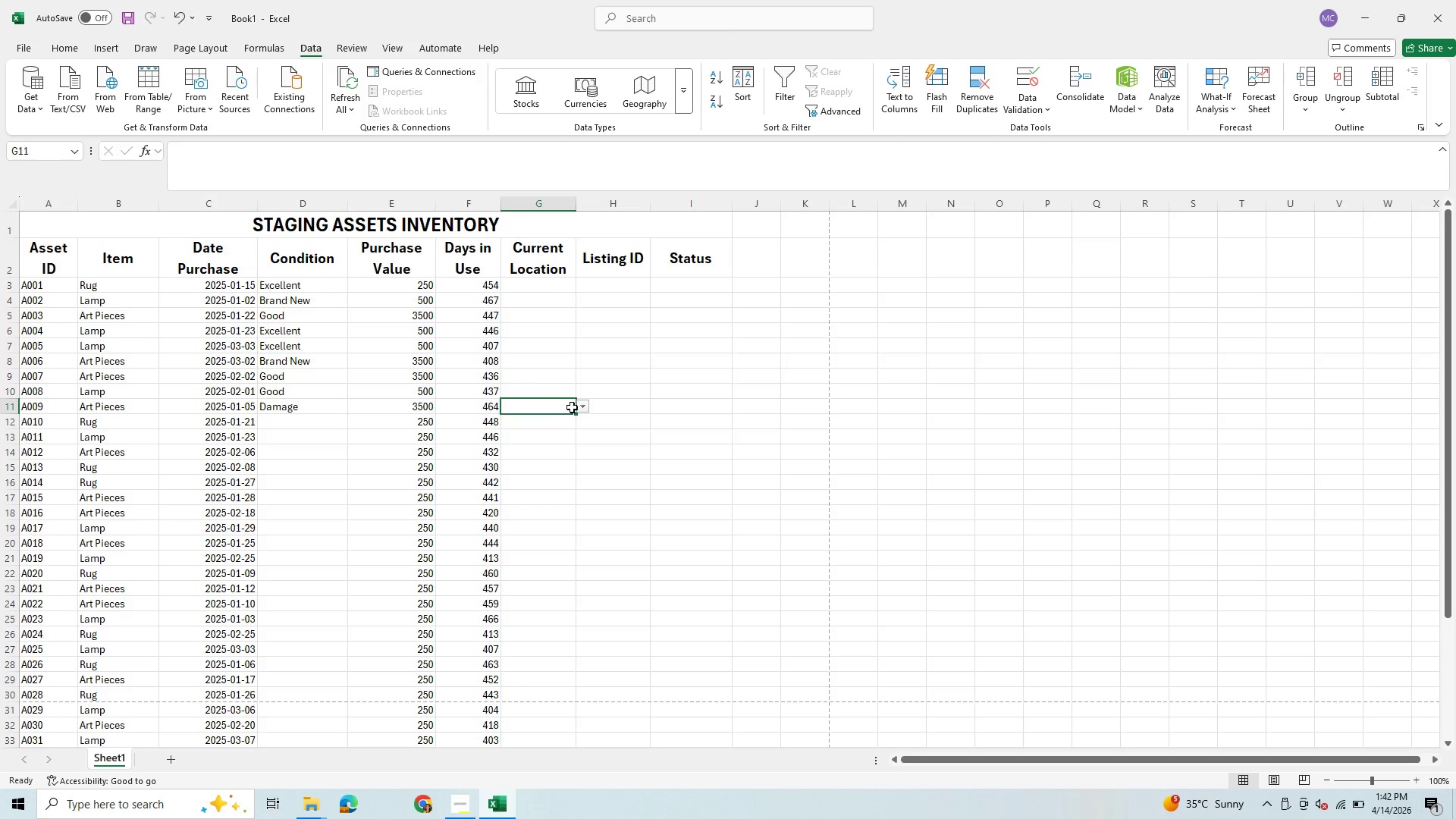 
mouse_move([575, 423])
 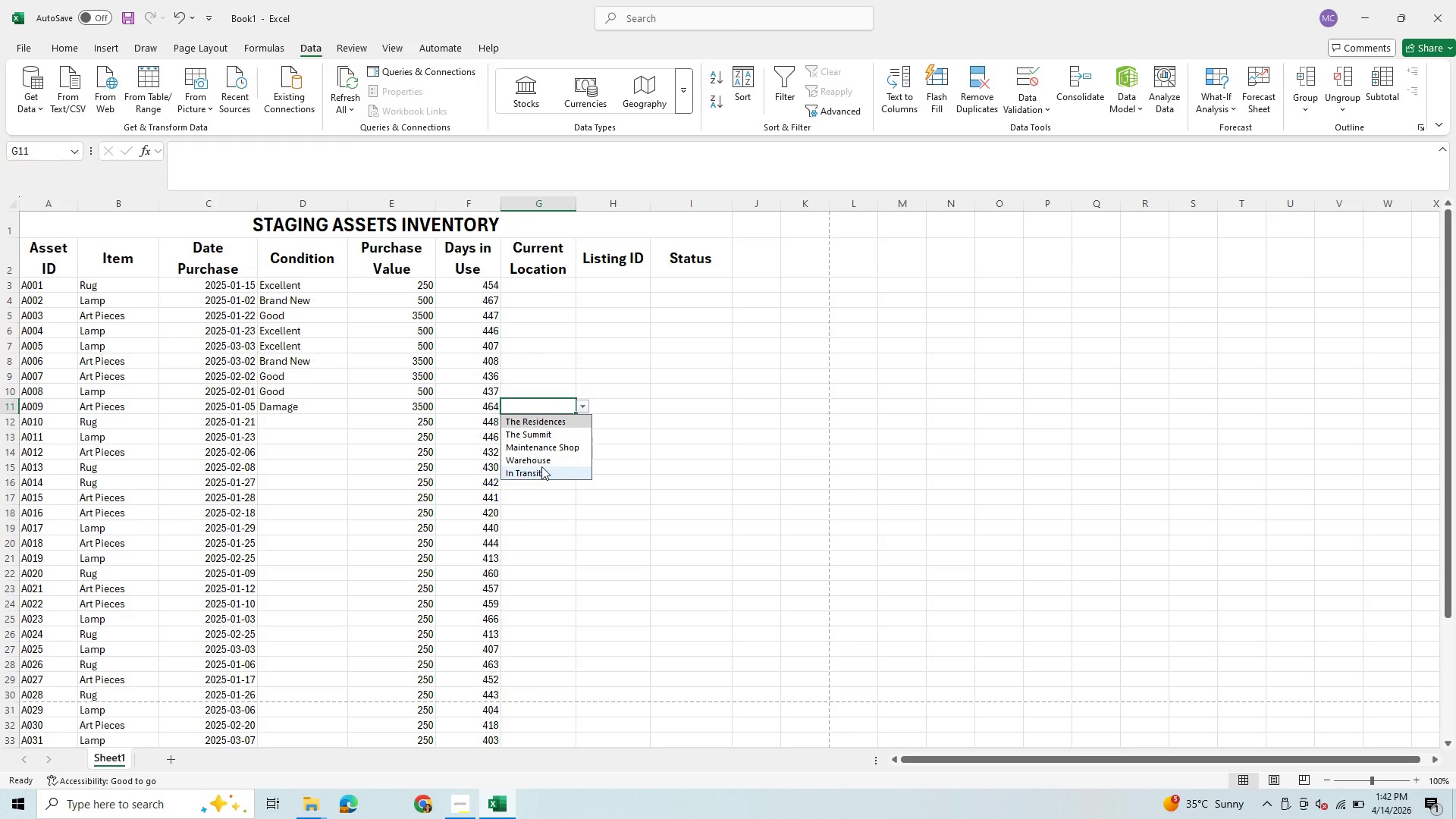 
left_click([628, 294])
 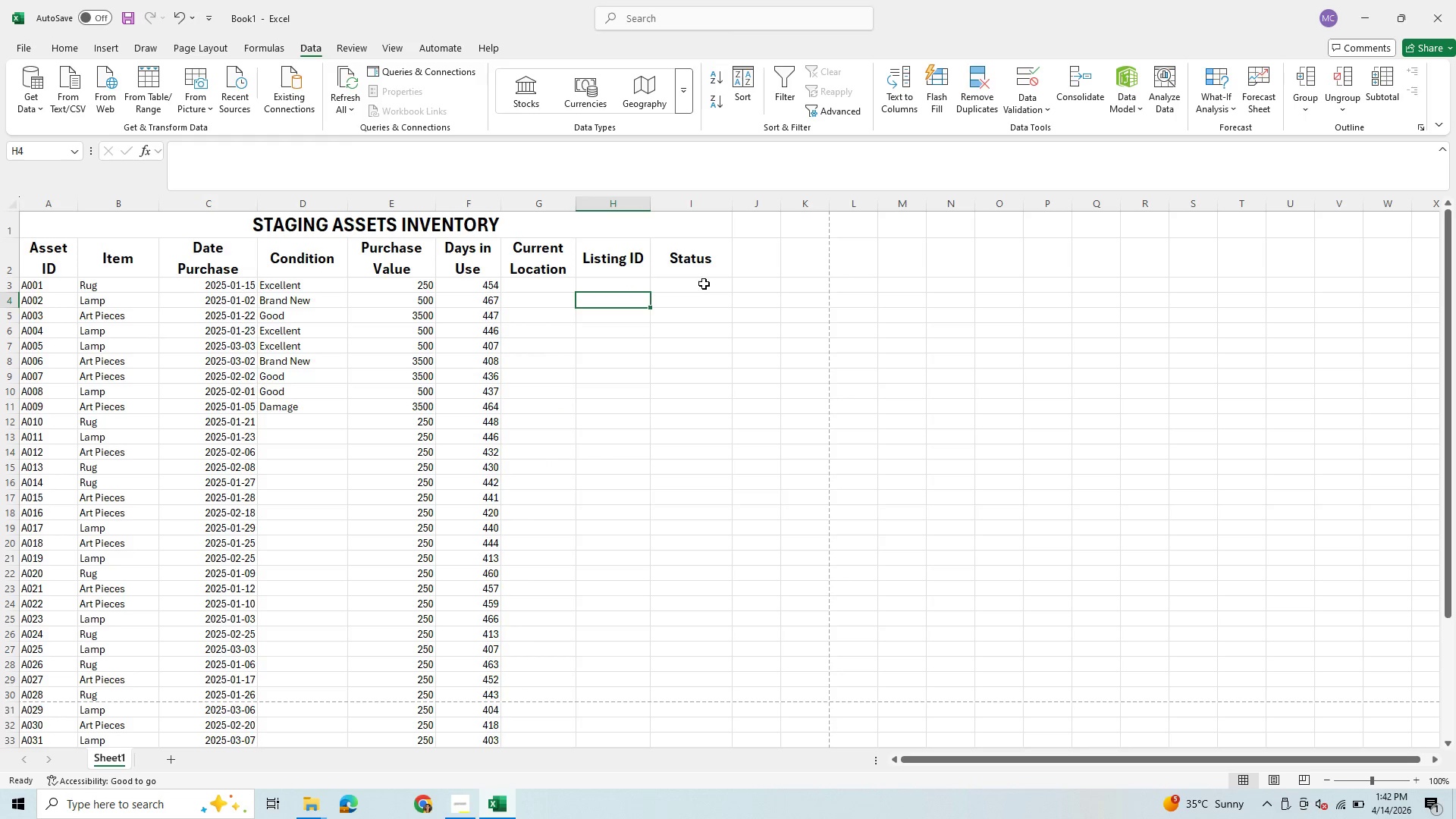 
left_click([706, 284])
 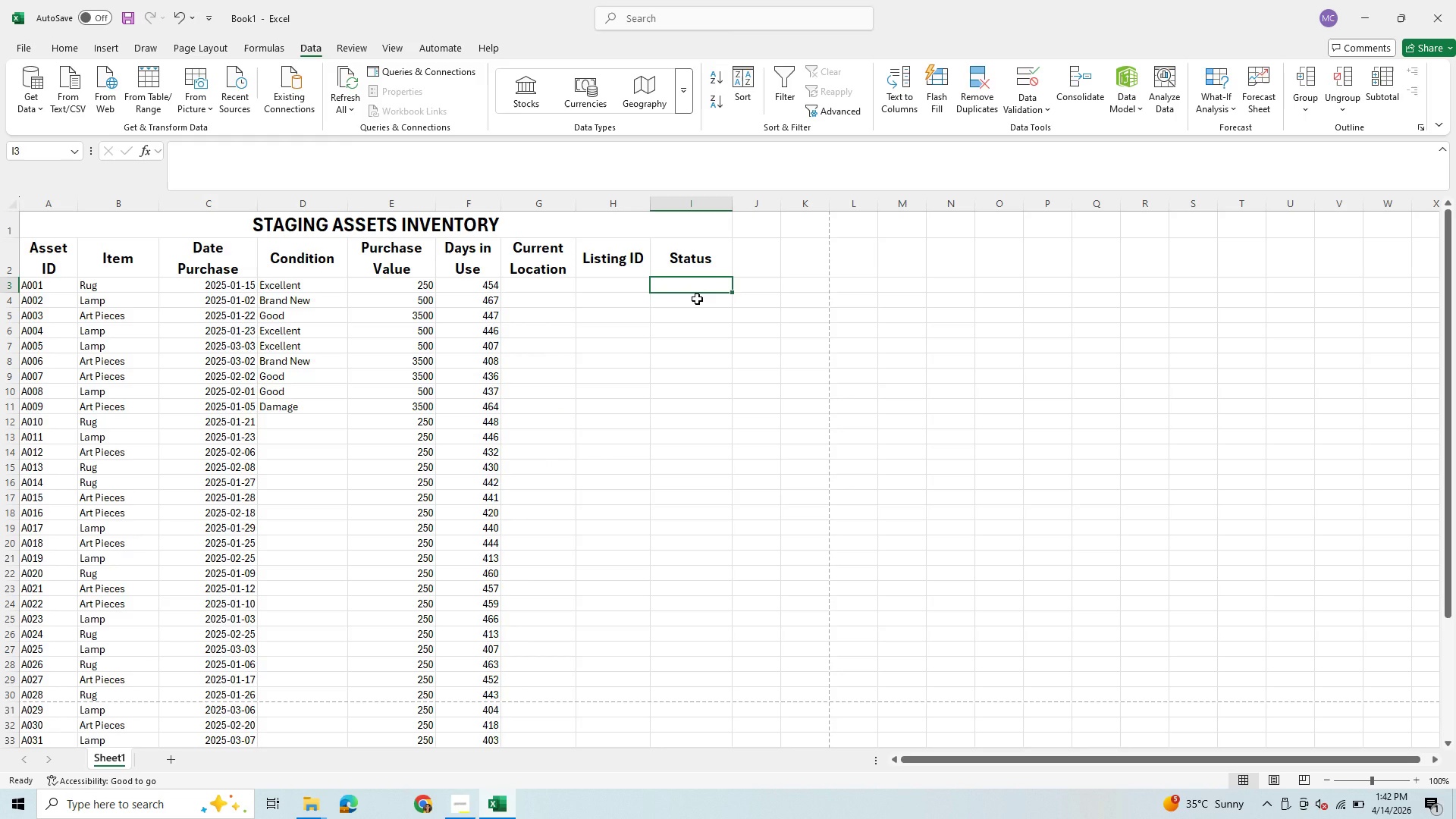 
wait(8.06)
 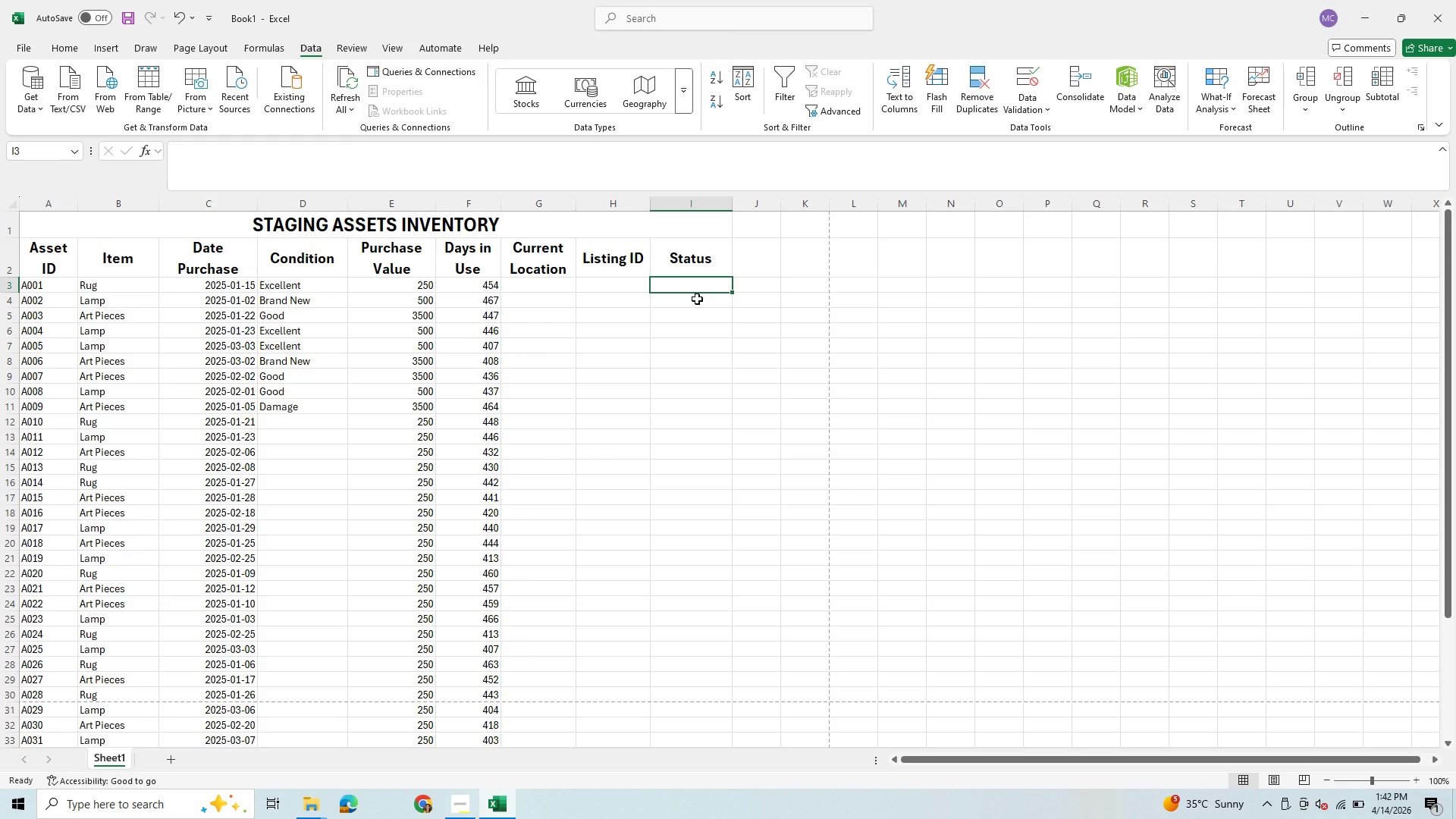 
left_click([724, 286])
 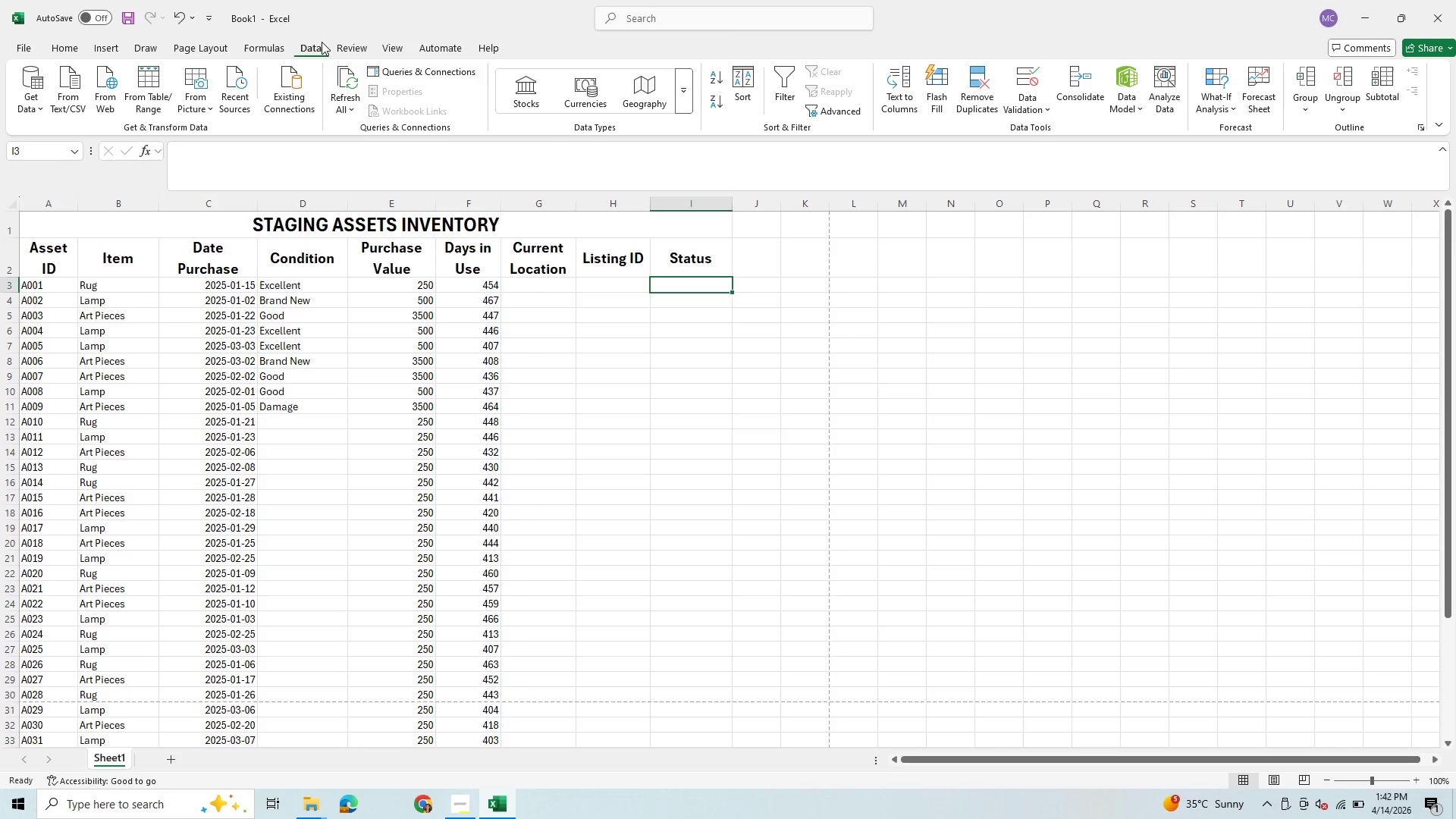 
left_click([315, 49])
 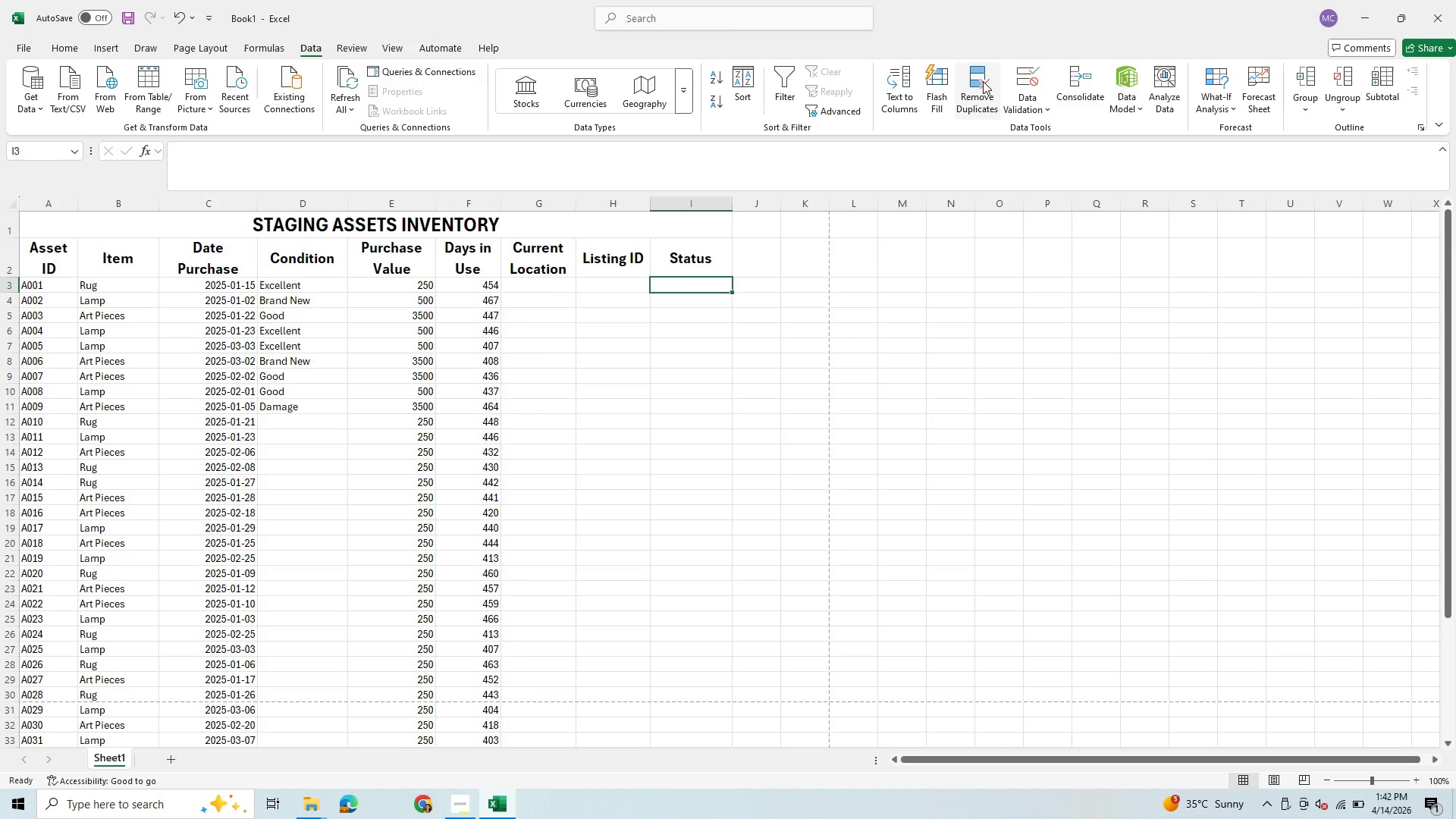 
left_click([1018, 93])
 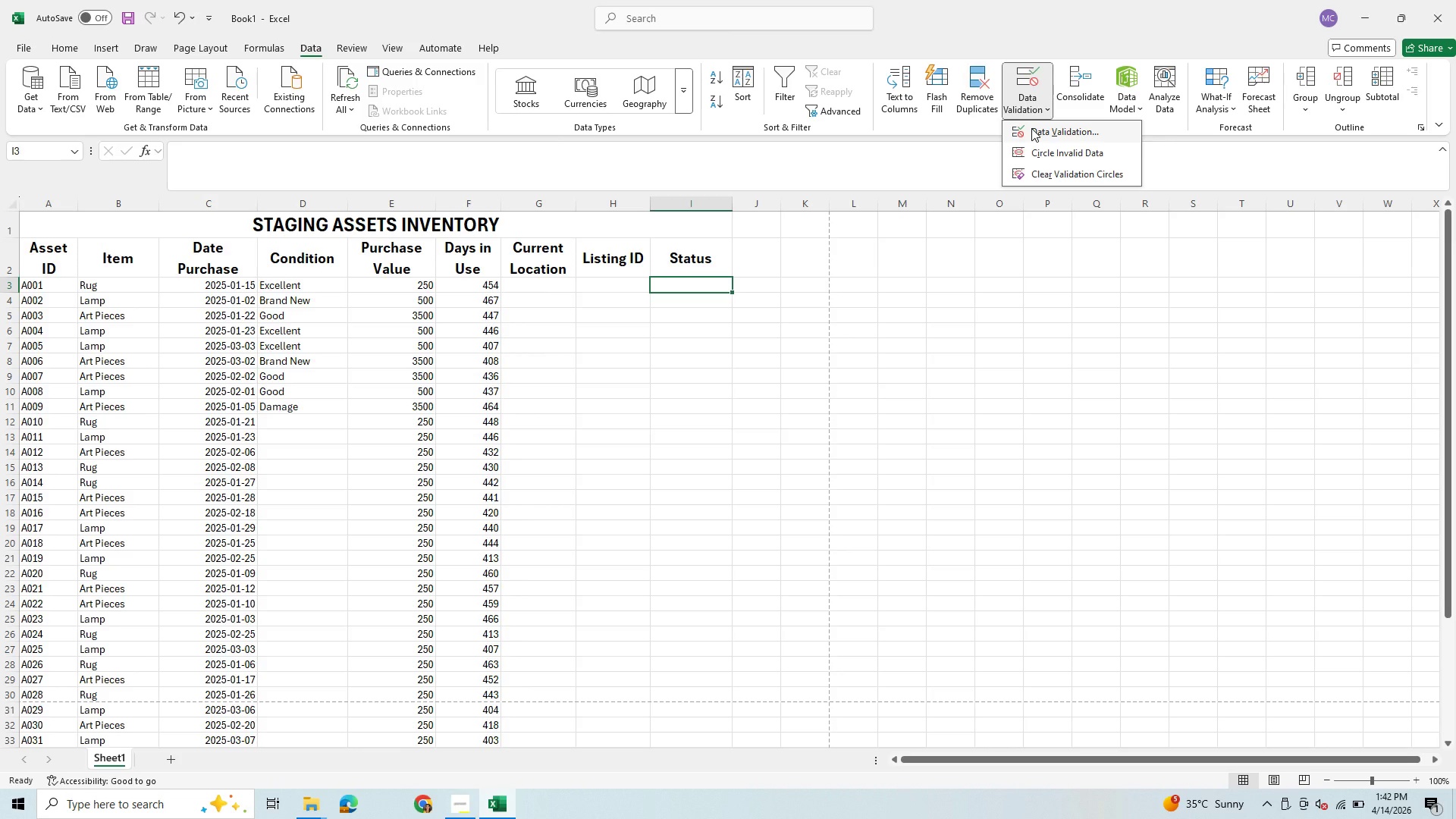 
left_click([1031, 128])
 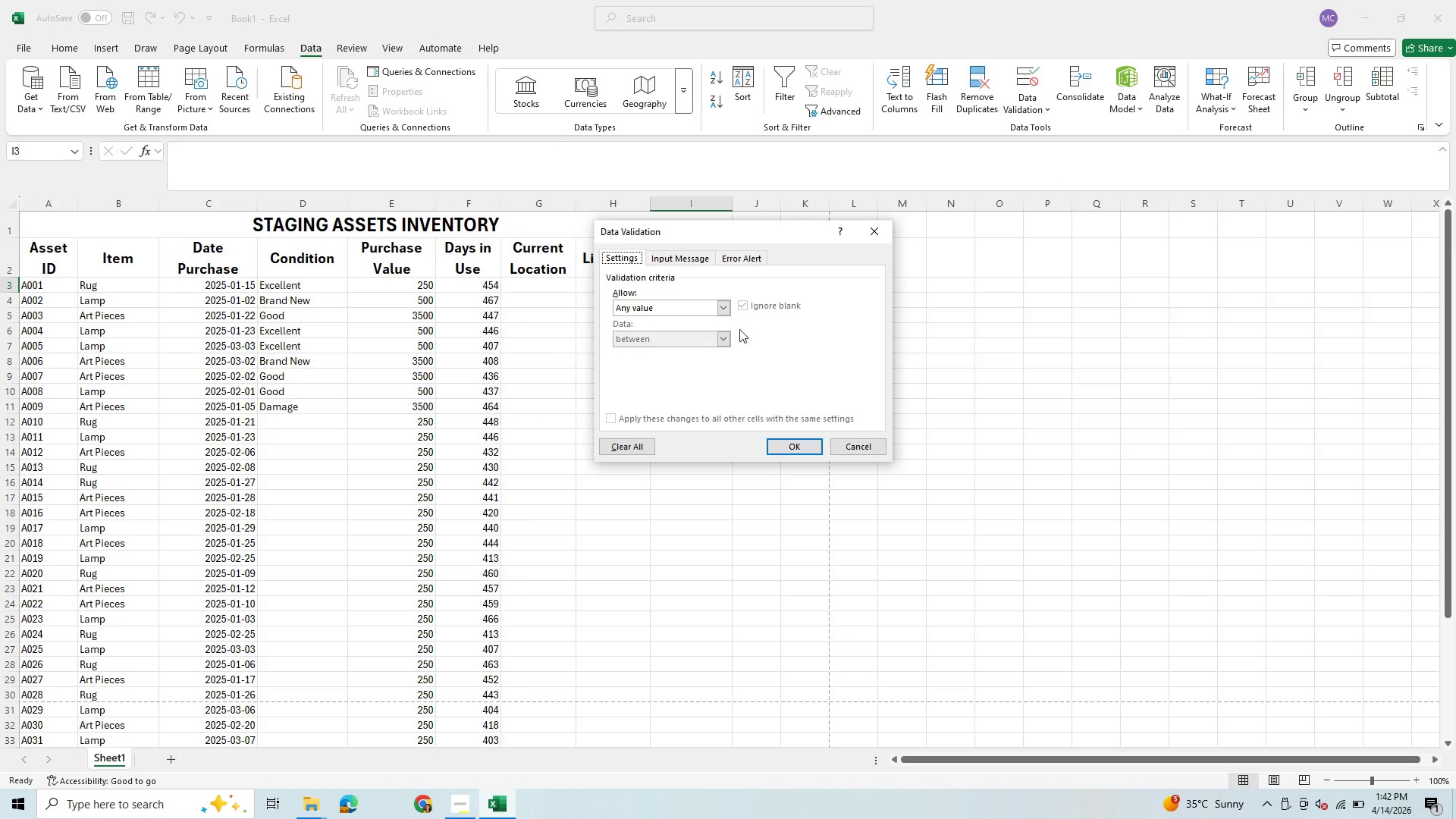 
left_click([724, 305])
 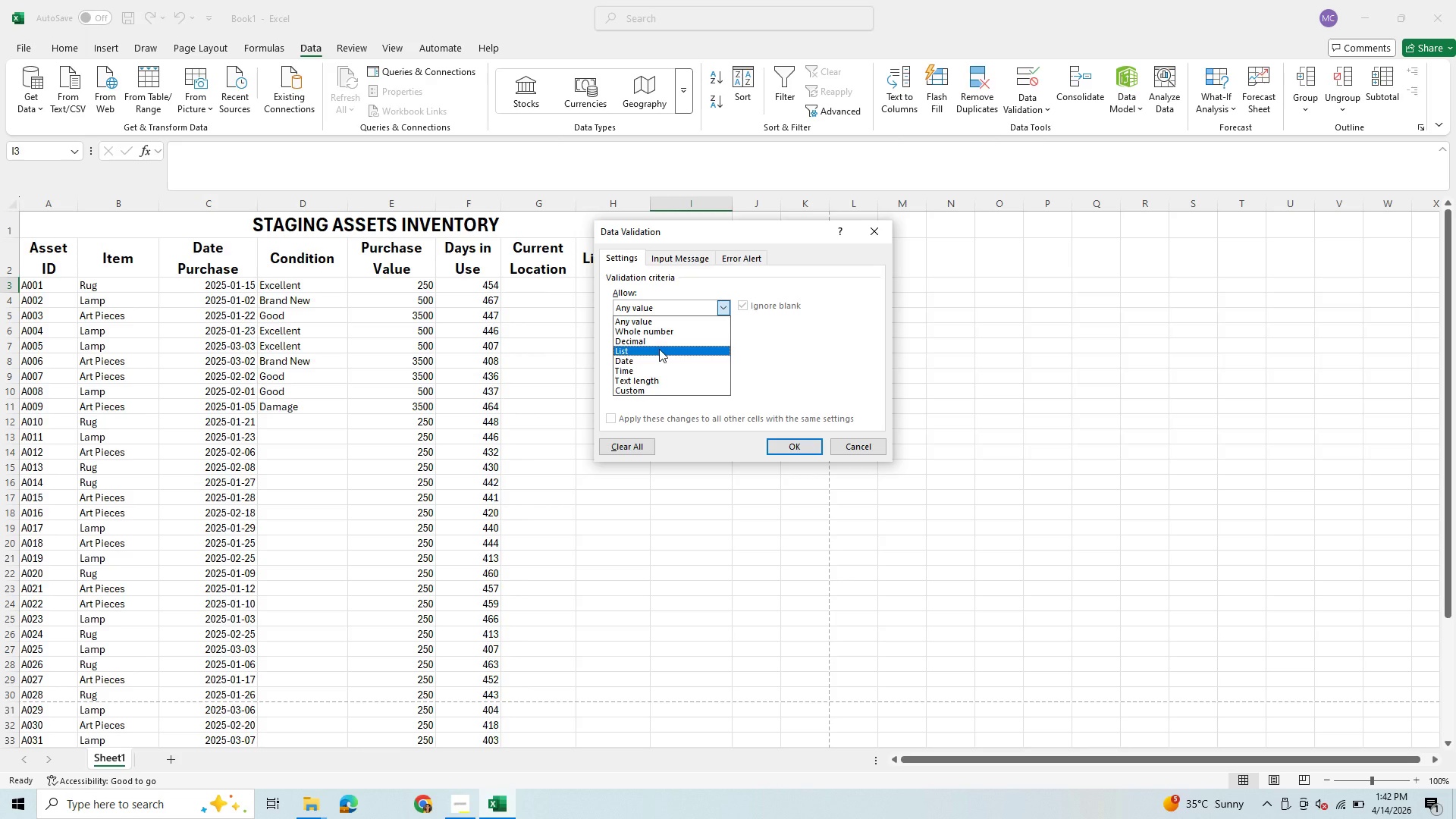 
left_click([659, 349])
 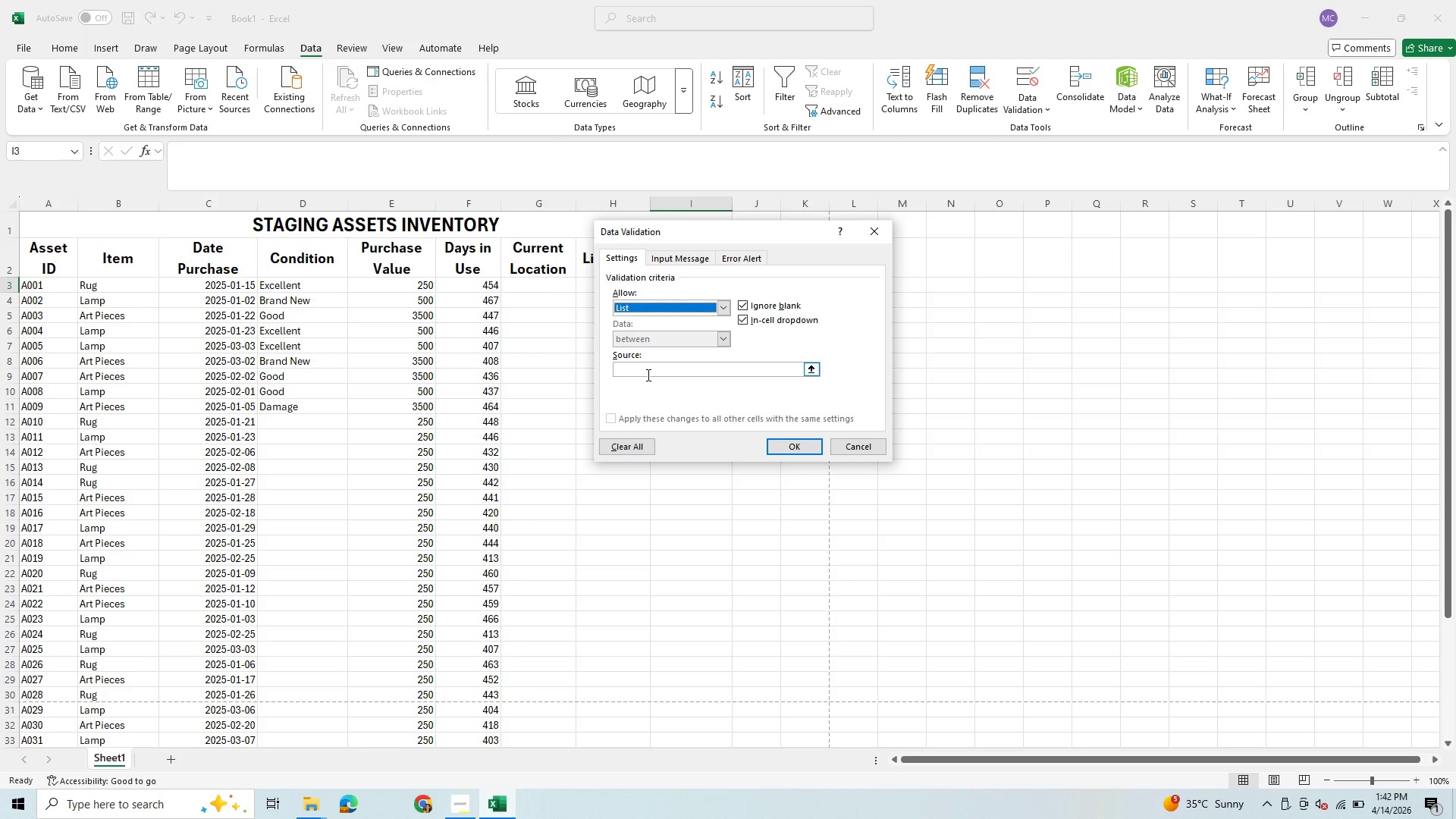 
left_click([644, 371])
 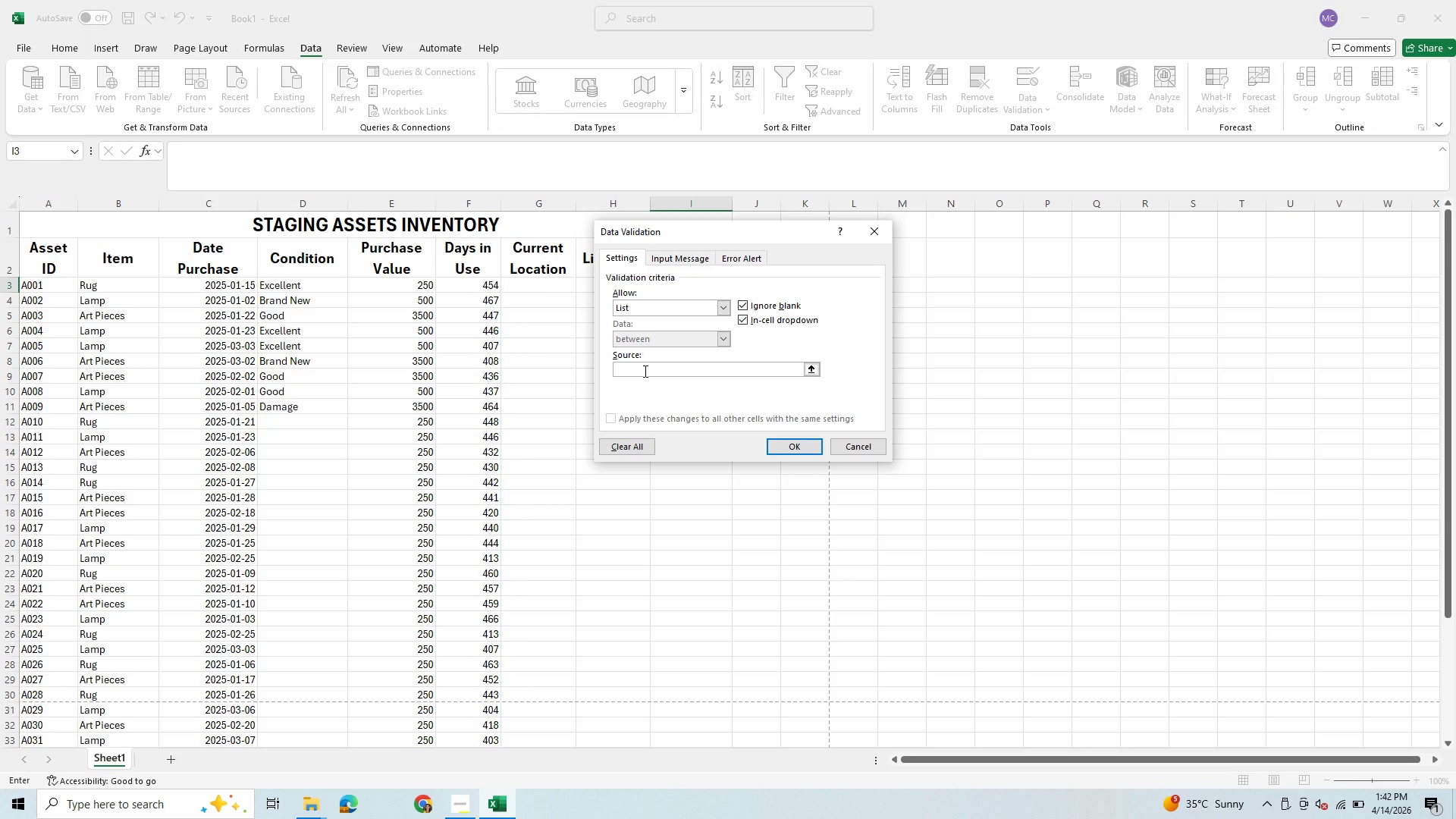 
type(in Use, )
 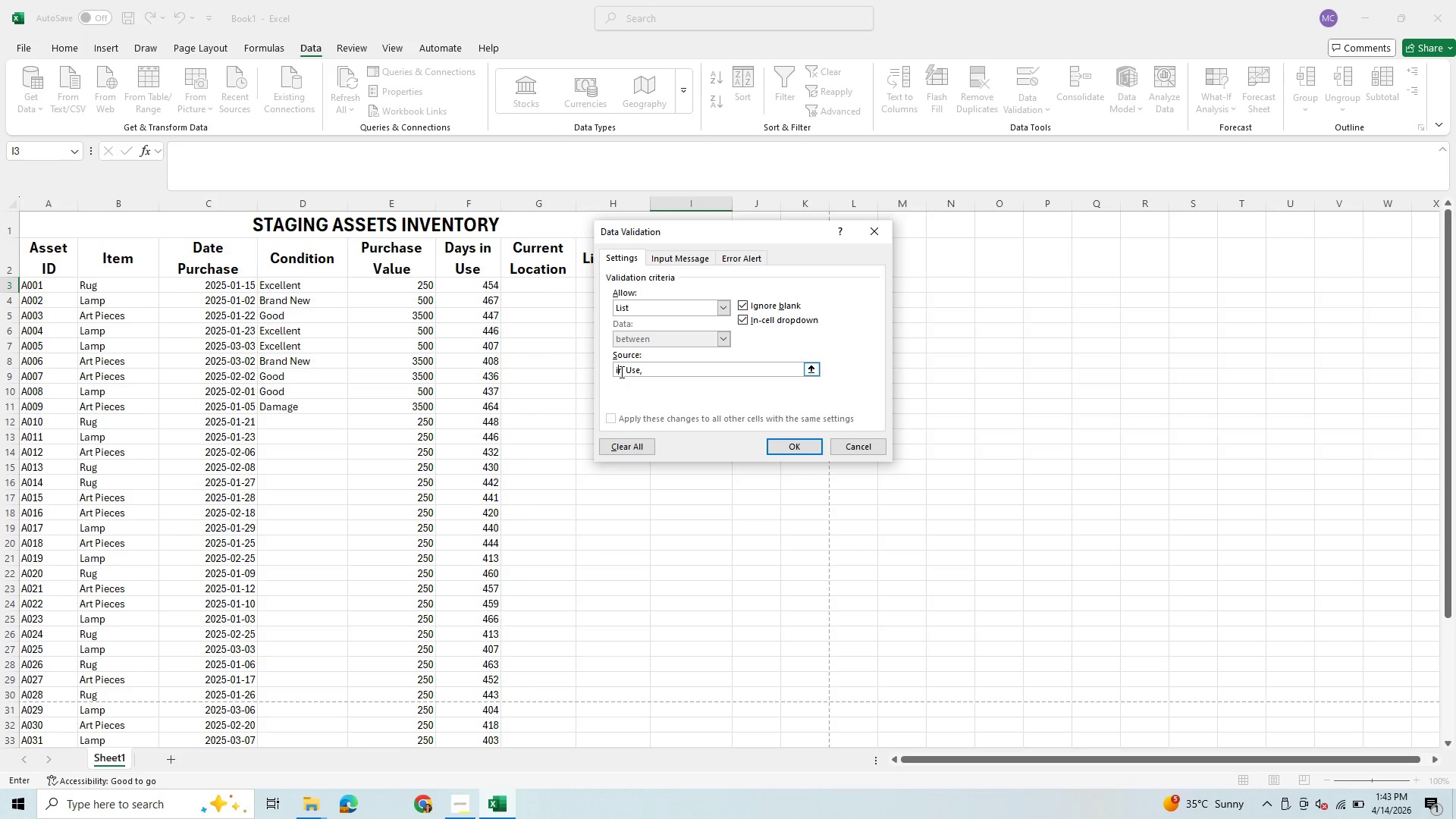 
key(Backspace)
 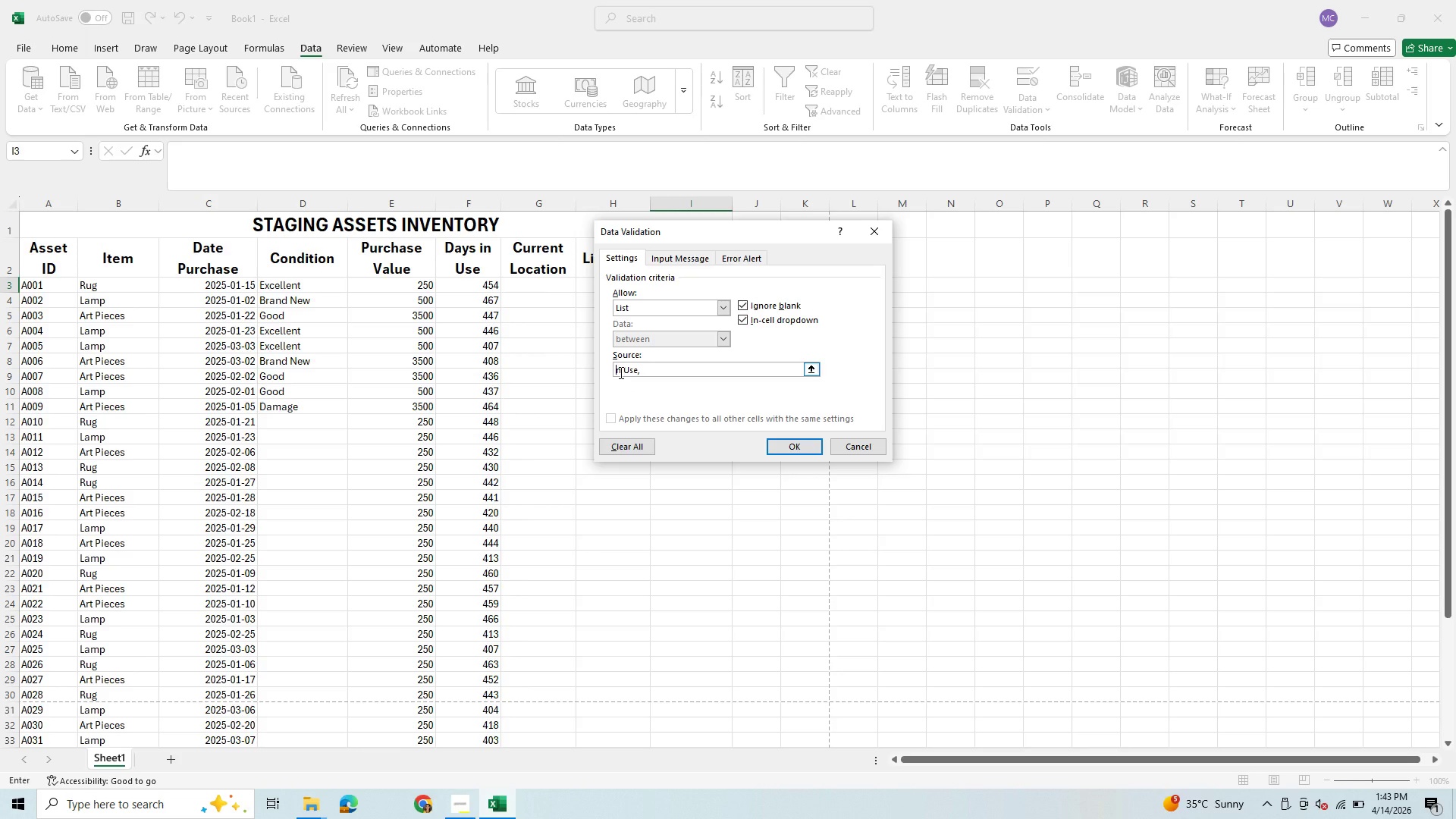 
key(CapsLock)
 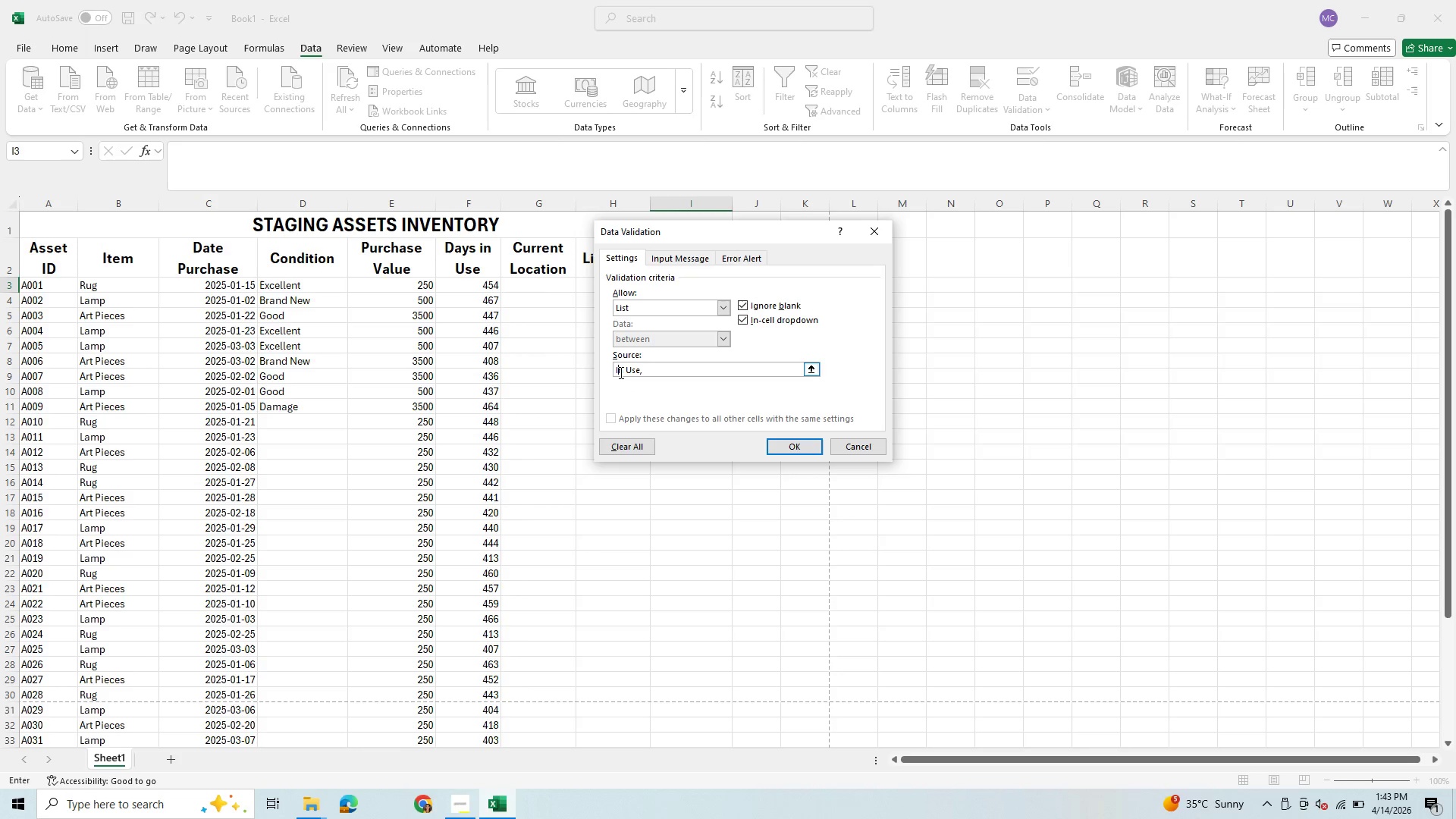 
key(I)
 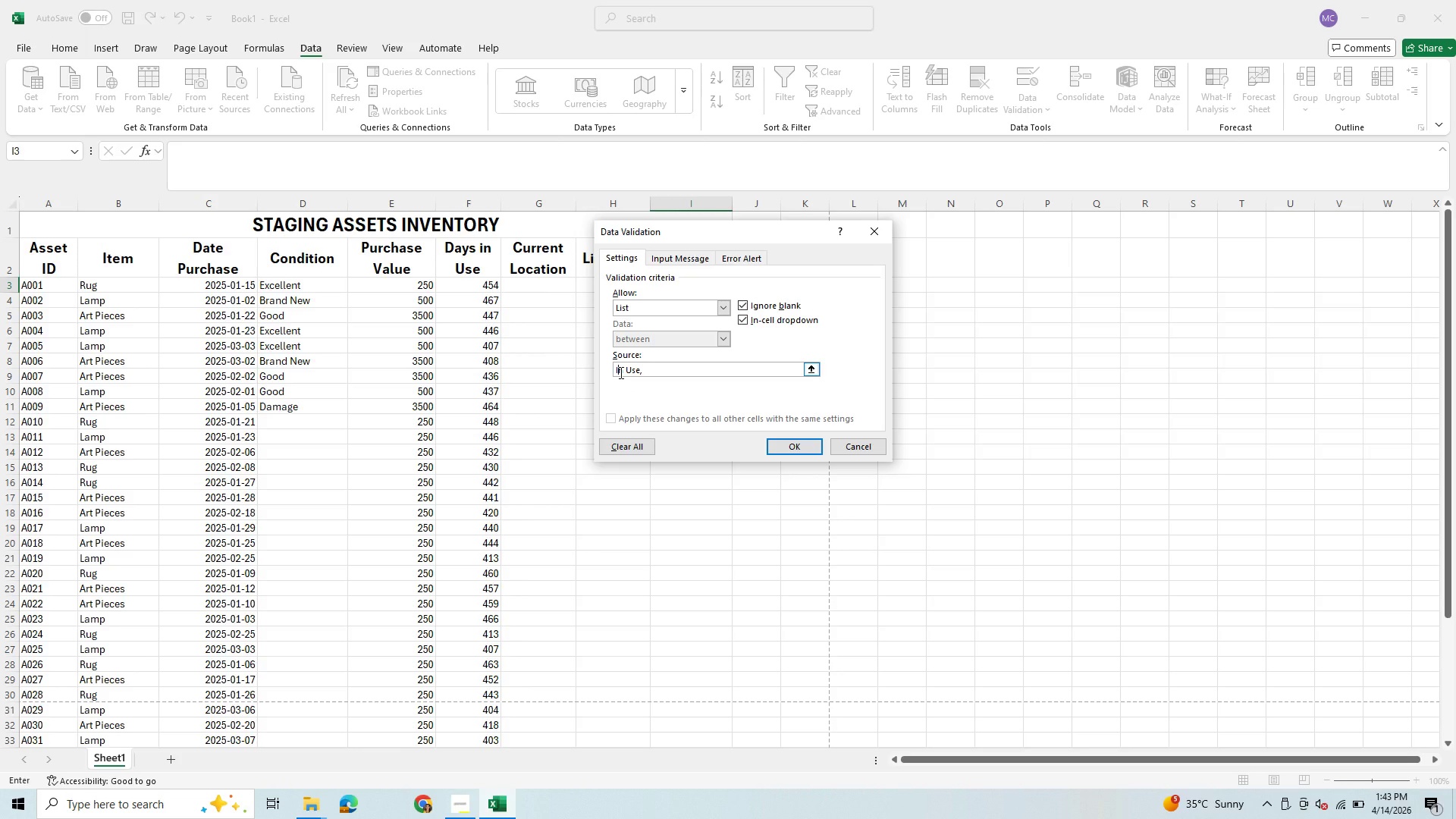 
key(CapsLock)
 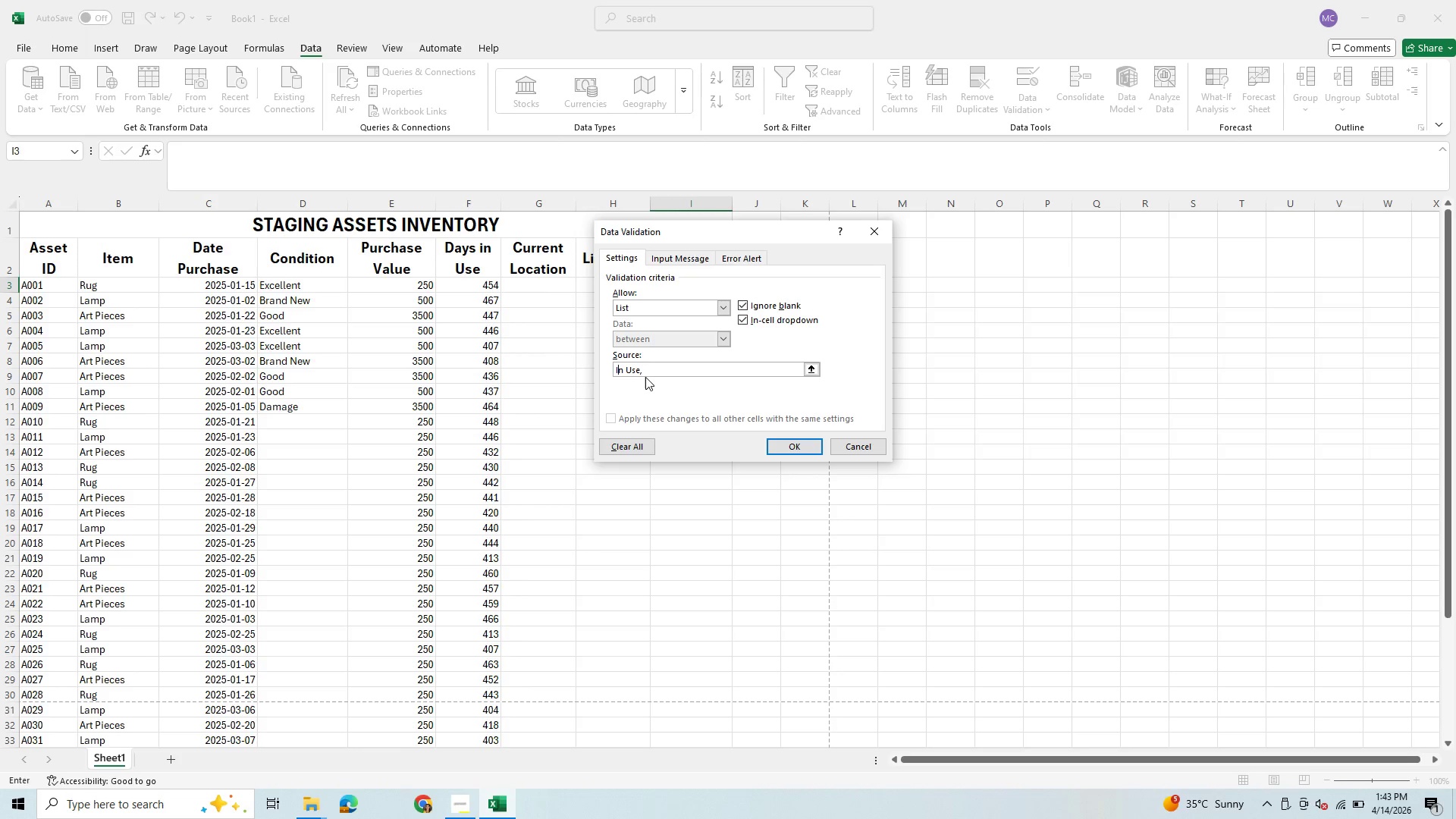 
left_click([652, 367])
 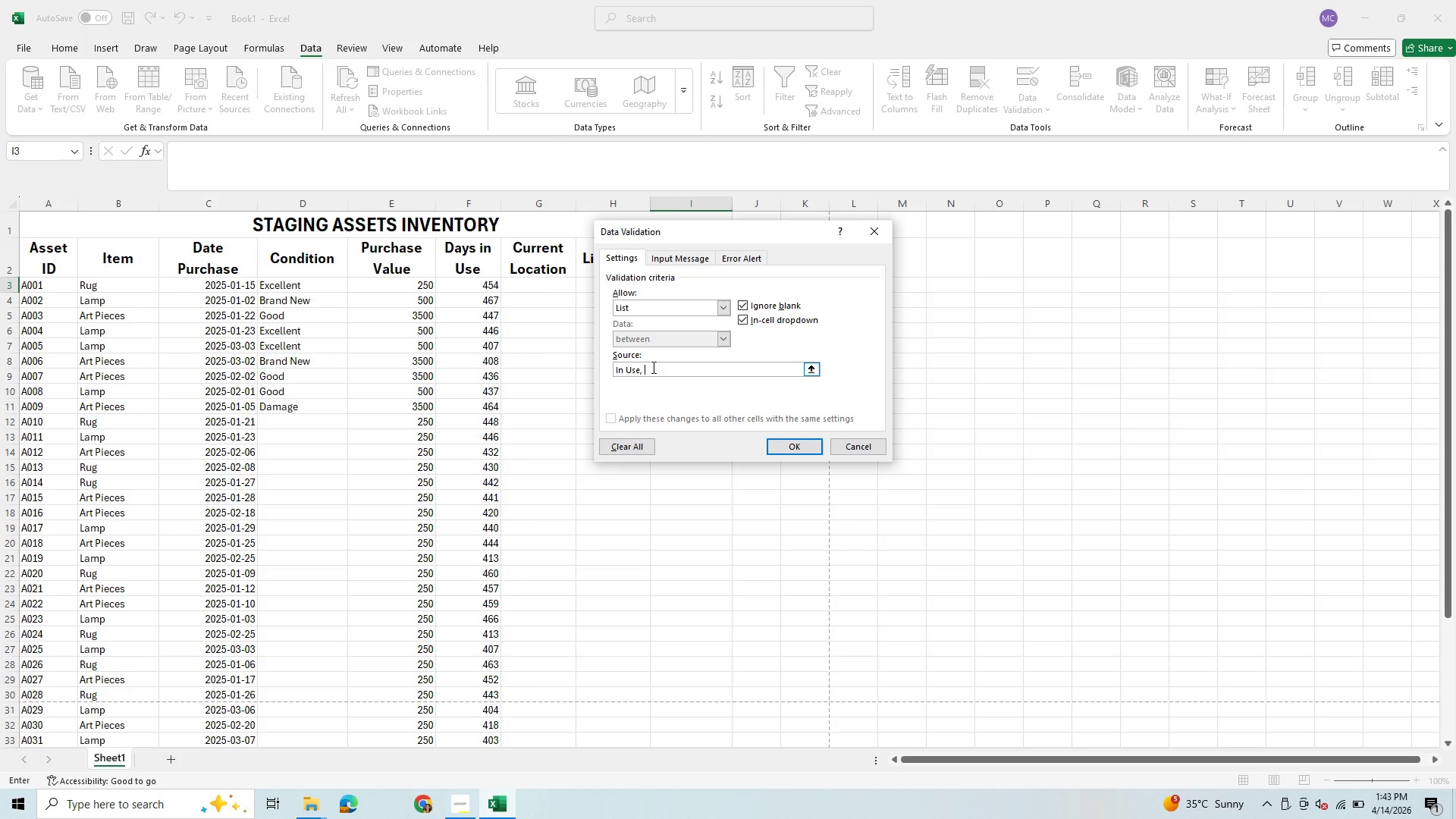 
type(Availabe, de)
key(Backspace)
key(Backspace)
type(Deployed, )
 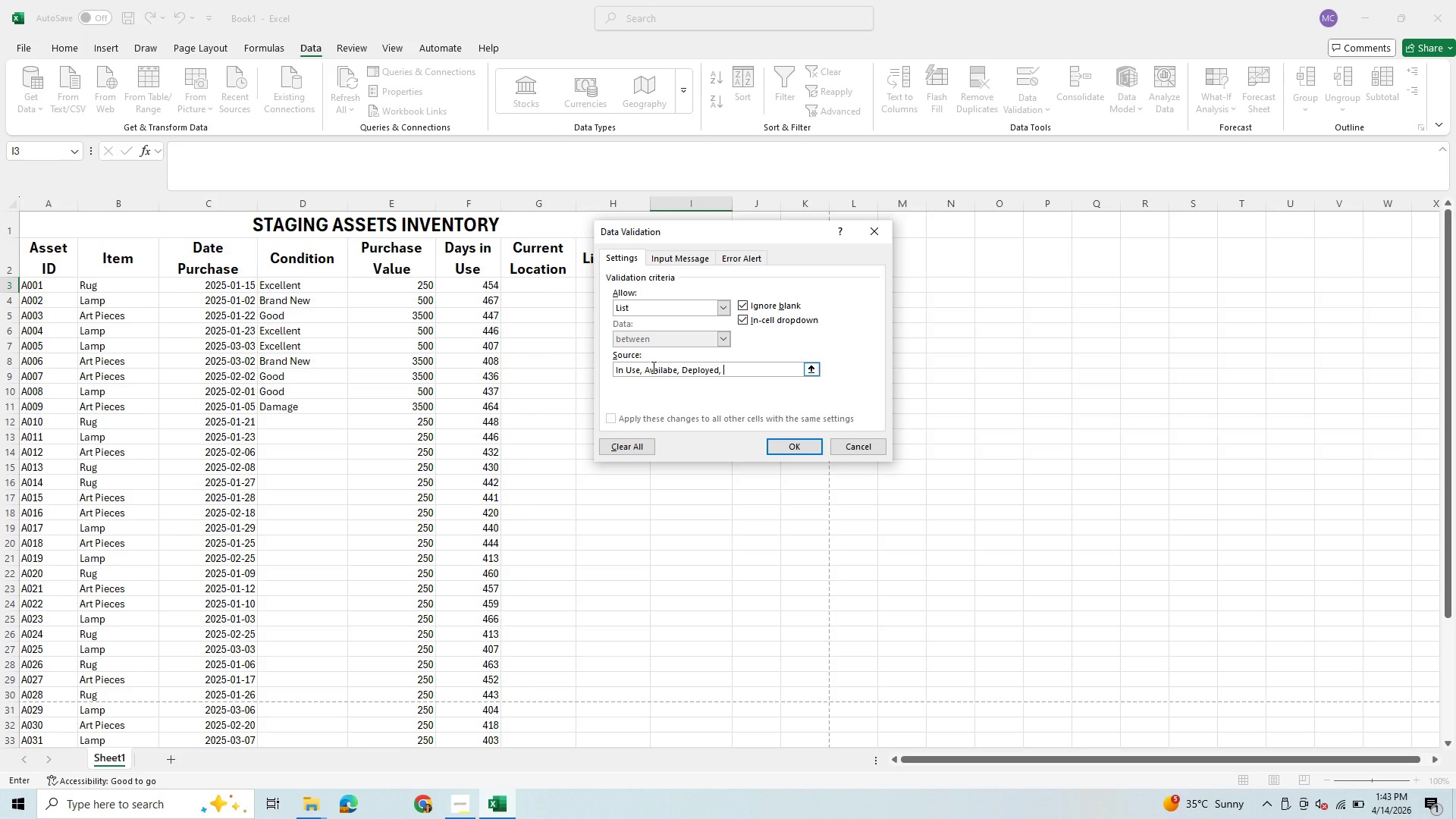 
type(Damage)
 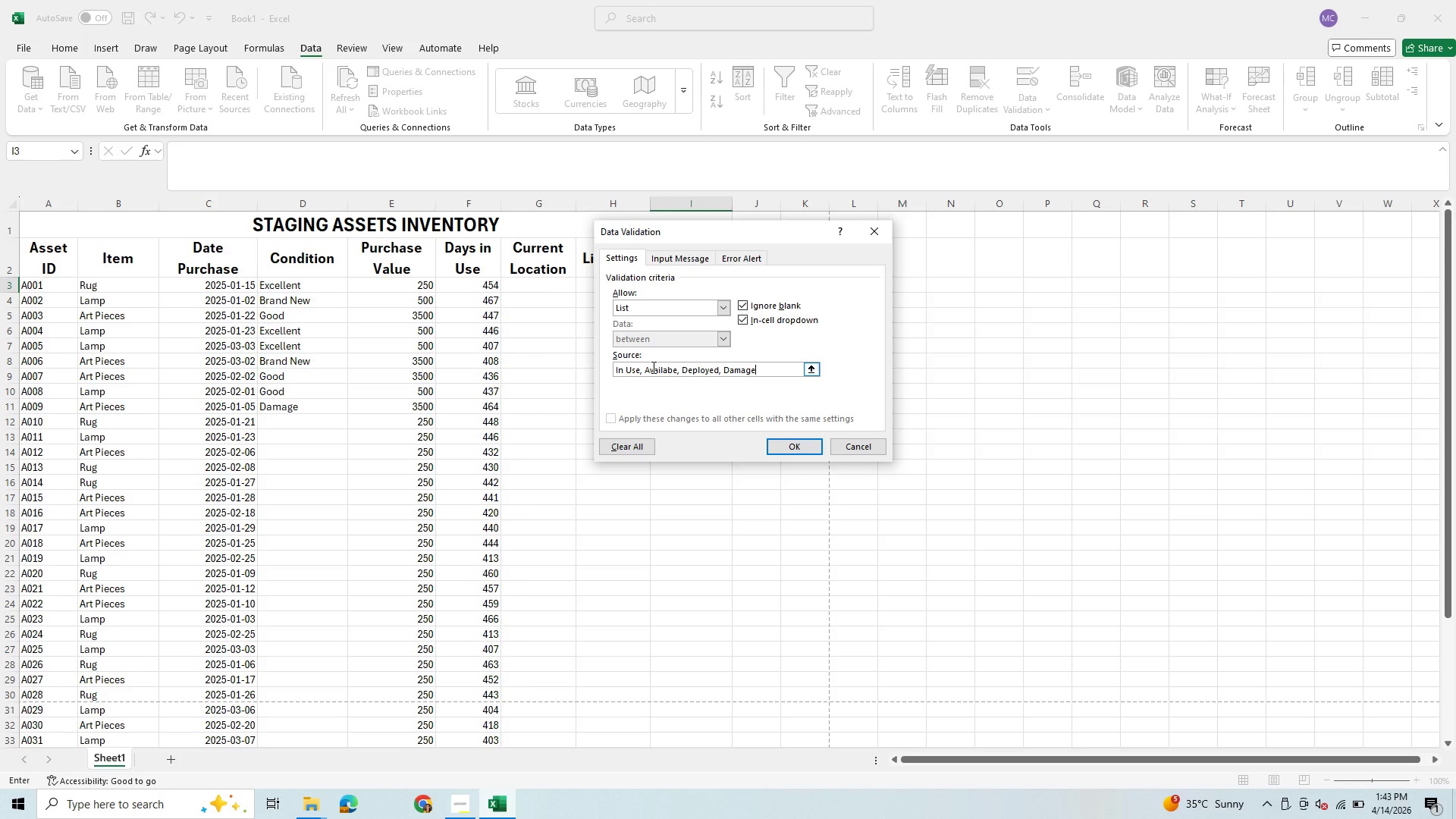 
key(Comma)
 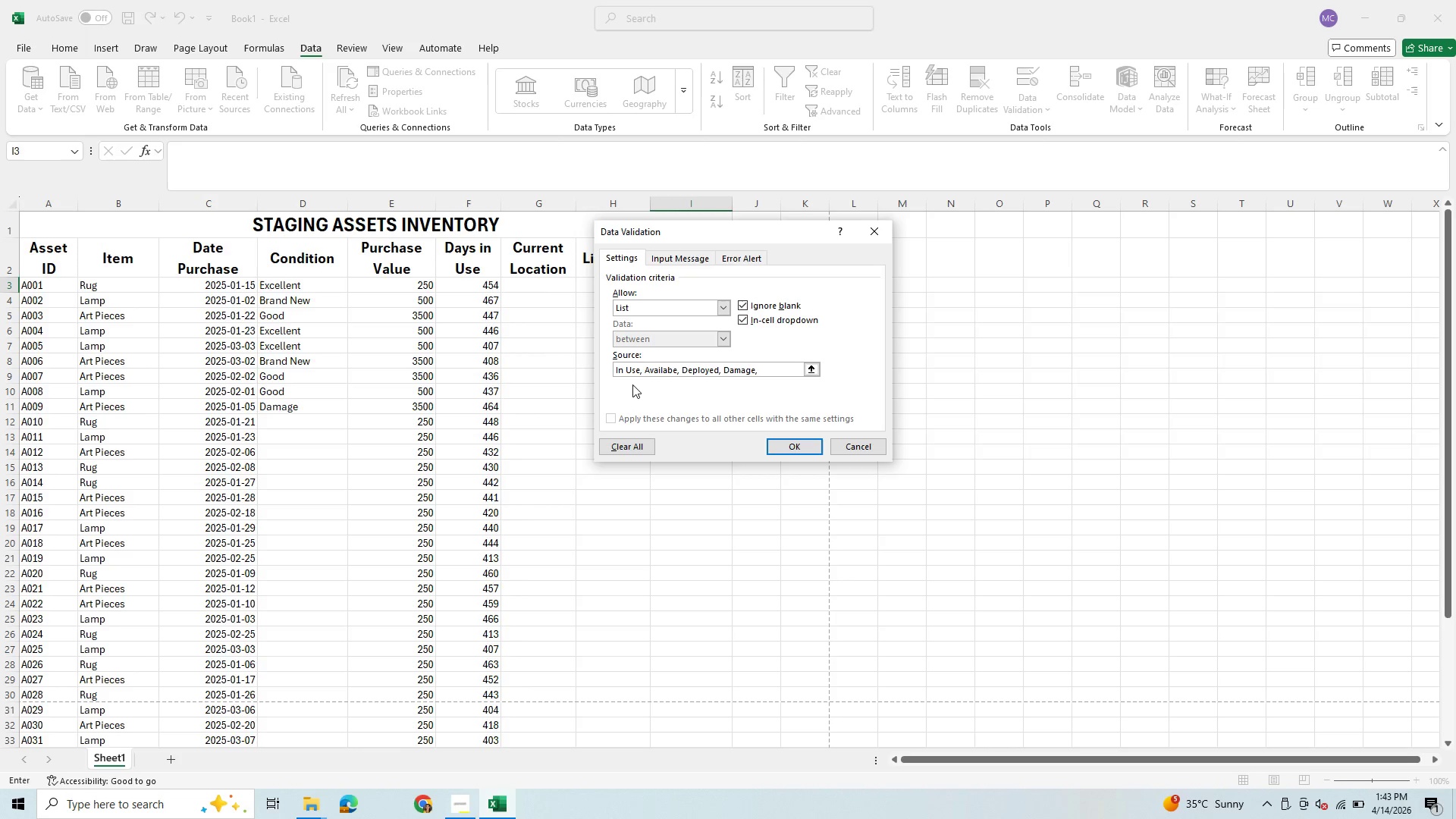 
wait(21.69)
 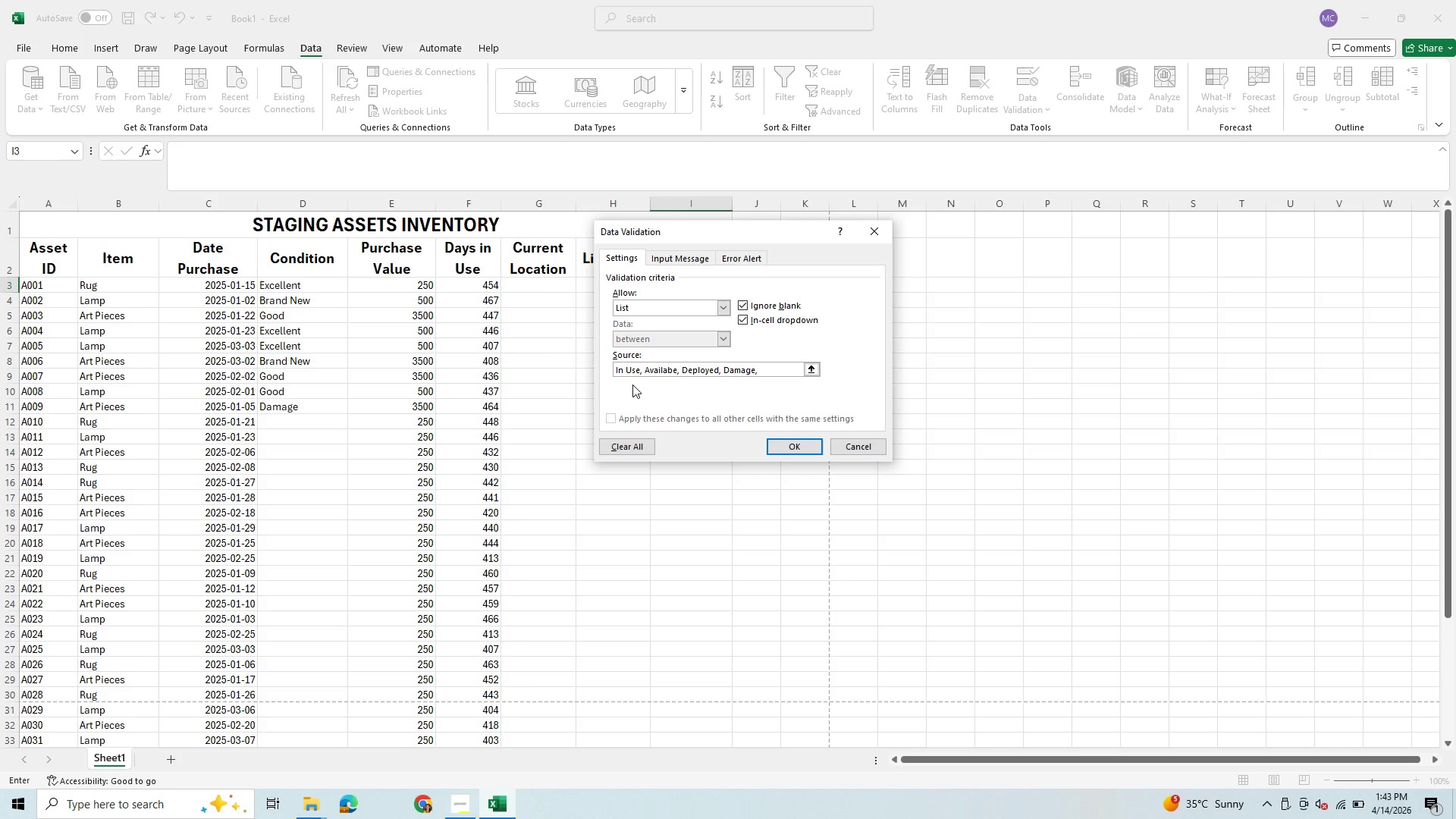 
key(Backspace)
key(Backspace)
key(Backspace)
key(Backspace)
key(Backspace)
key(Backspace)
key(Backspace)
type(damage)
 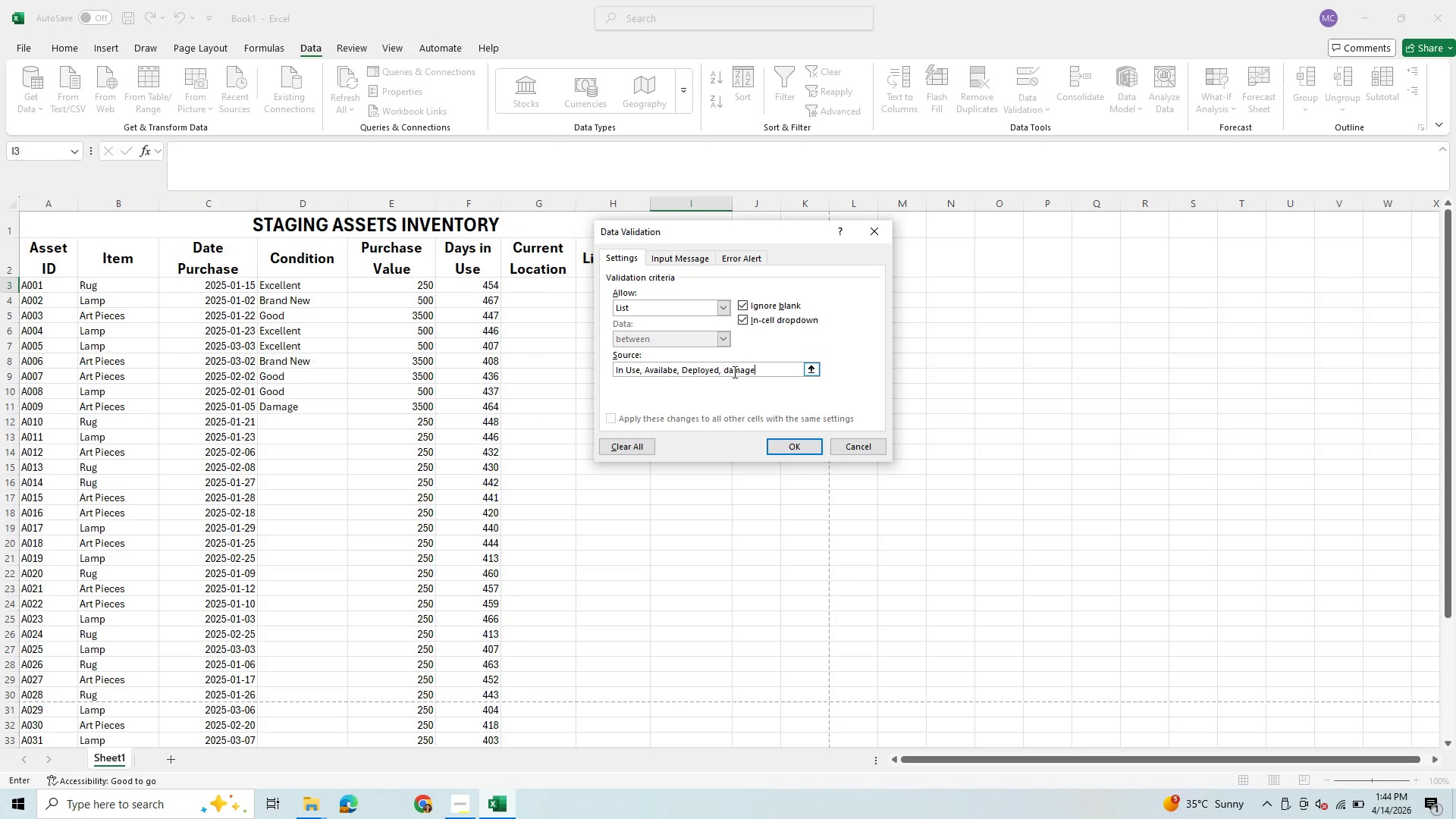 
left_click([728, 372])
 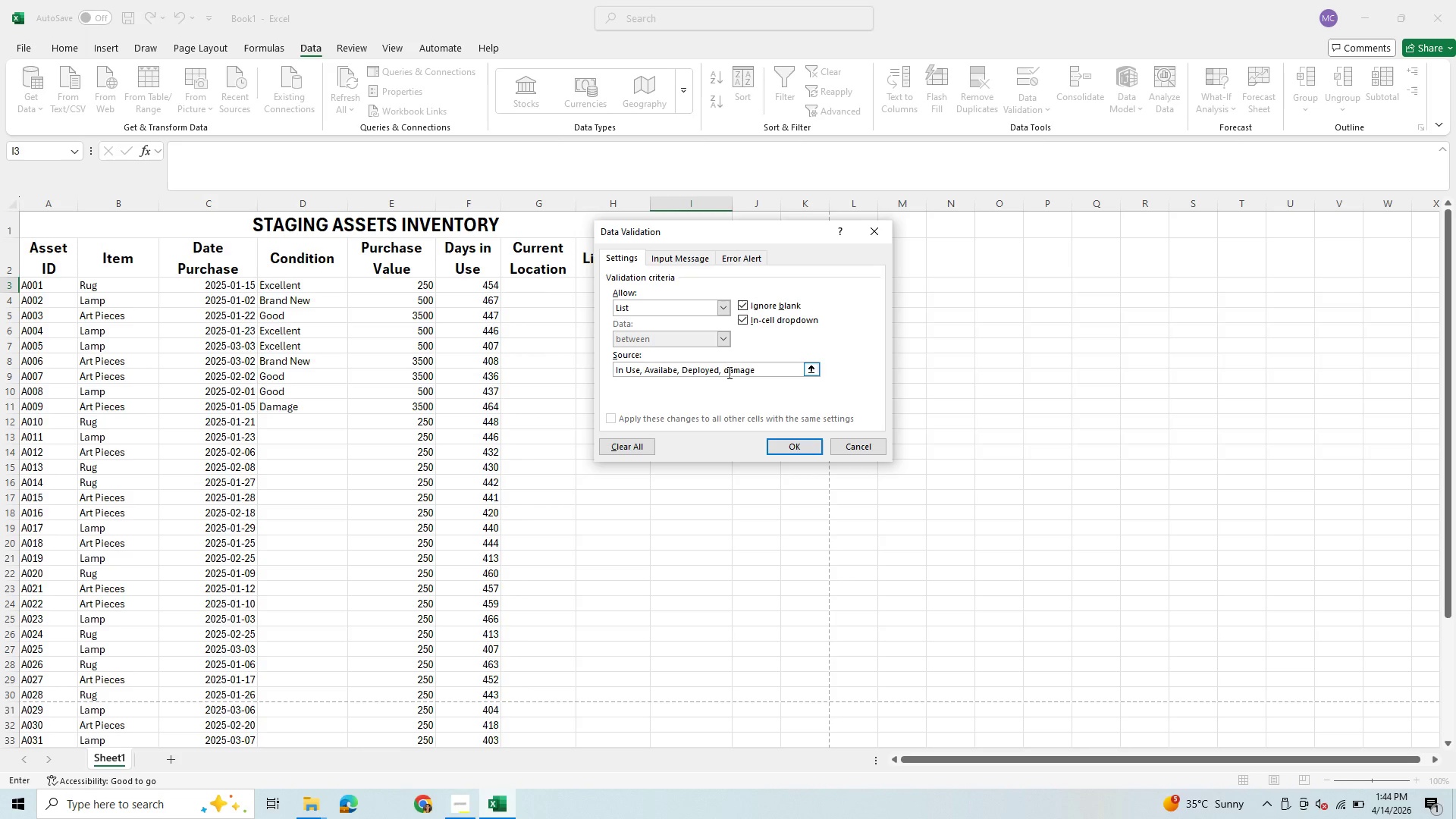 
key(Backspace)
 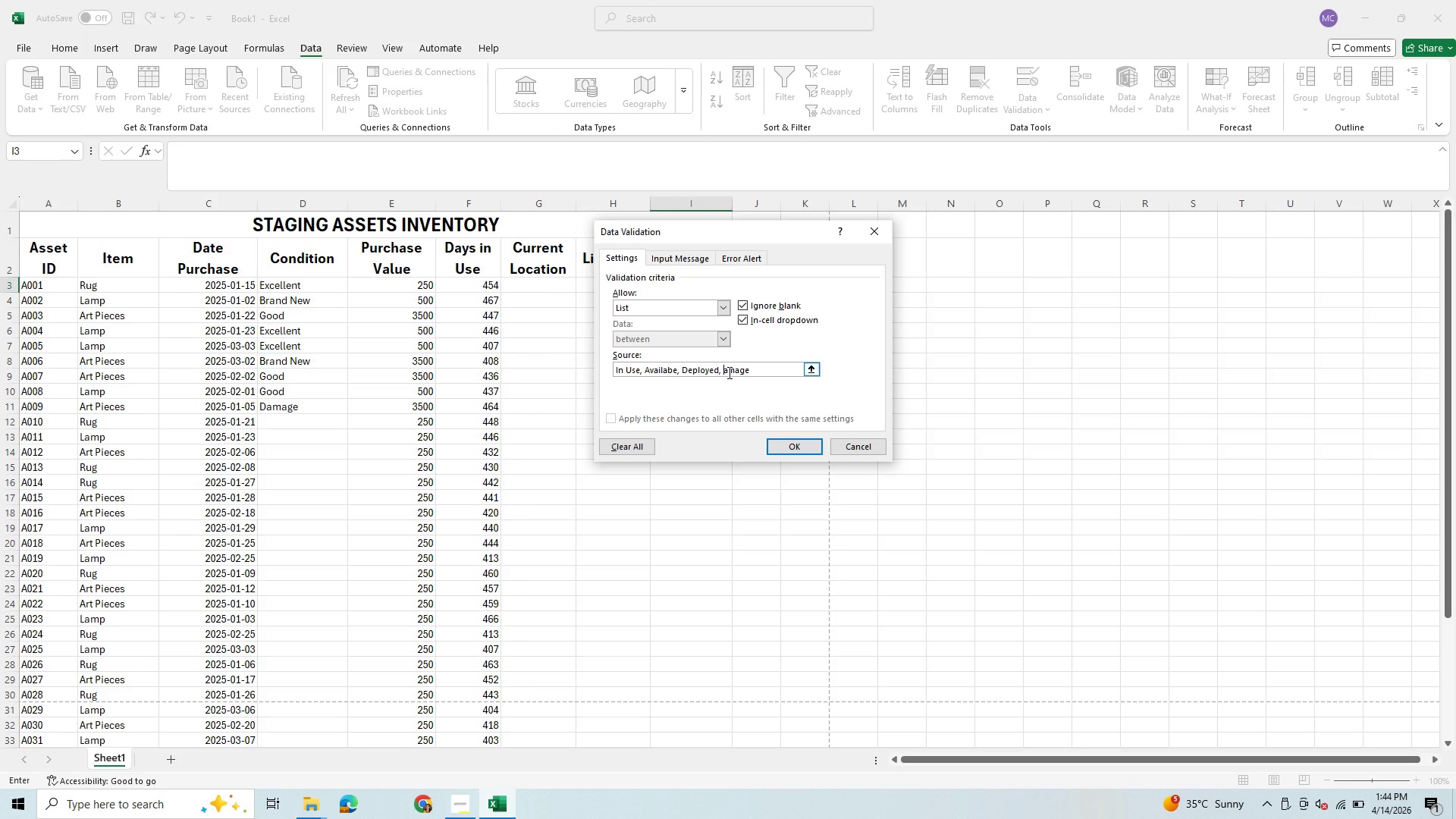 
key(CapsLock)
 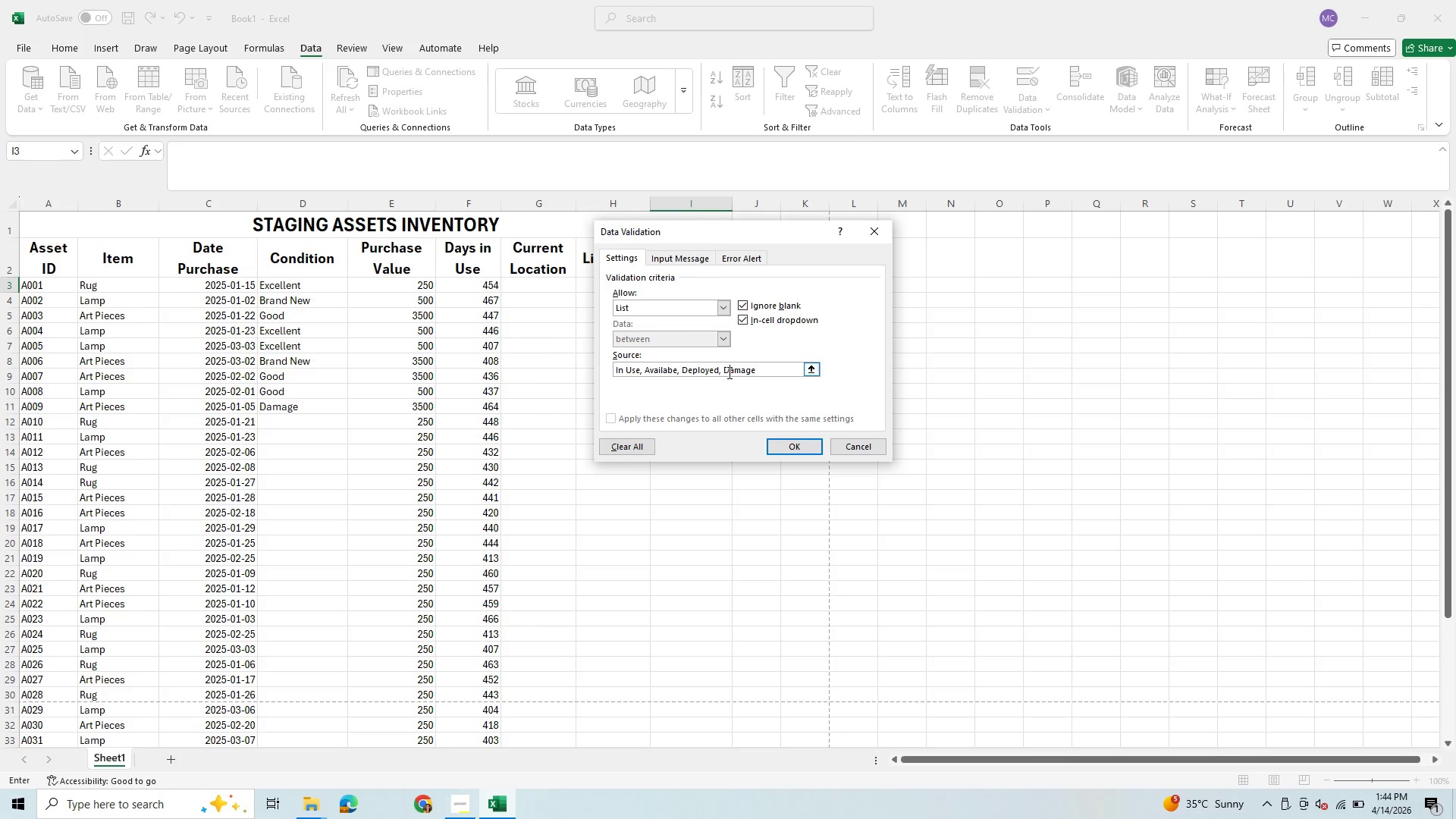 
key(D)
 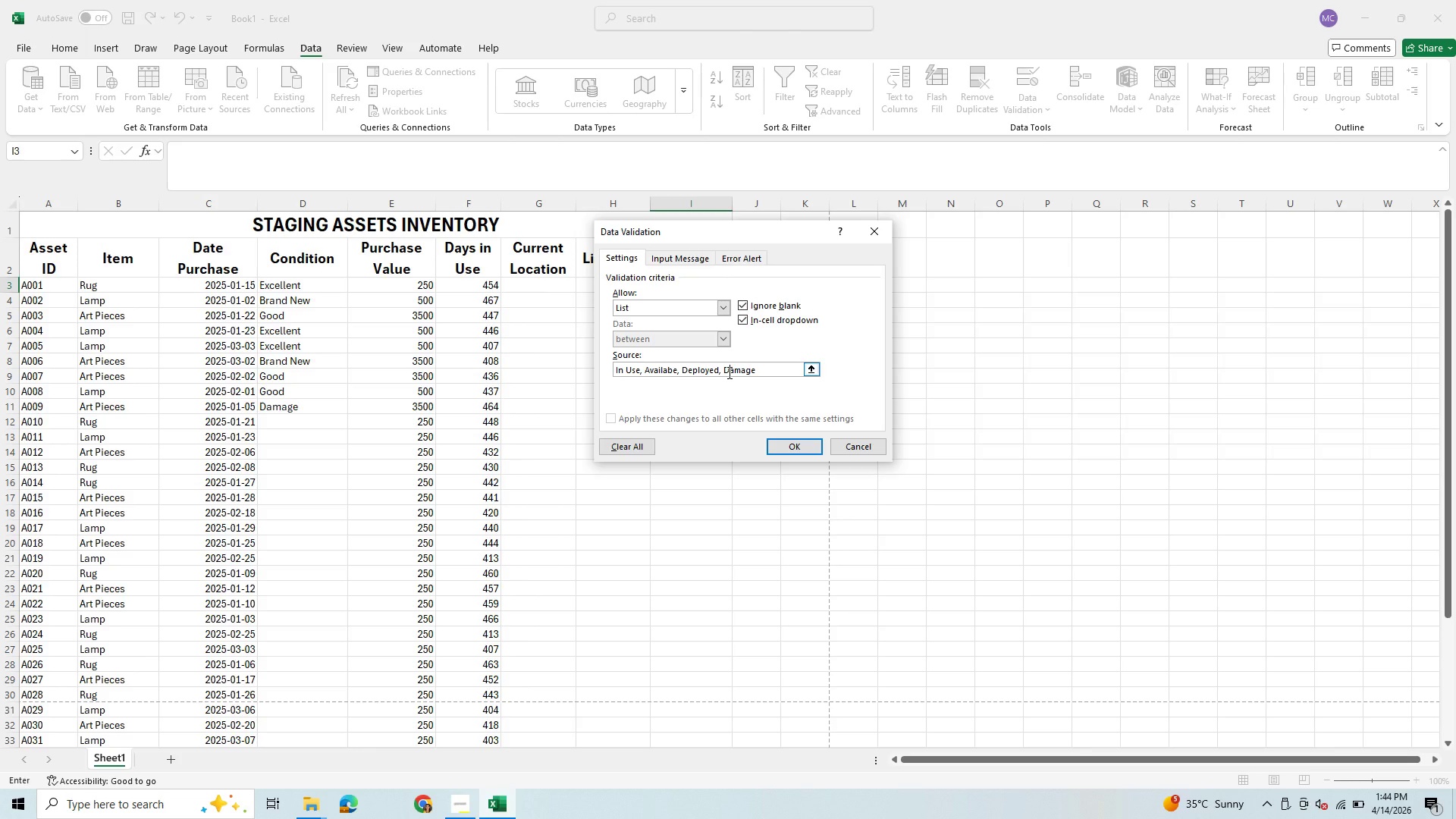 
key(CapsLock)
 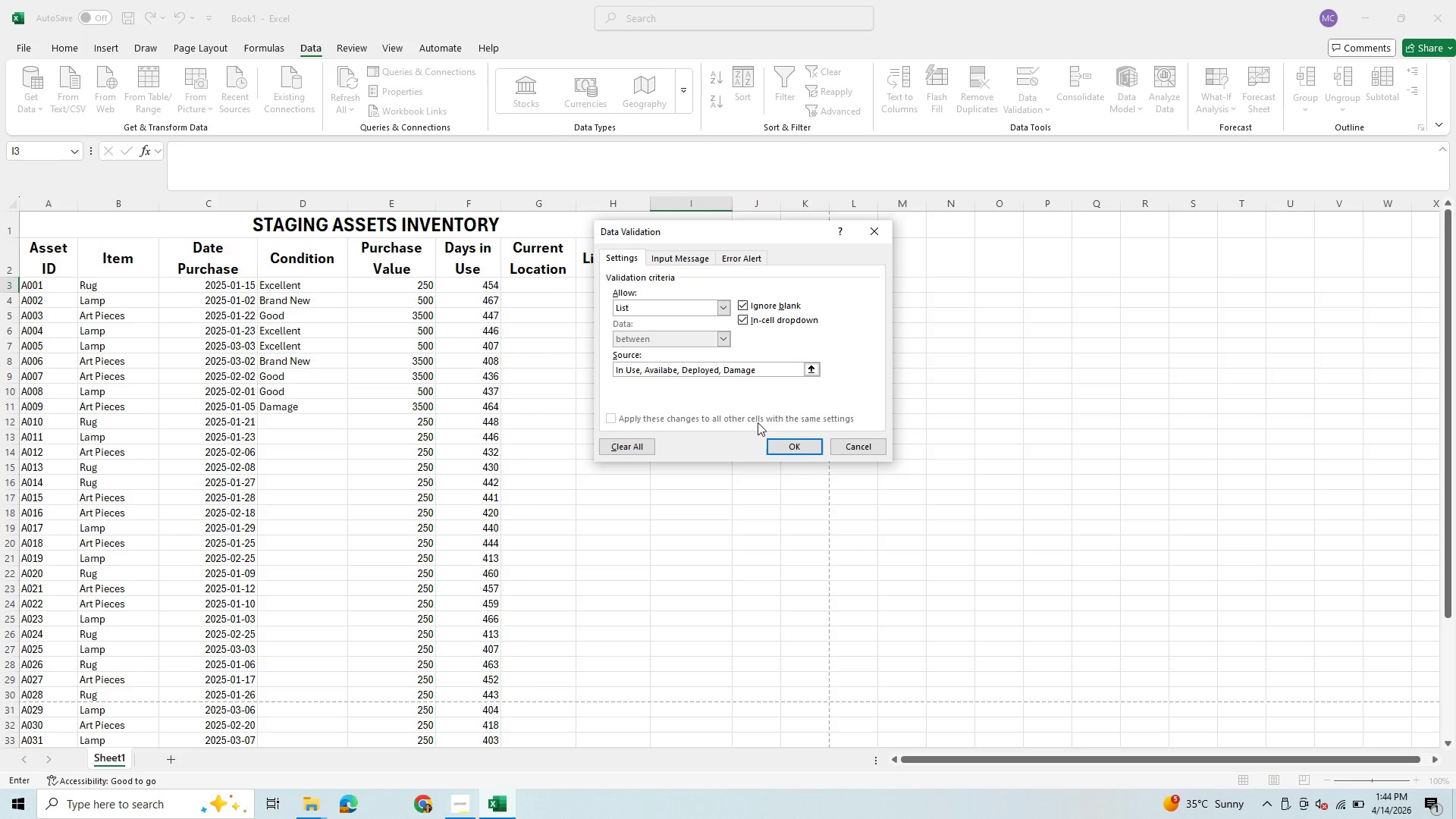 
left_click([778, 447])
 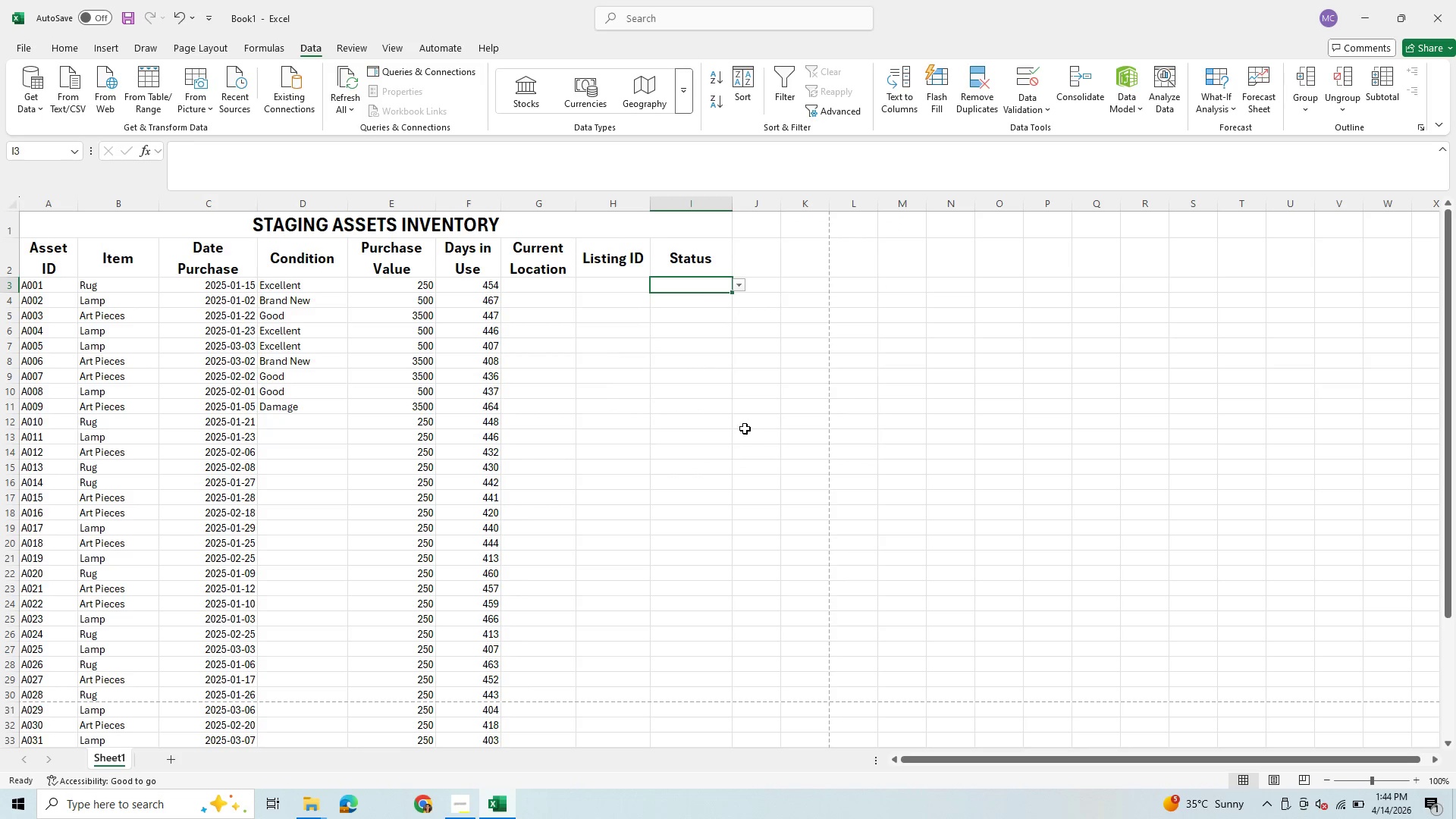 
key(Control+C)
 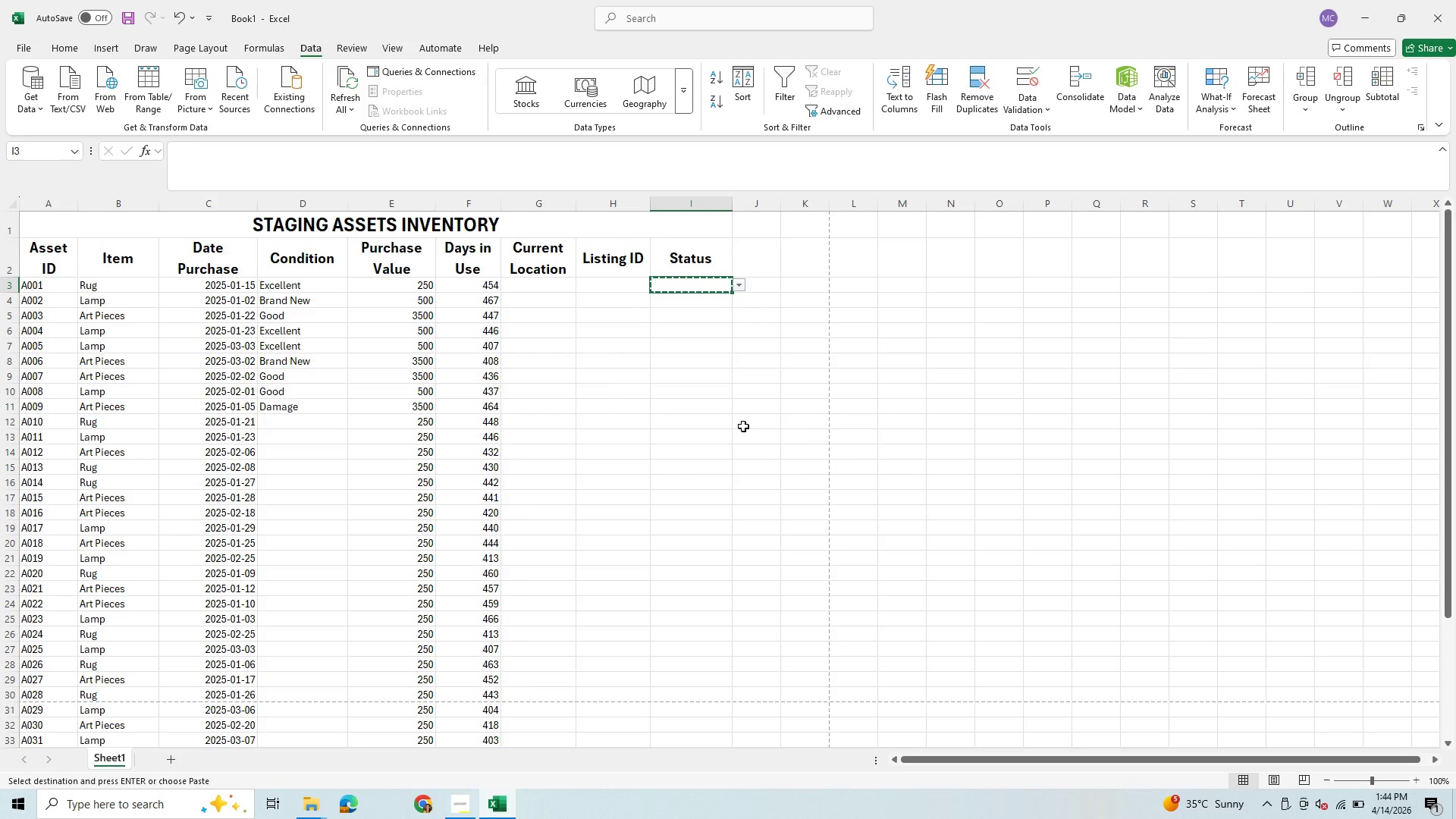 
key(Shift+ArrowDown)
 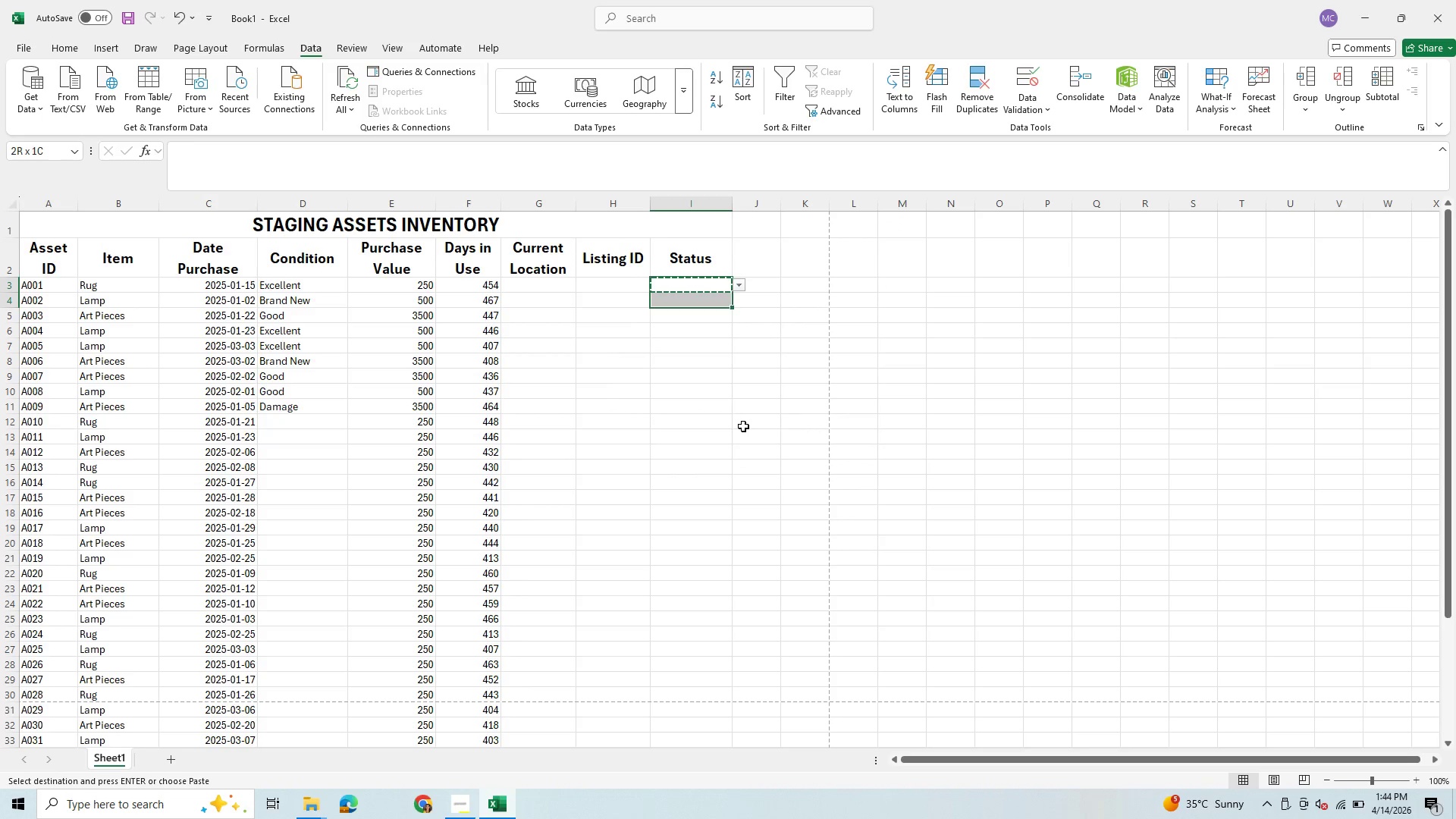 
hold_key(key=ArrowDown, duration=1.5)
 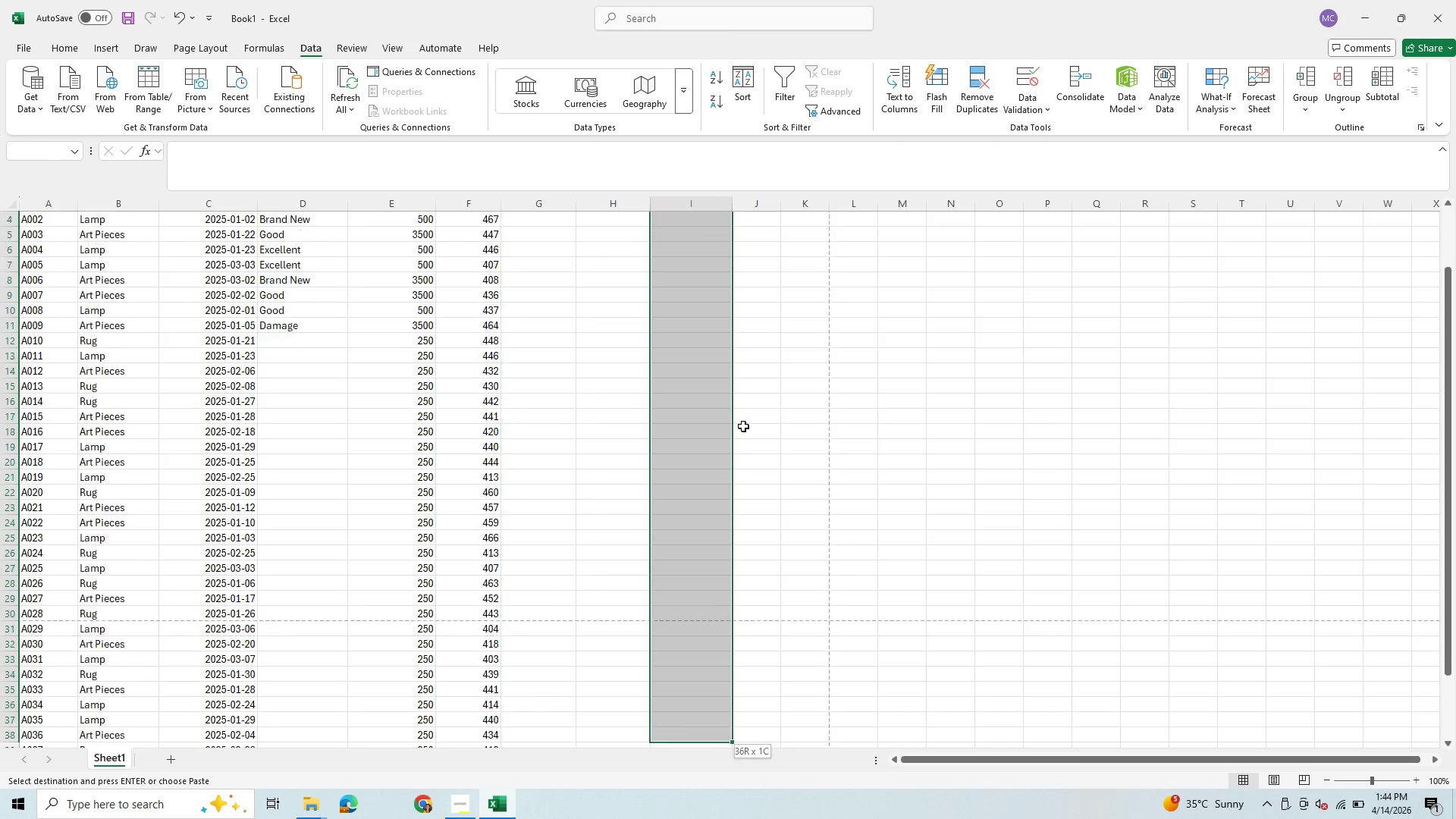 
key(Shift+ArrowDown)
 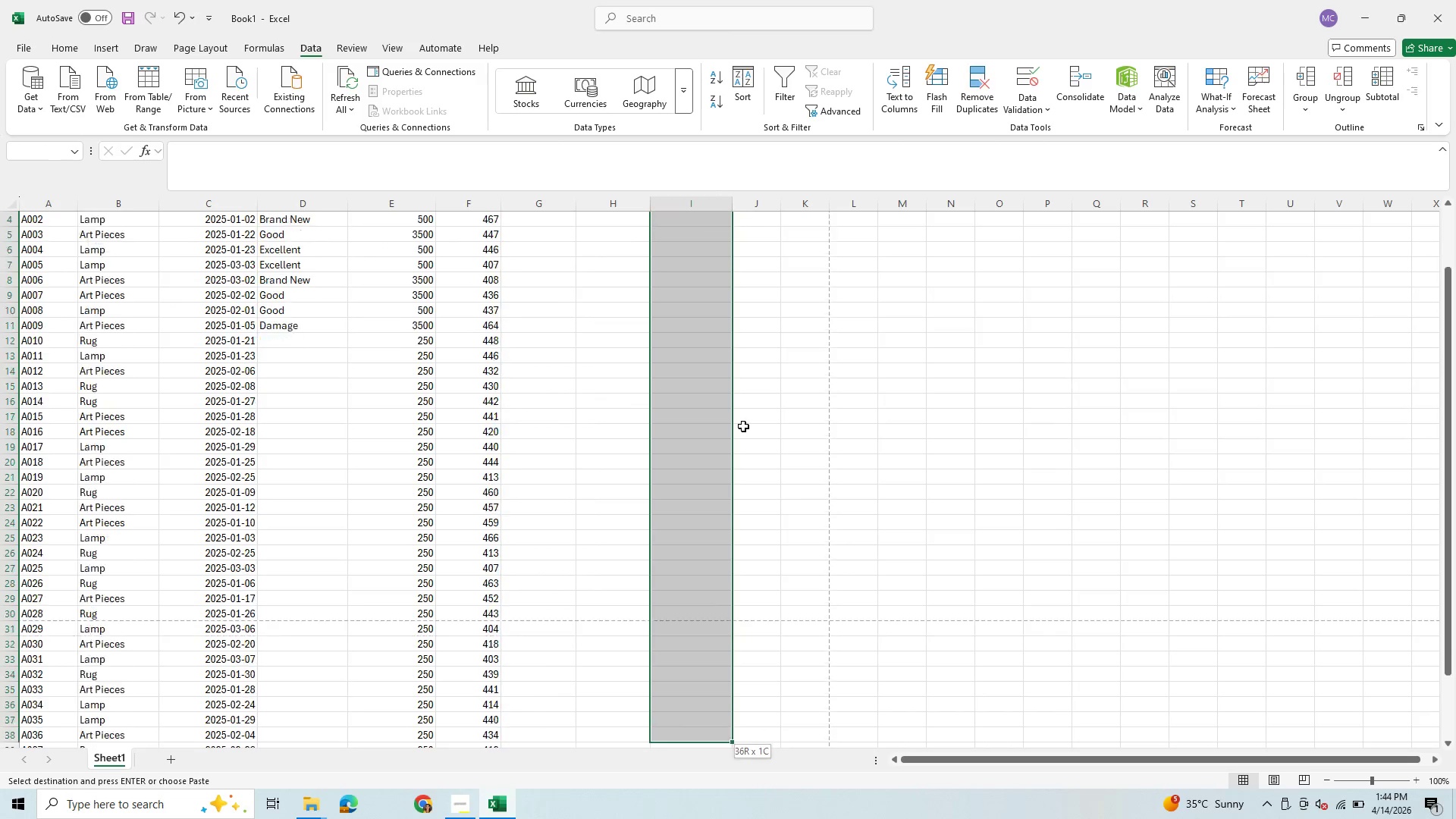 
key(Shift+ArrowDown)
 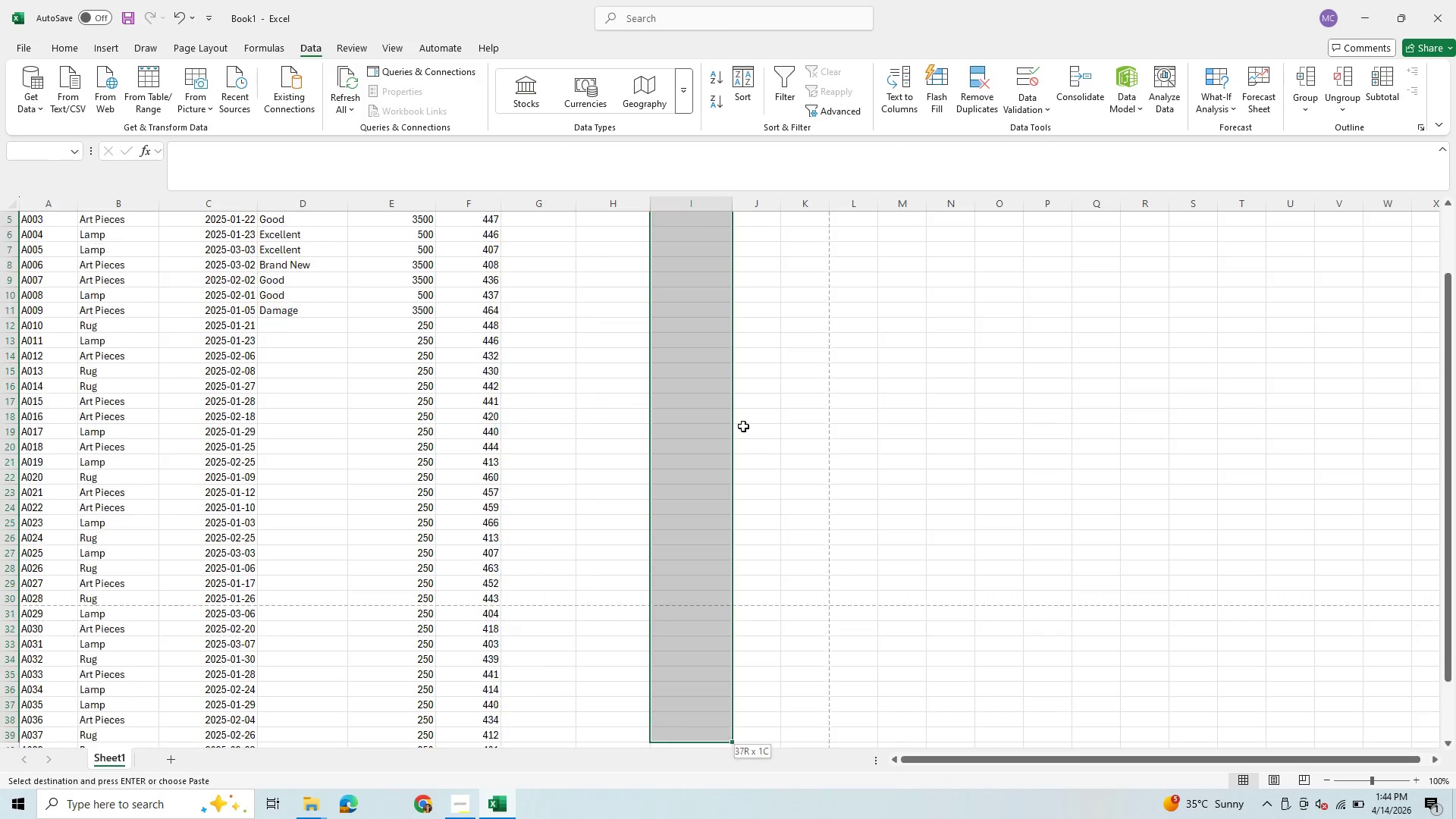 
key(Shift+ArrowDown)
 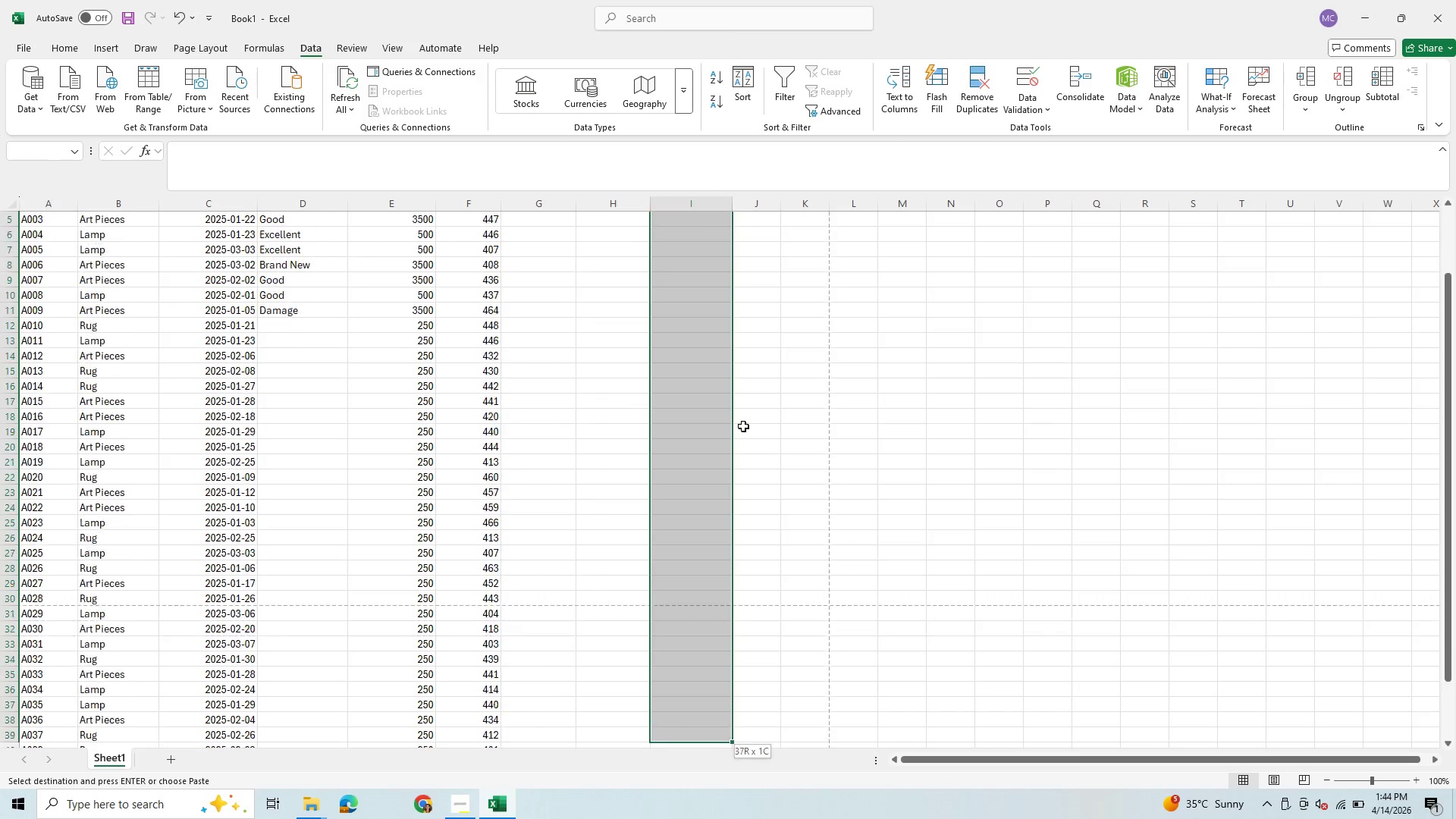 
key(Shift+ArrowDown)
 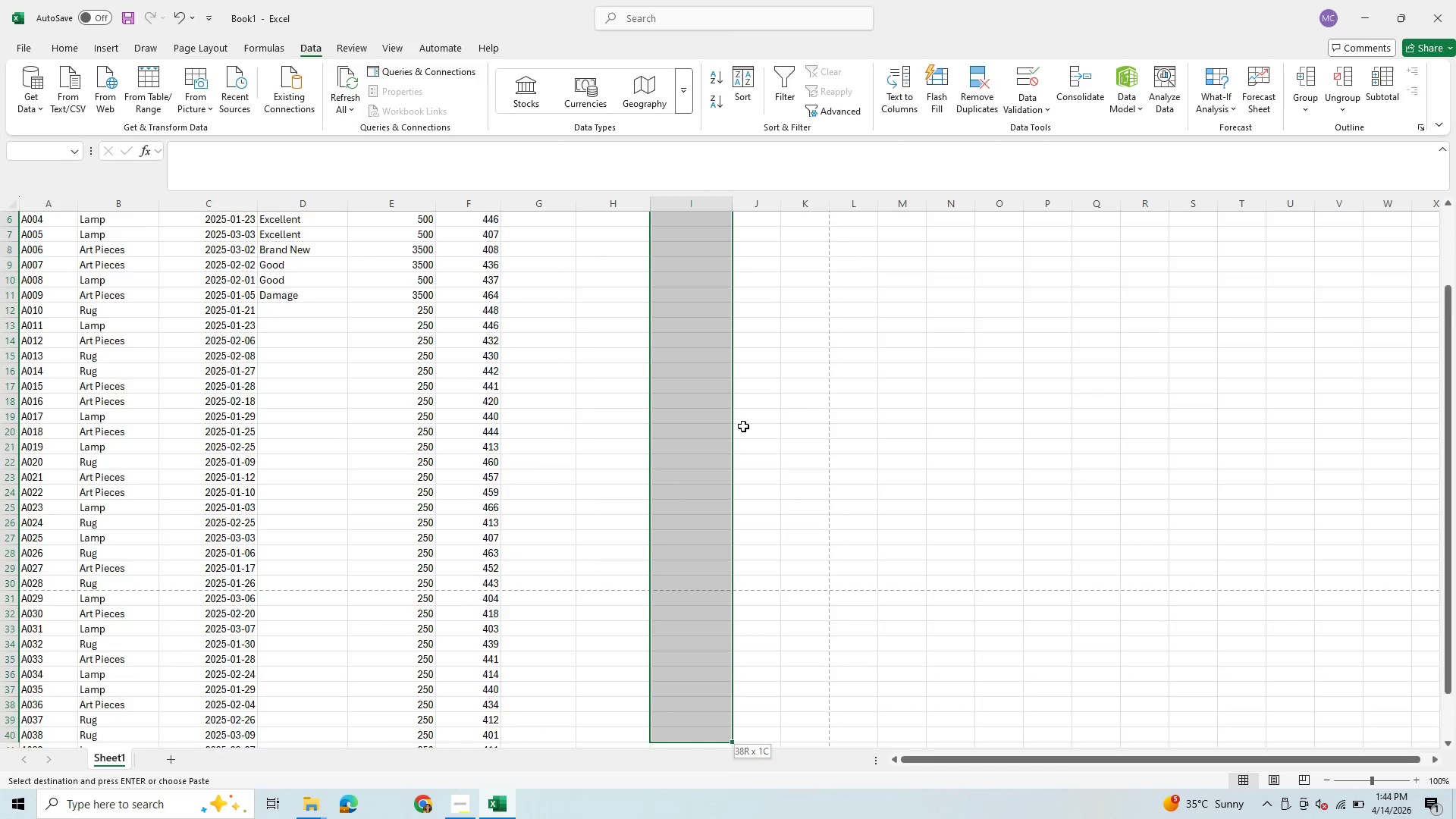 
key(Shift+ArrowDown)
 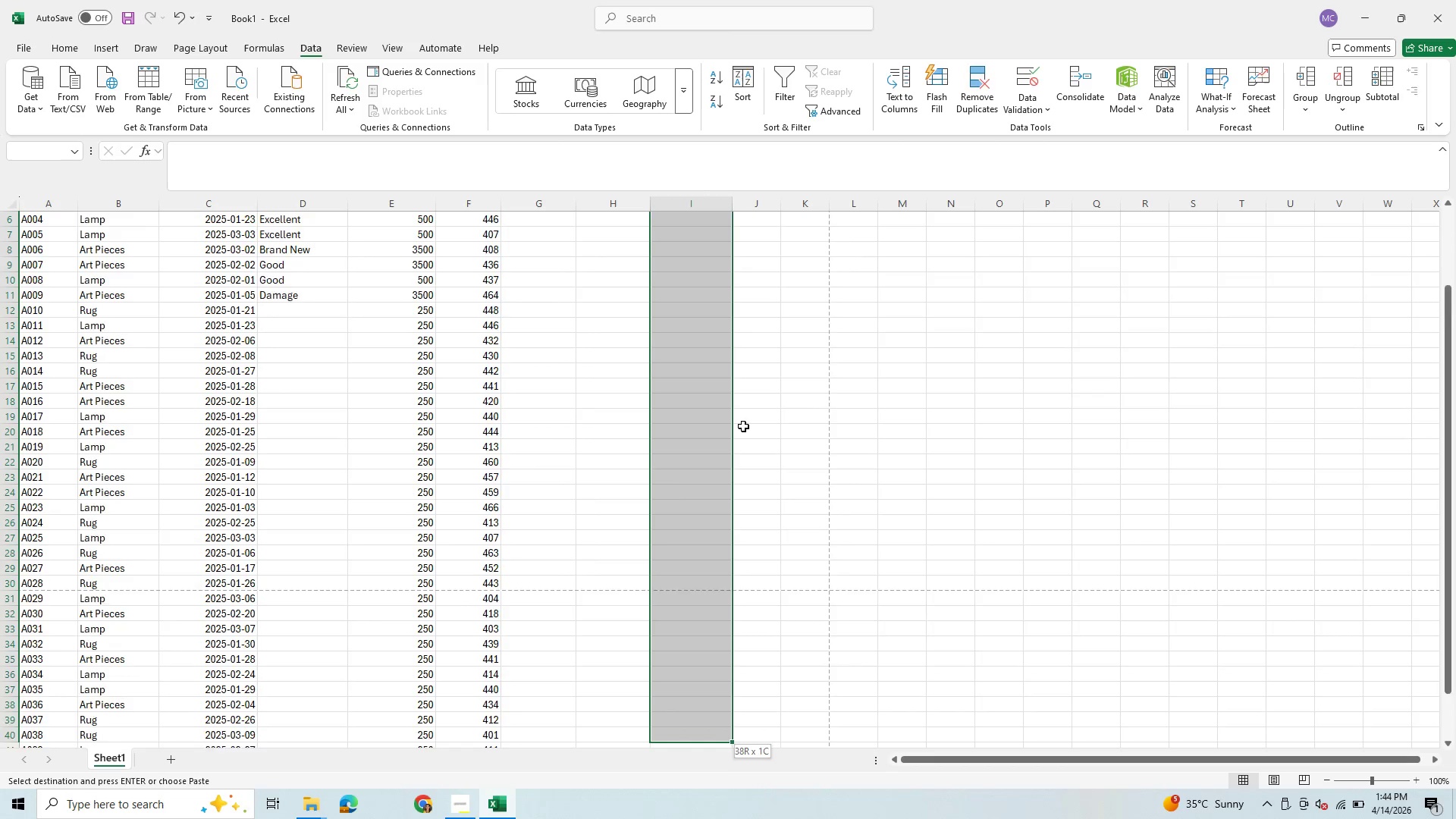 
key(Shift+ArrowDown)
 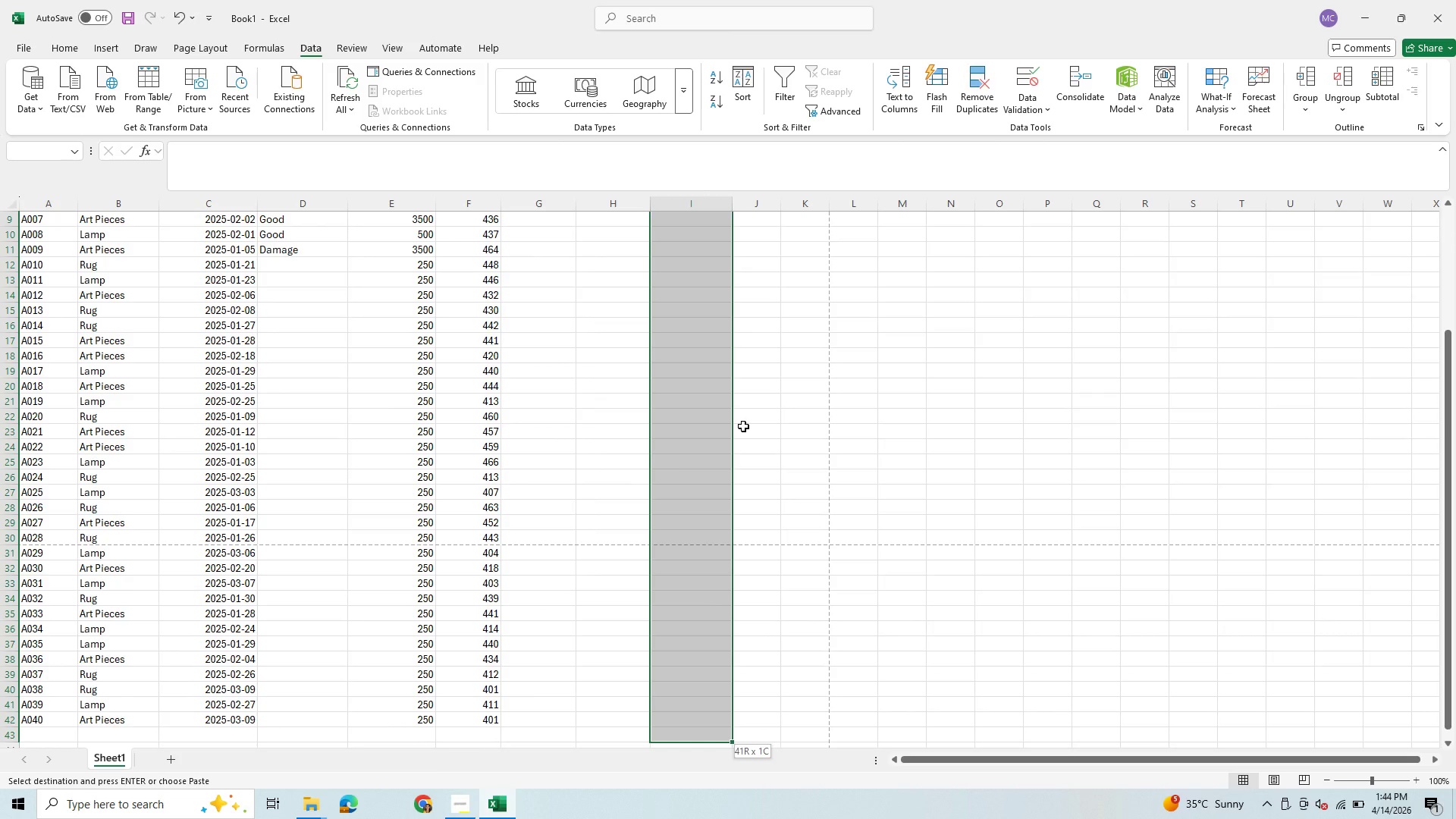 
key(Shift+ArrowUp)
 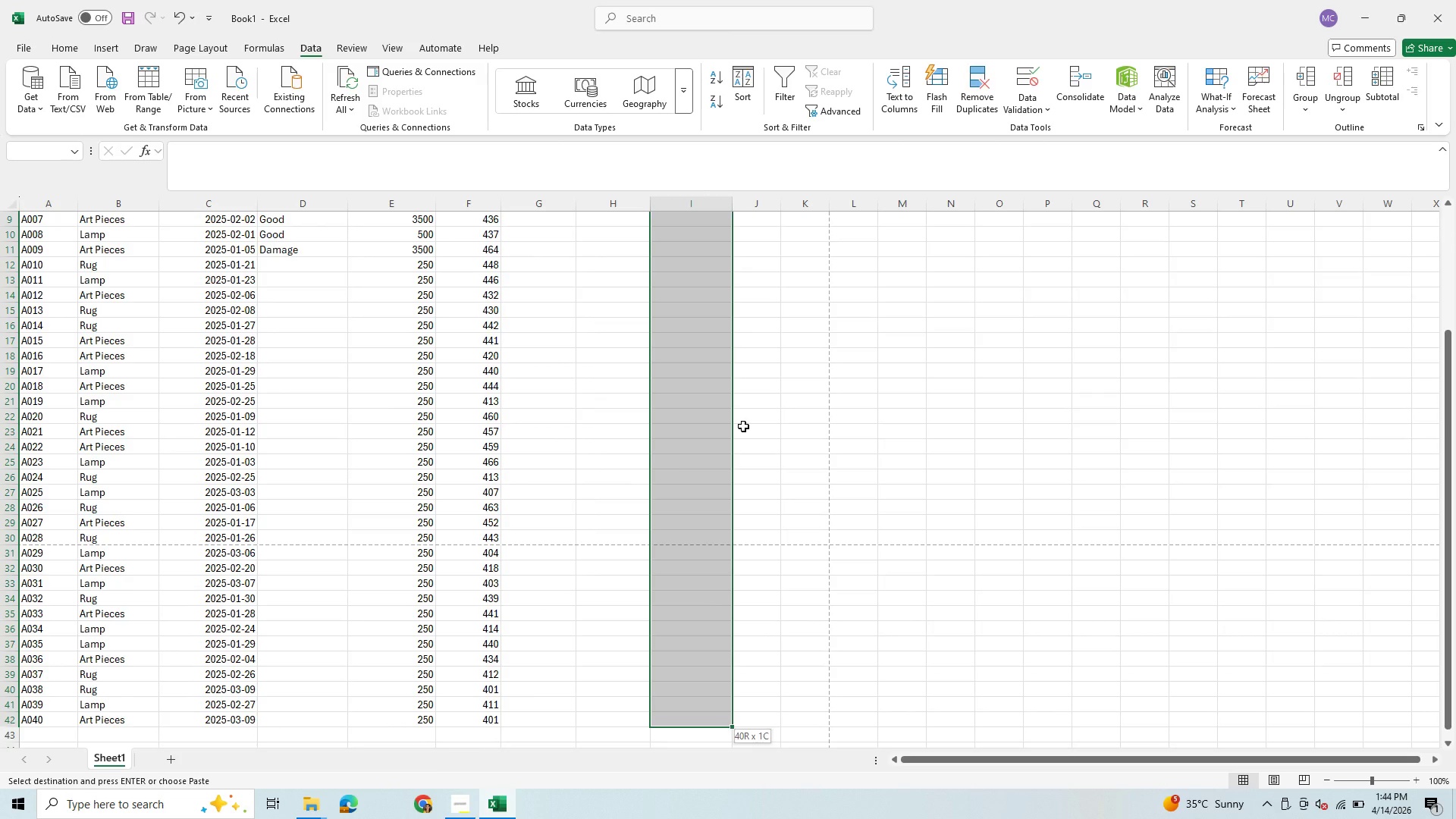 
key(Control+V)
 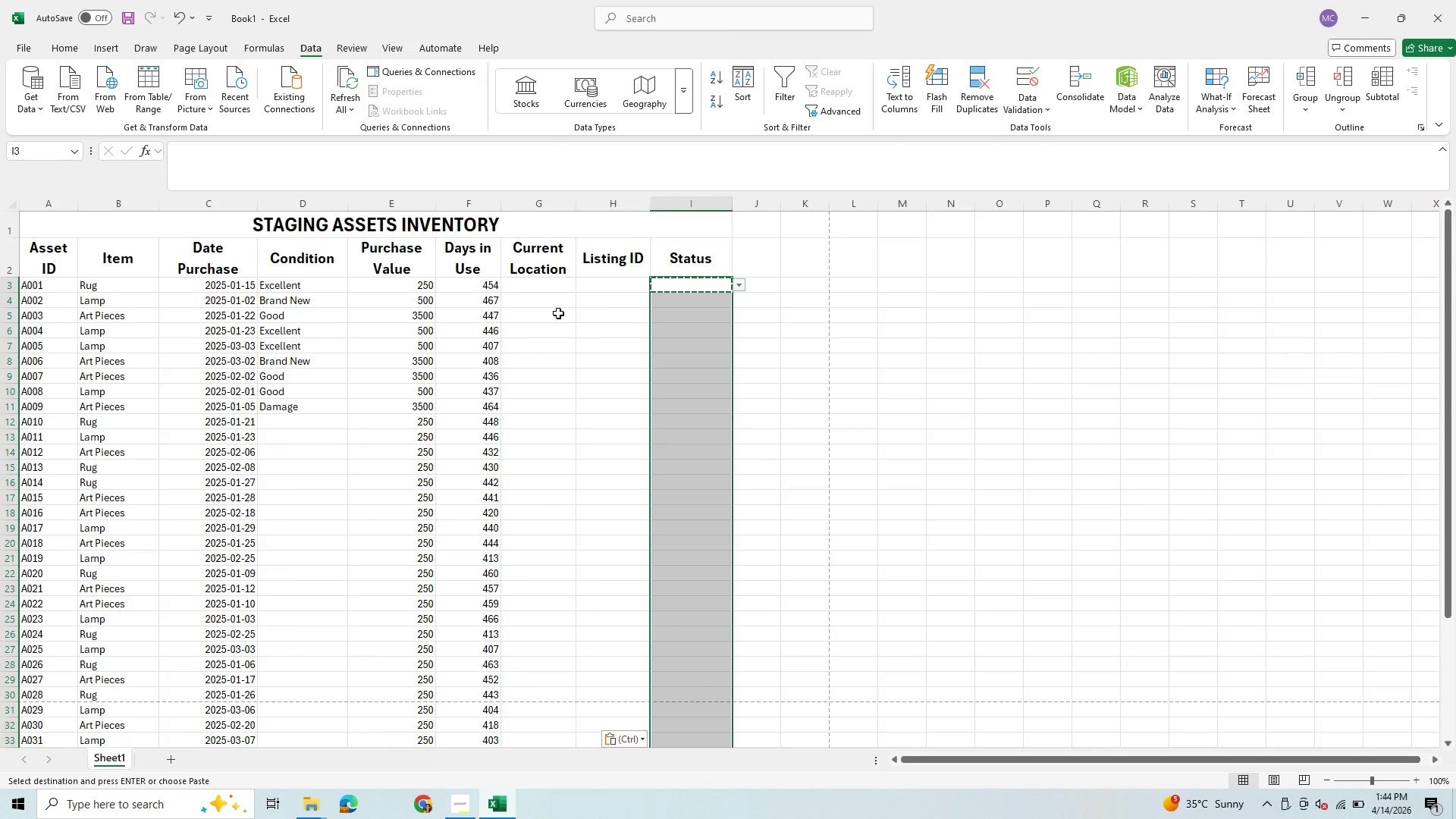 
left_click([598, 286])
 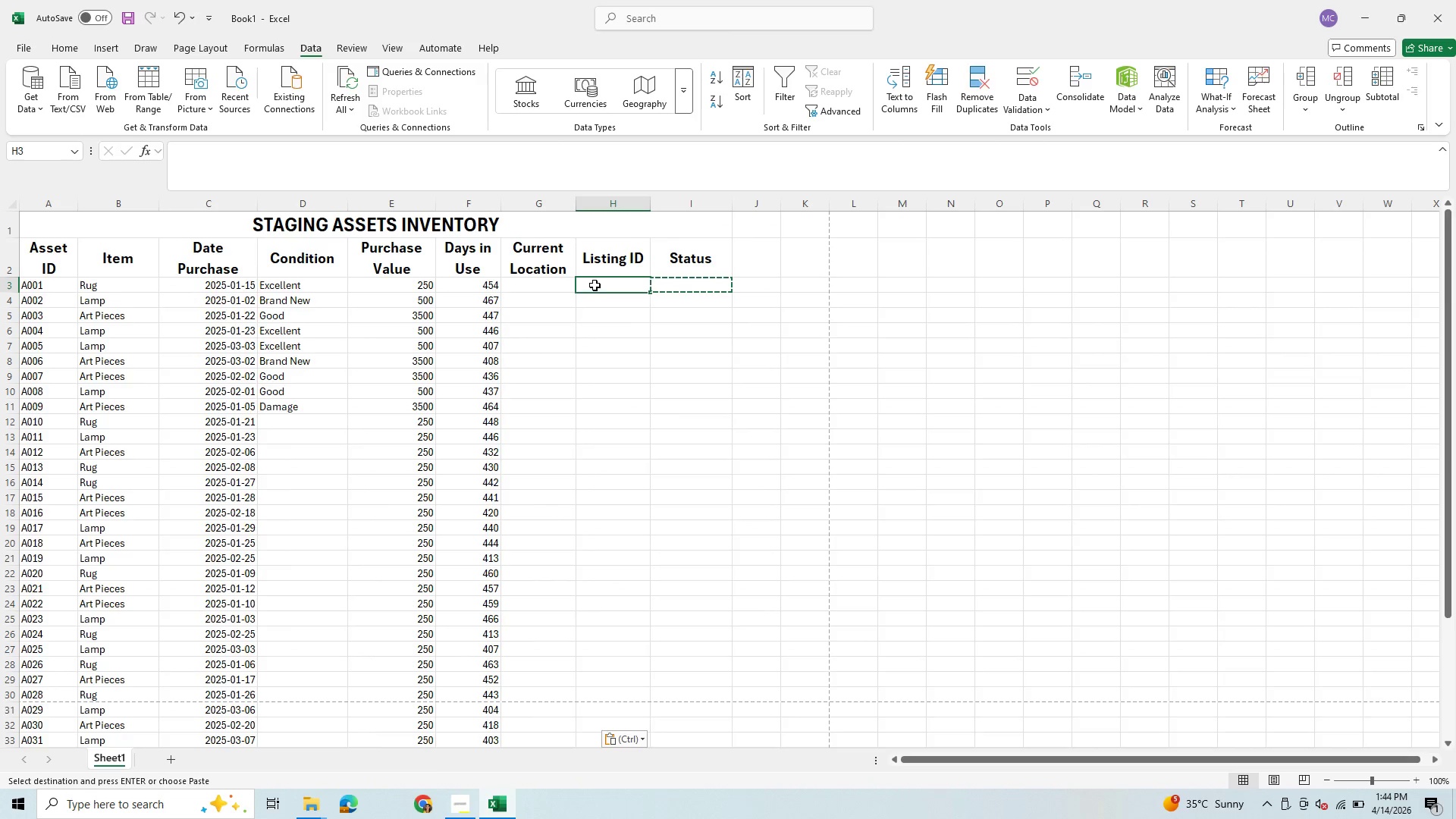 
left_click([519, 278])
 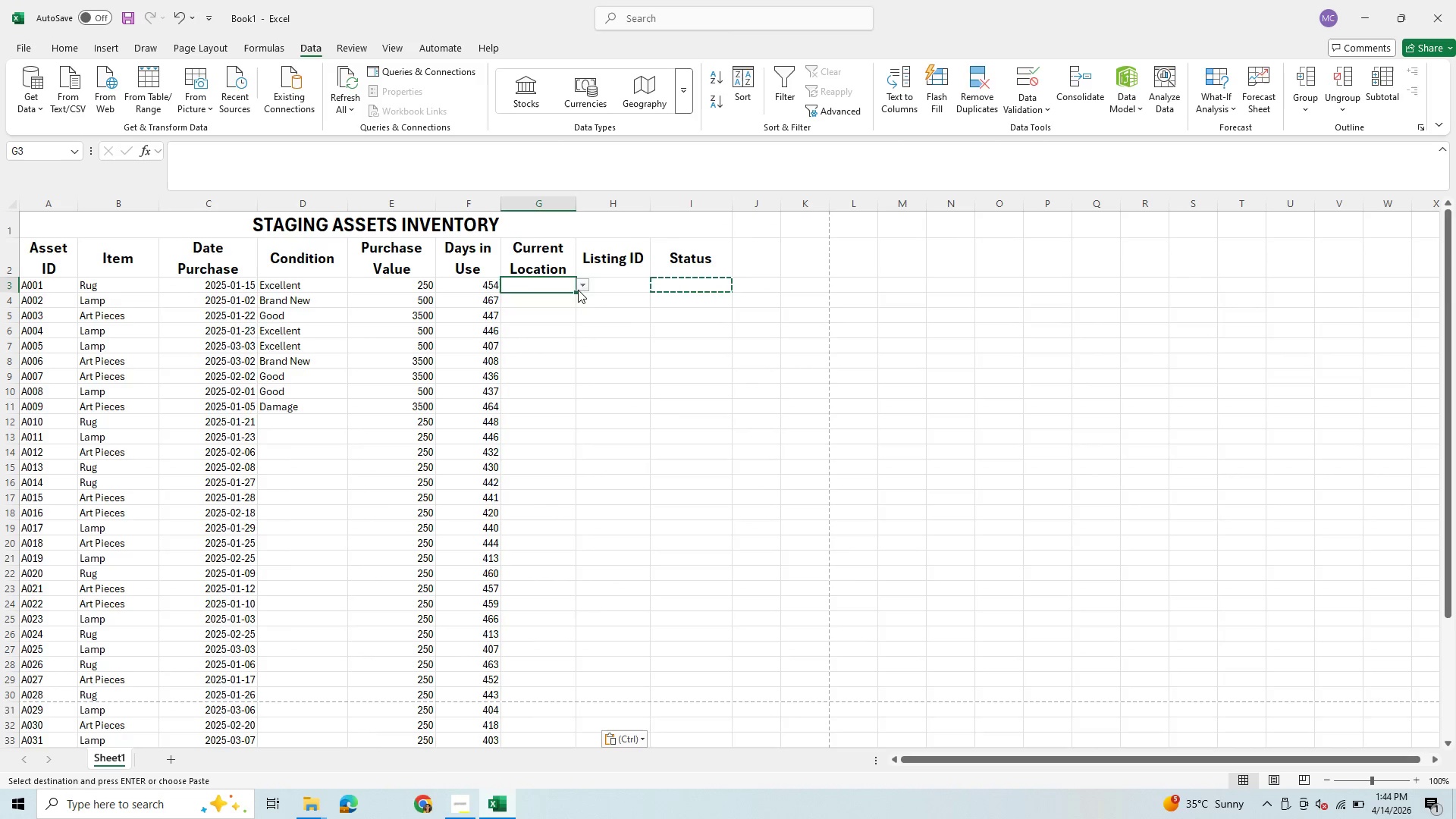 
left_click([582, 289])
 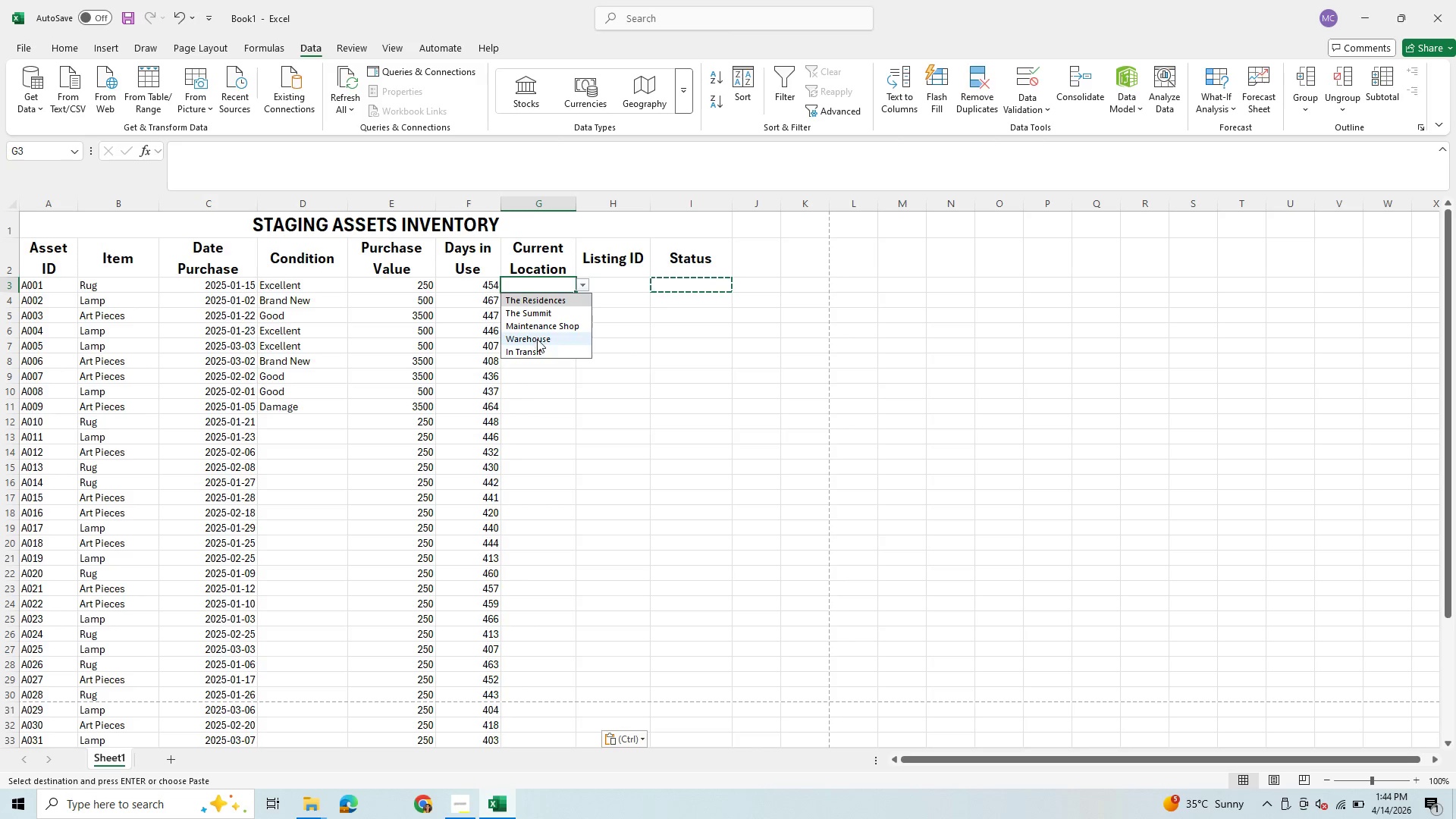 
left_click([627, 284])
 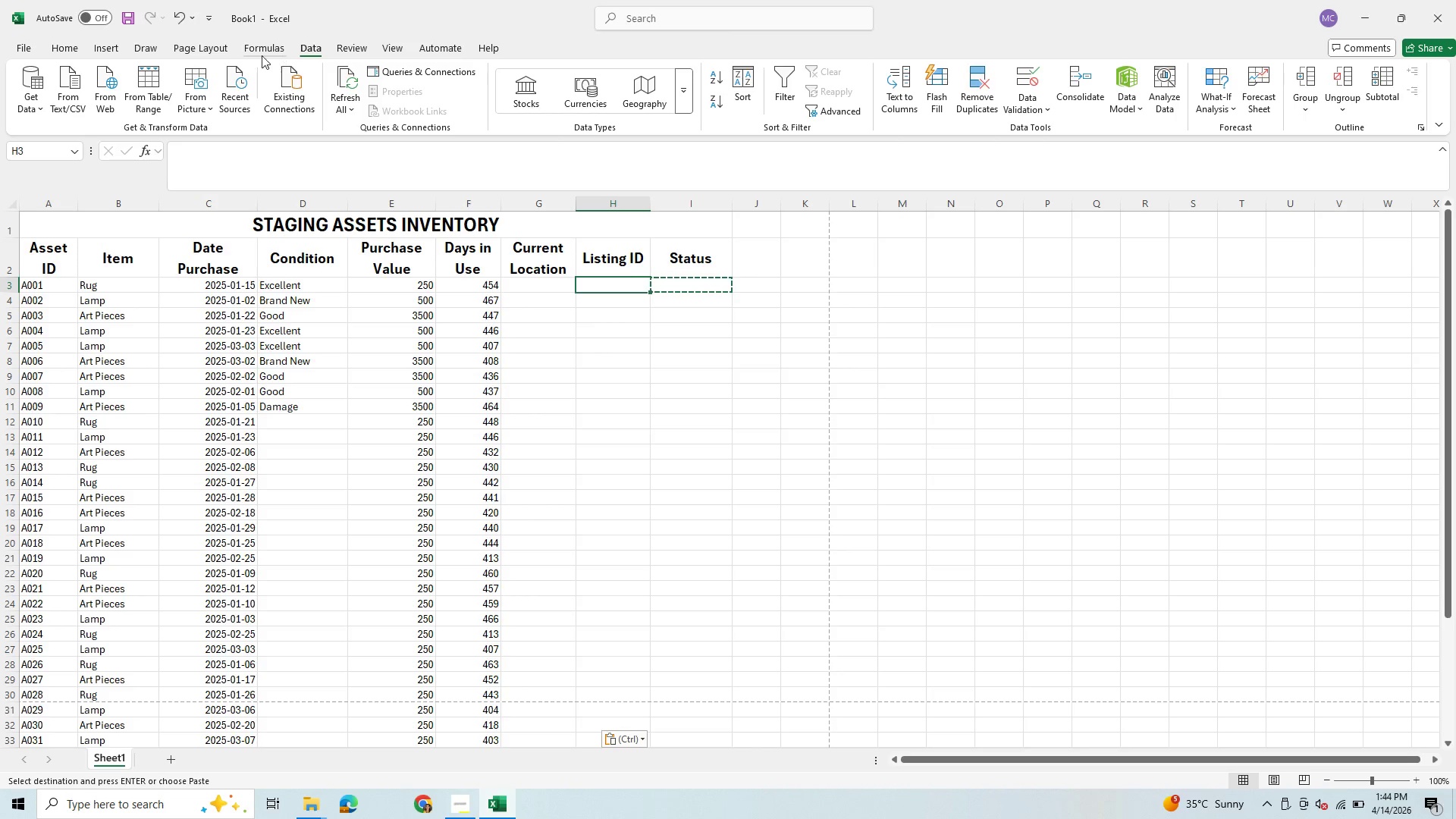 
wait(7.17)
 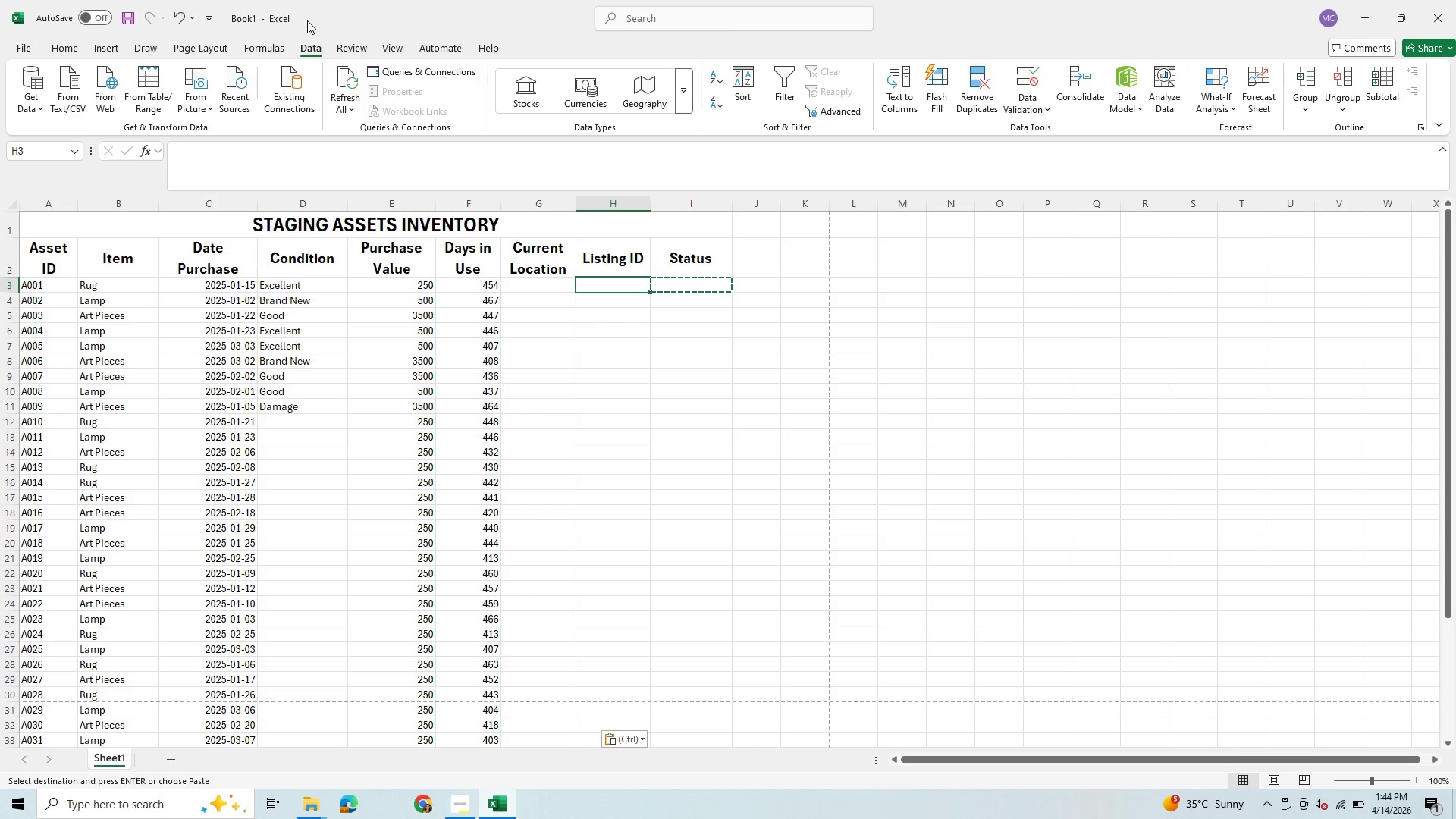 
left_click([1028, 85])
 